 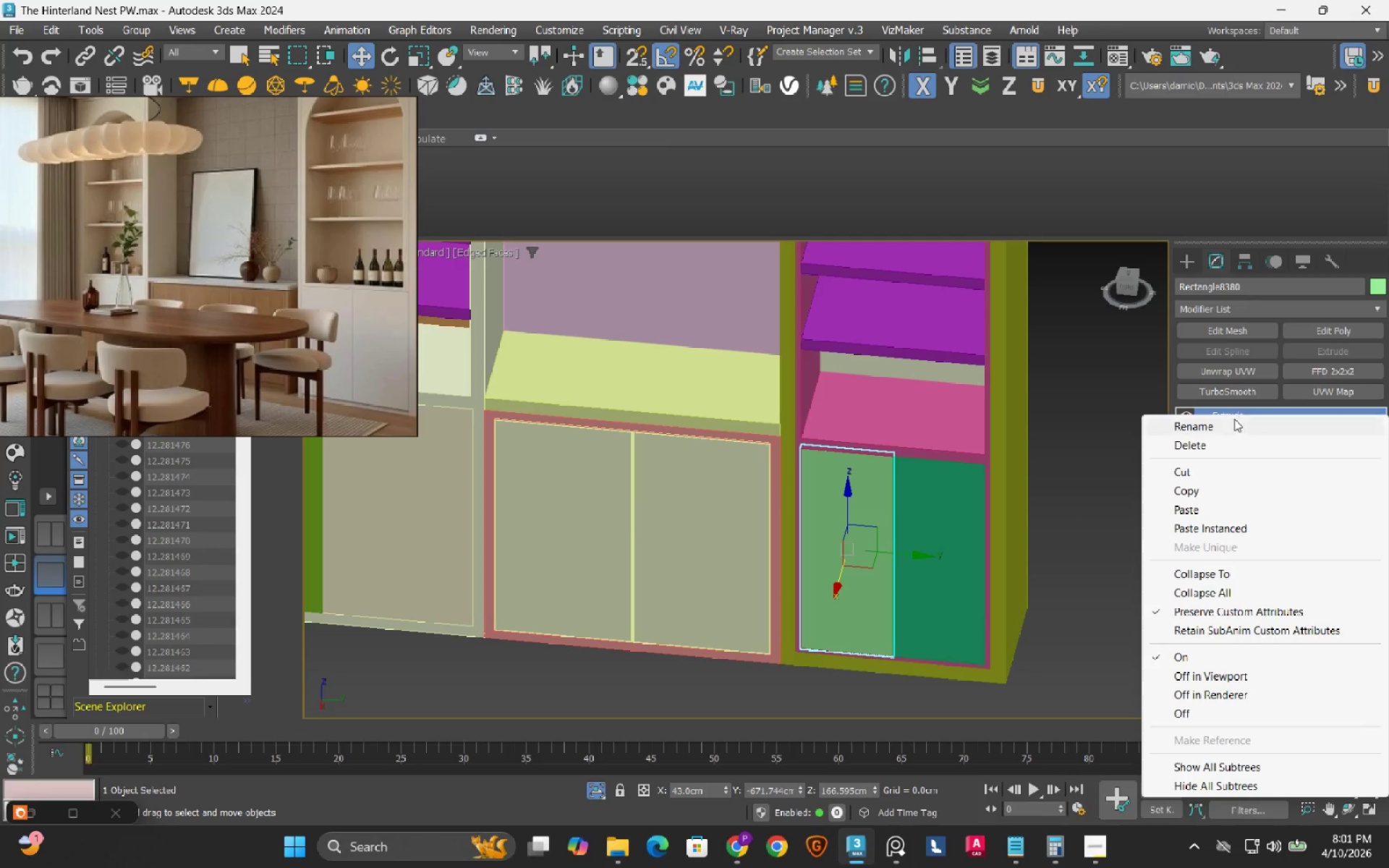 
left_click([1213, 529])
 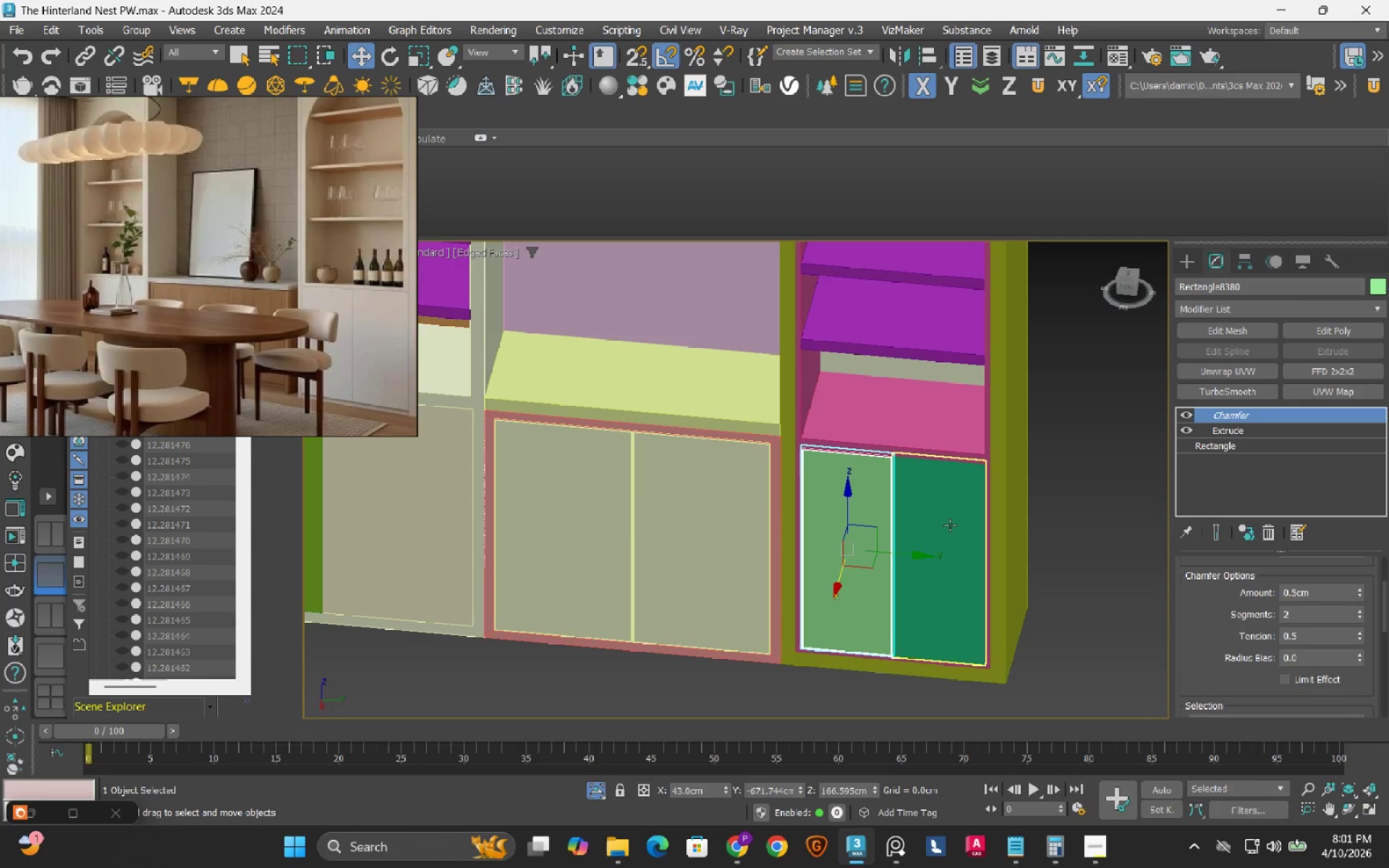 
left_click([950, 525])
 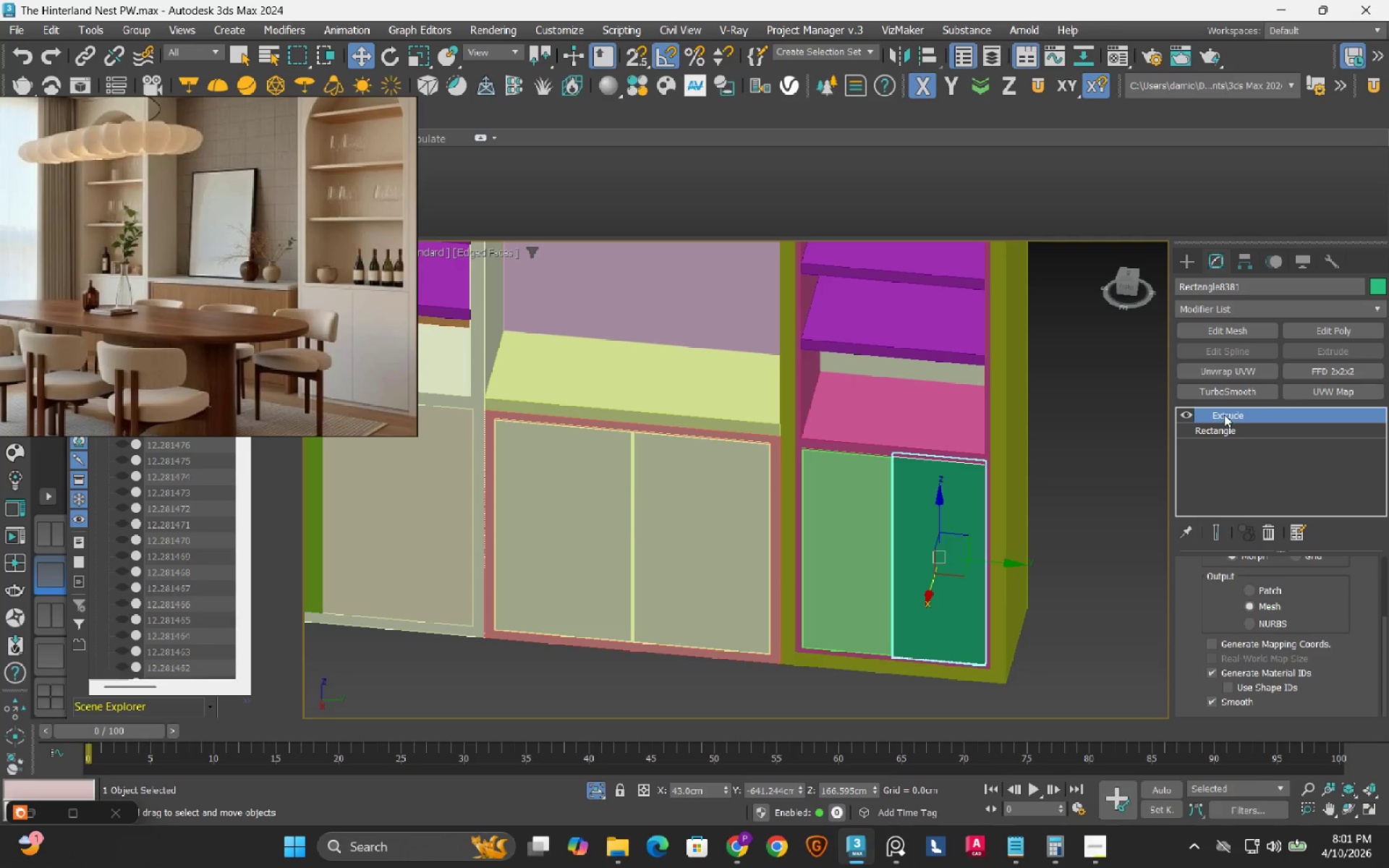 
right_click([1225, 418])
 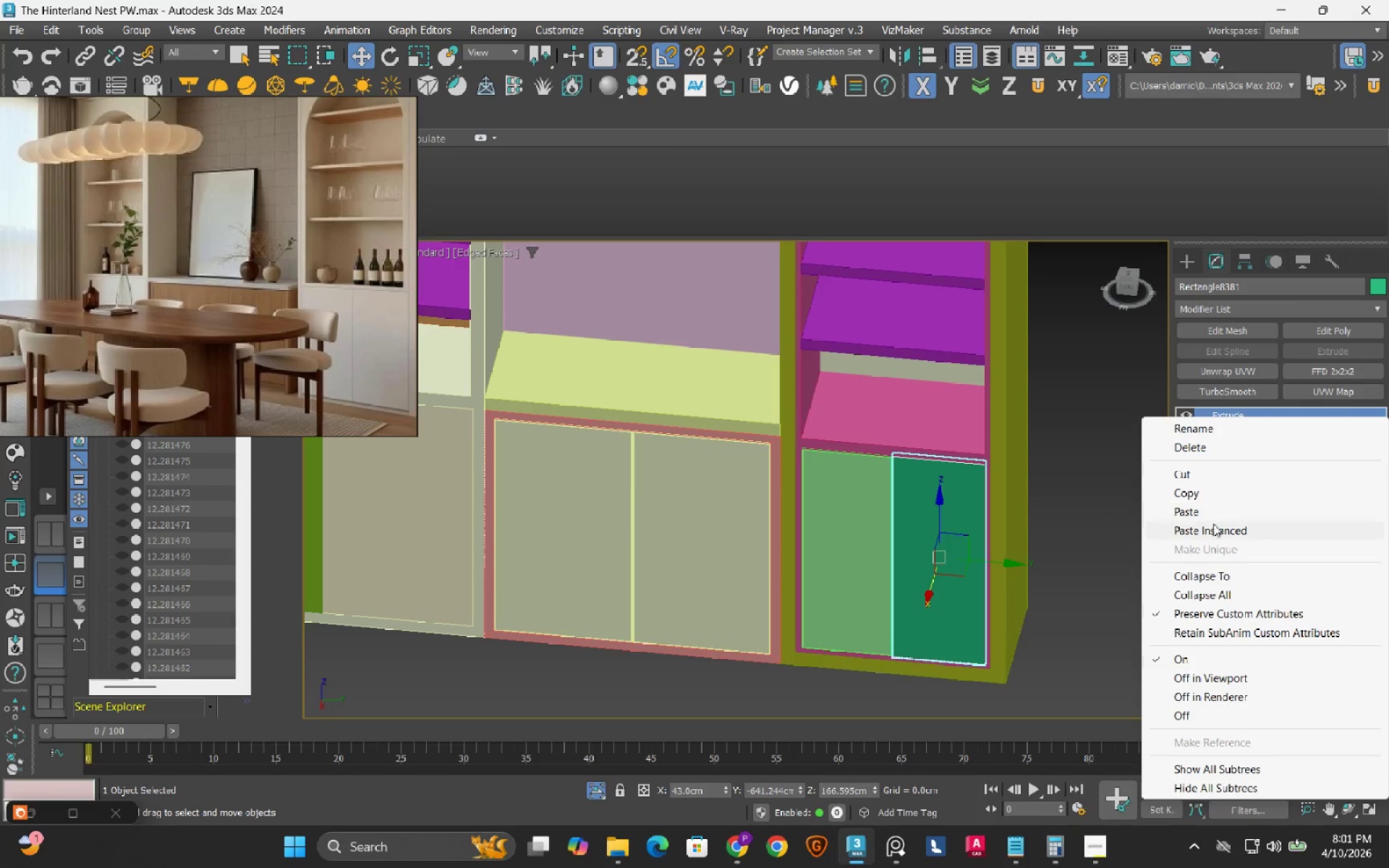 
left_click([1214, 528])
 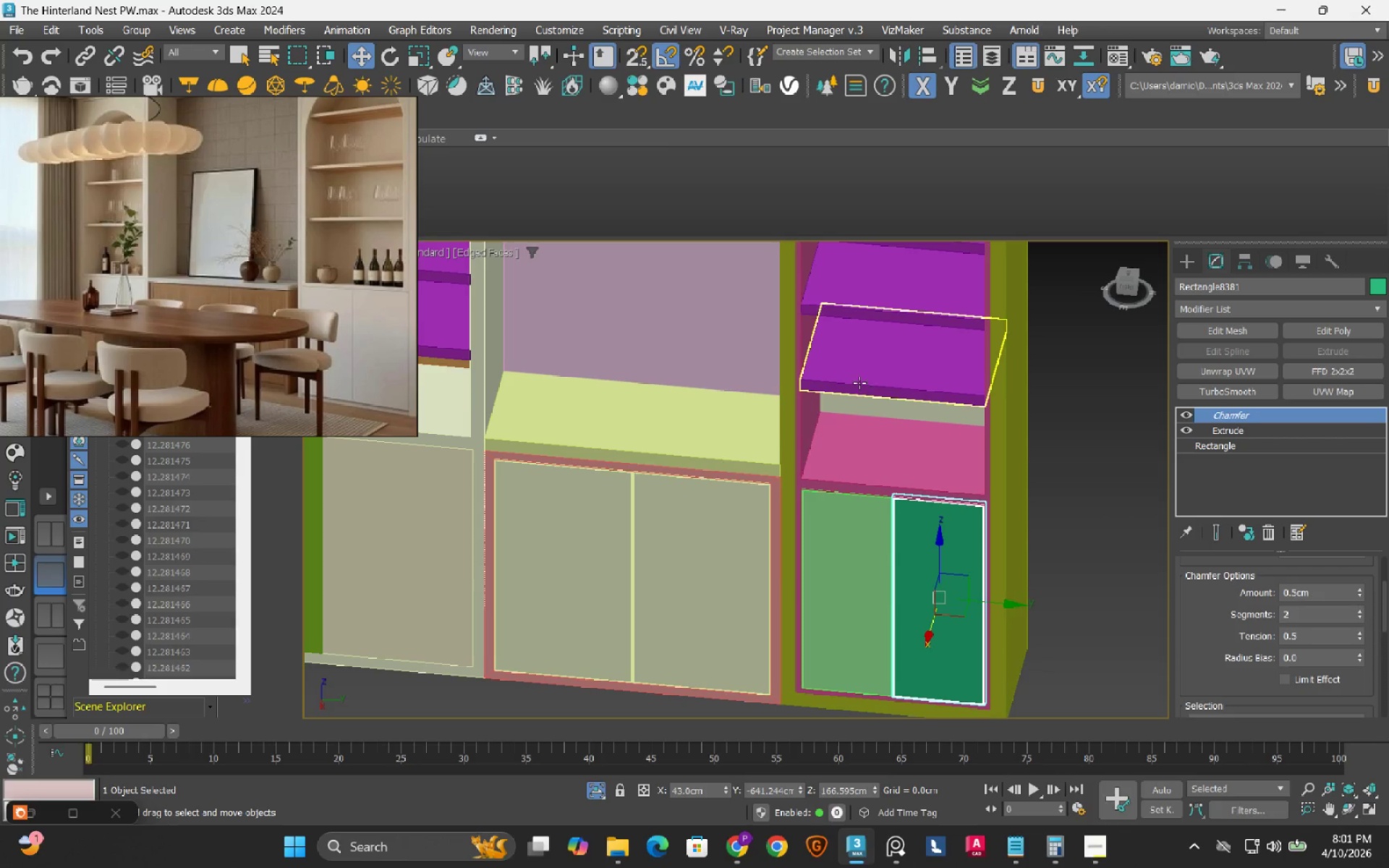 
left_click([862, 355])
 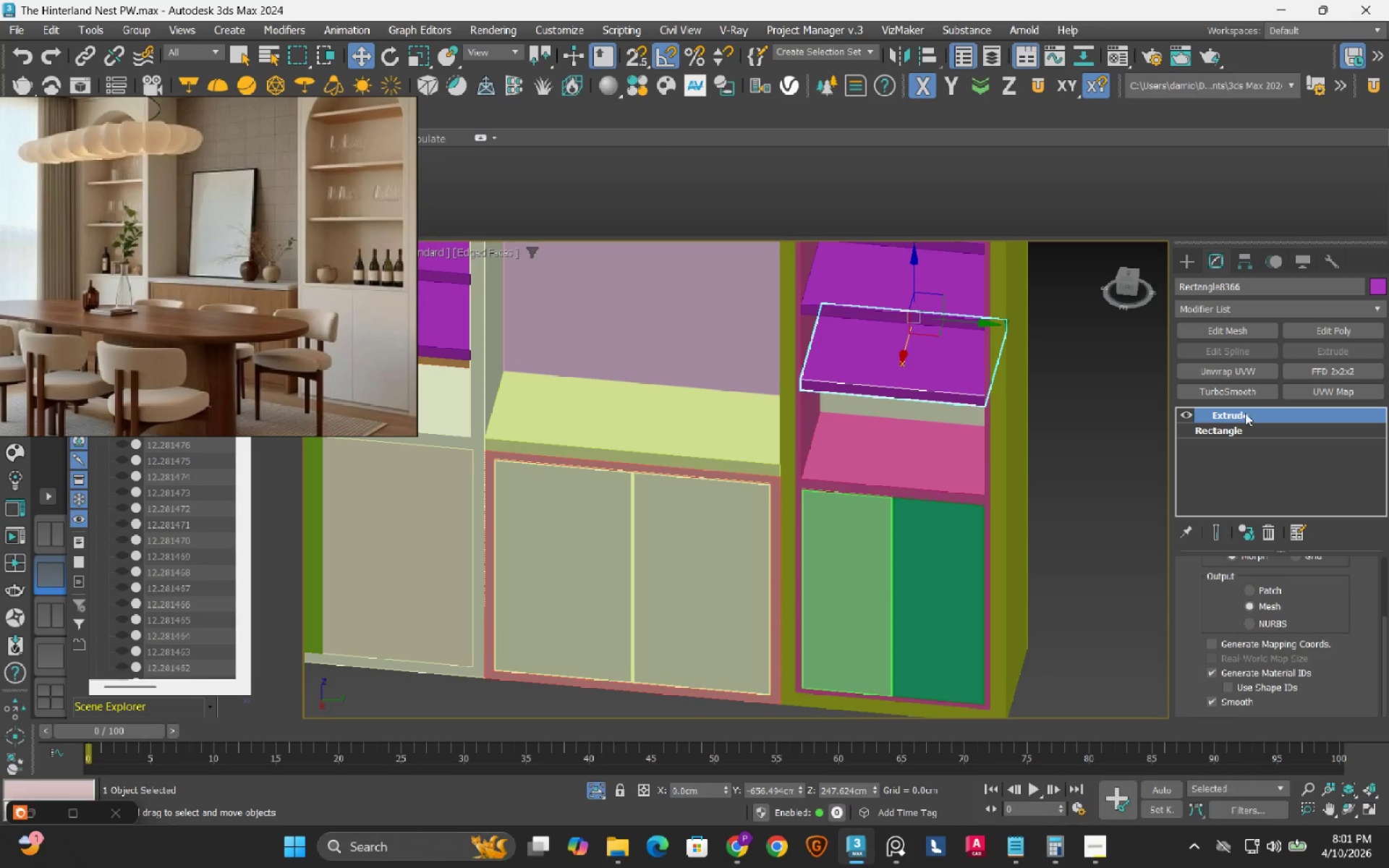 
right_click([1245, 410])
 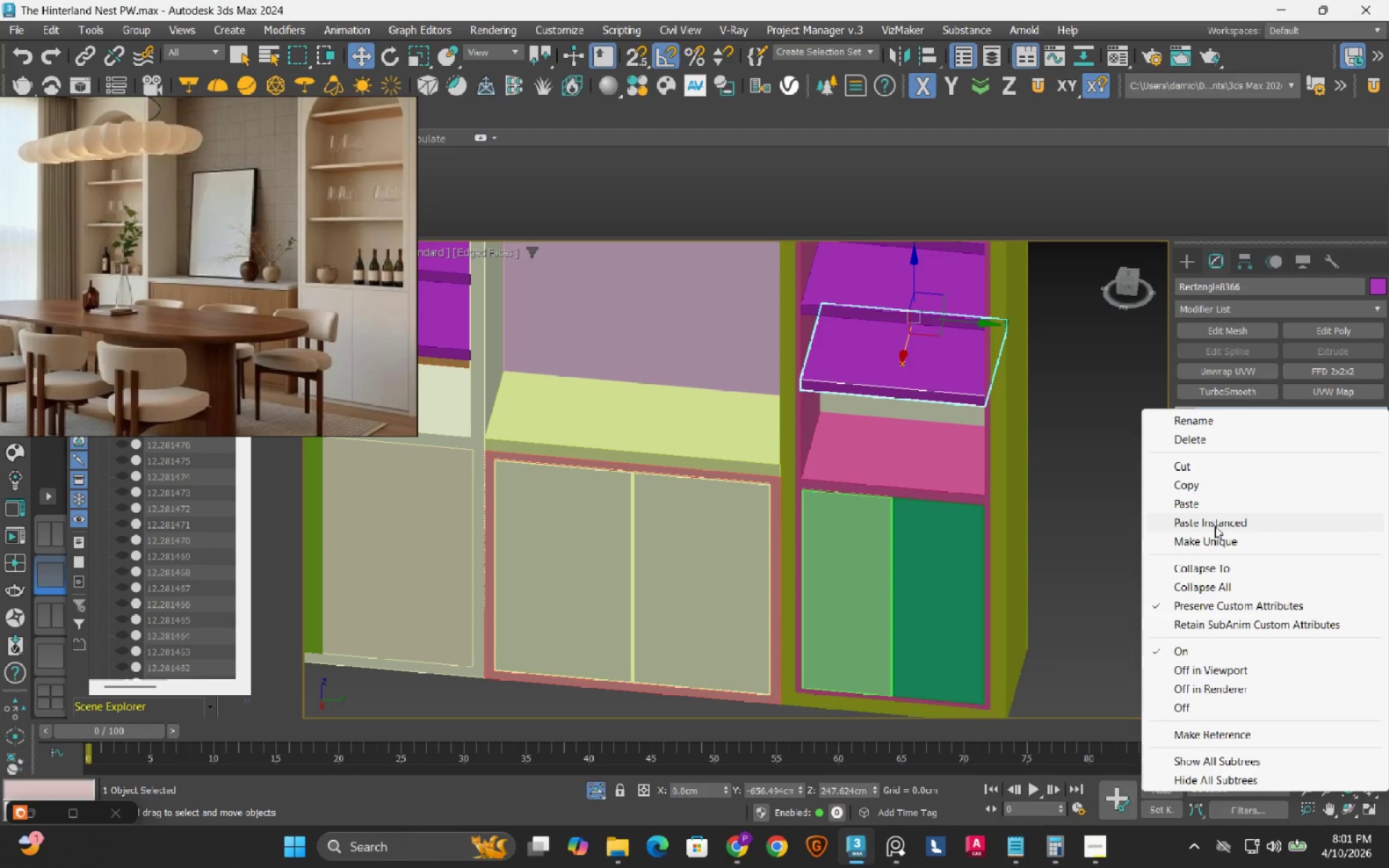 
left_click([1215, 526])
 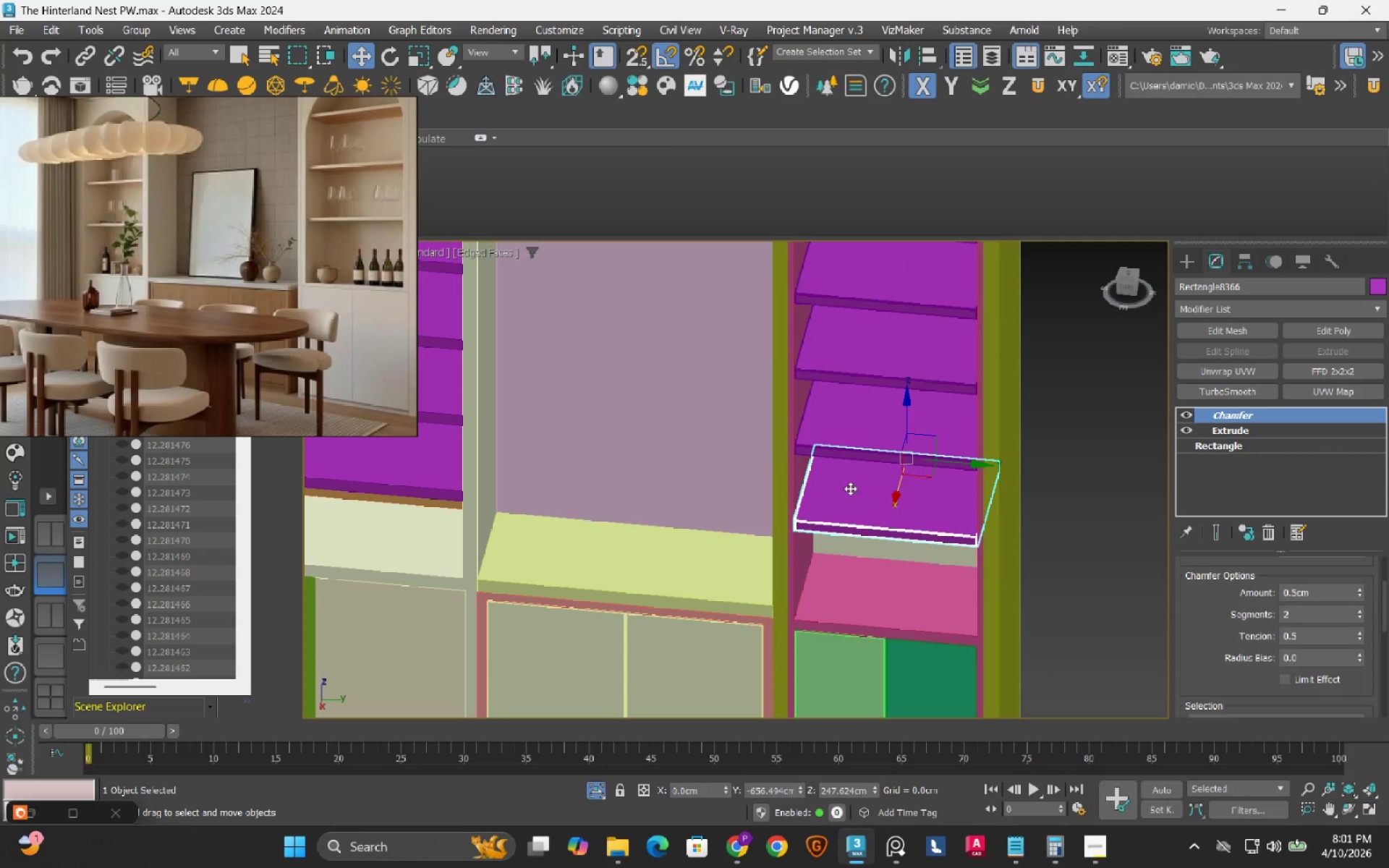 
scroll: coordinate [820, 321], scroll_direction: up, amount: 2.0
 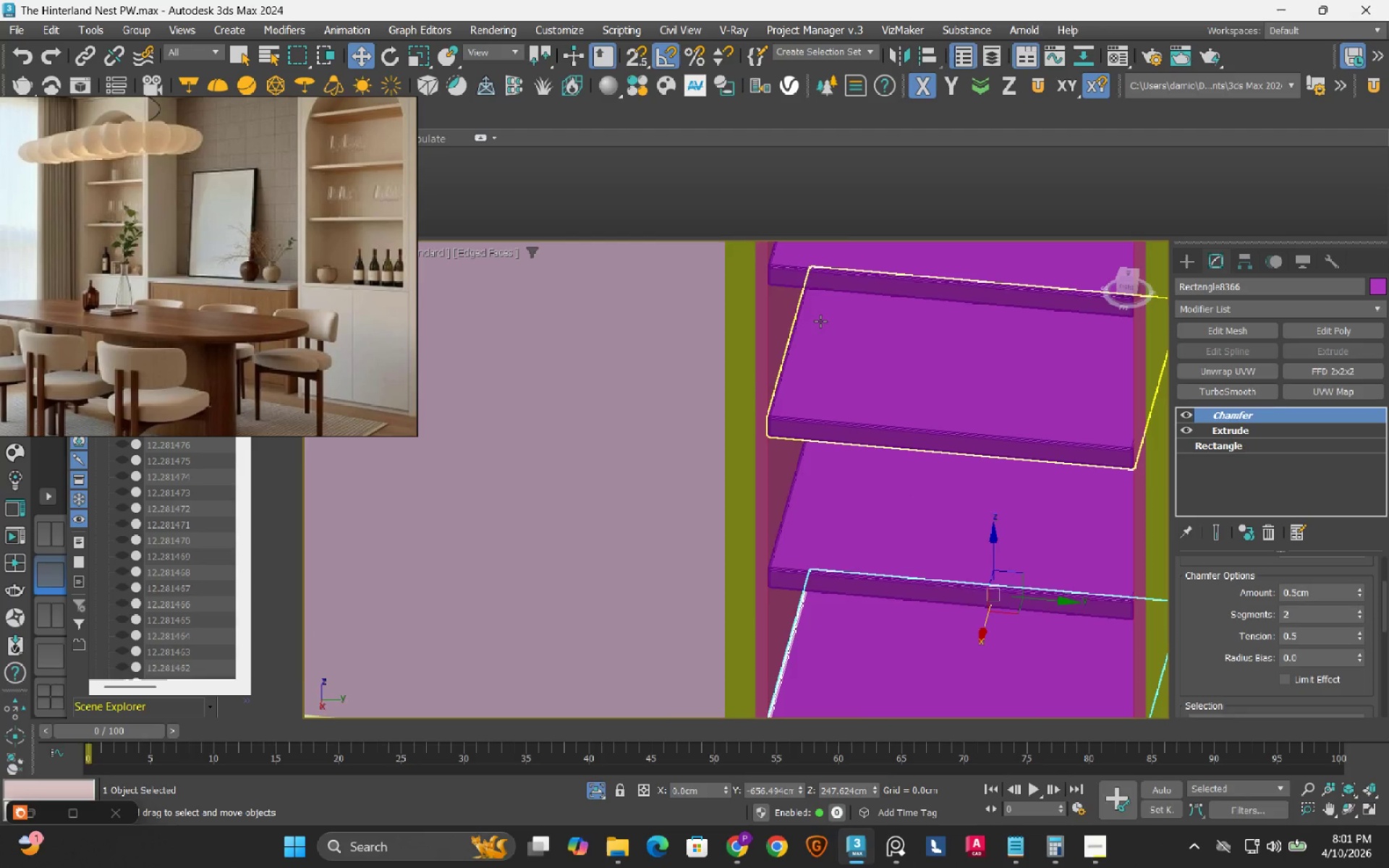 
scroll: coordinate [820, 321], scroll_direction: down, amount: 2.0
 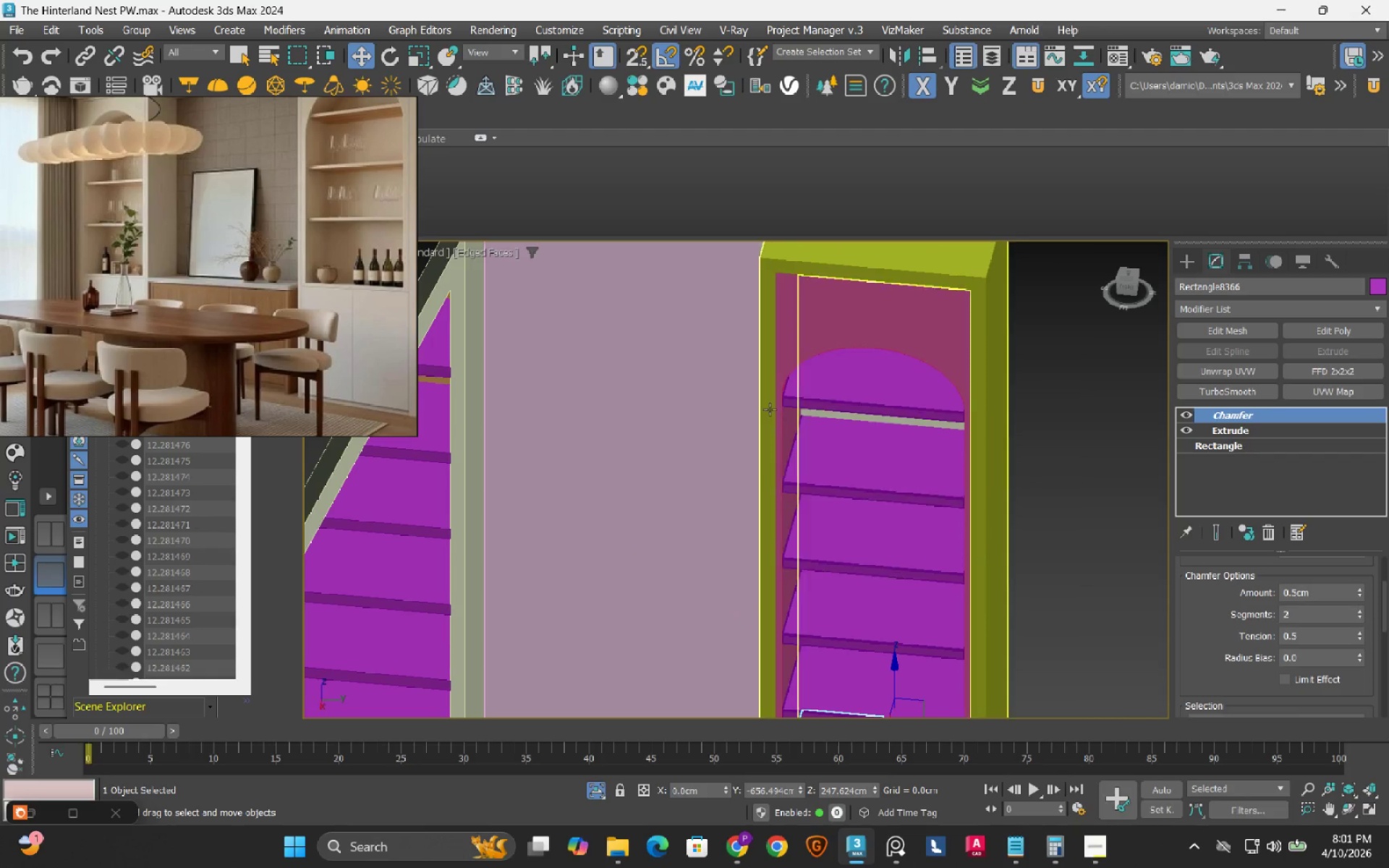 
scroll: coordinate [783, 378], scroll_direction: up, amount: 2.0
 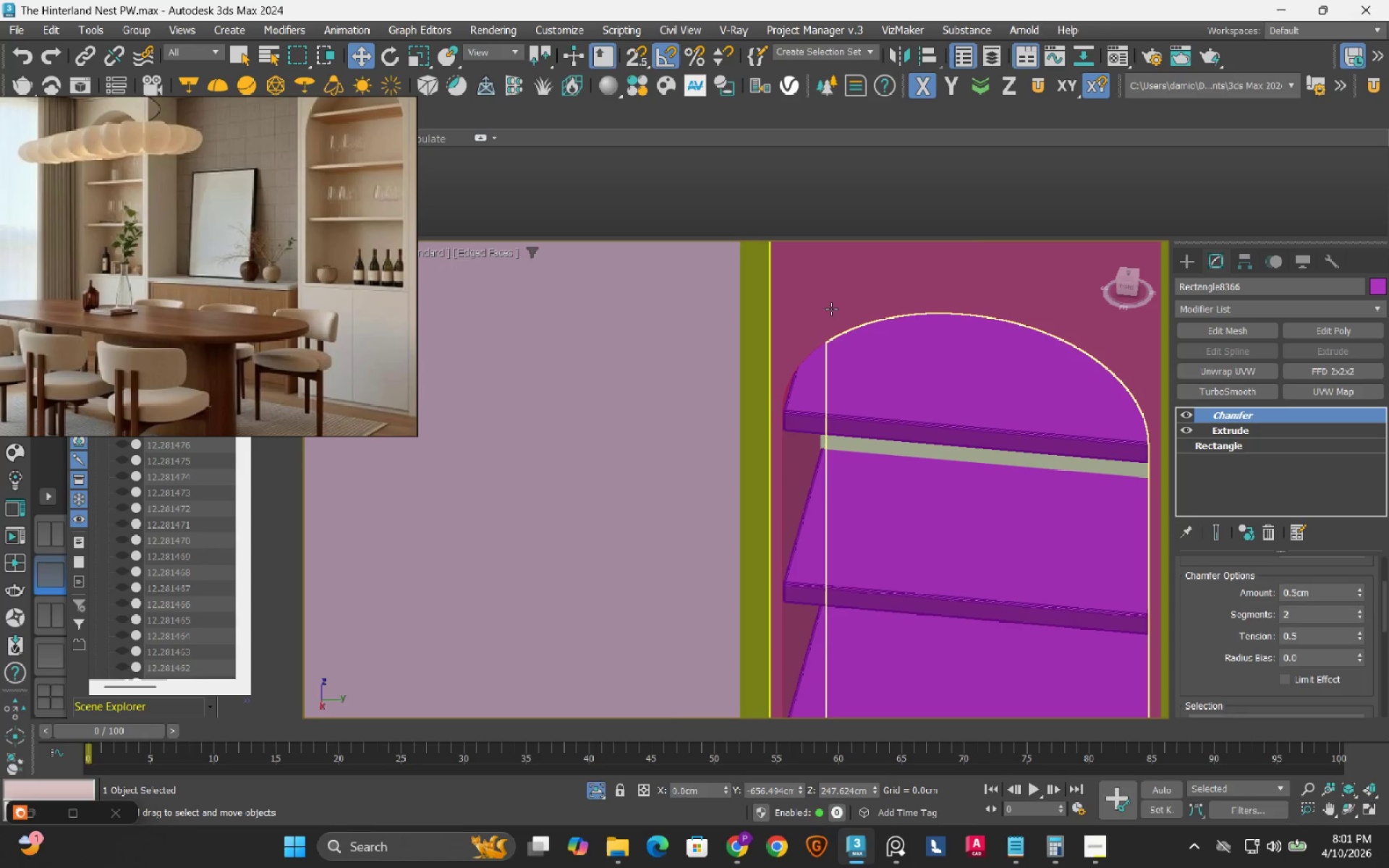 
left_click([831, 309])
 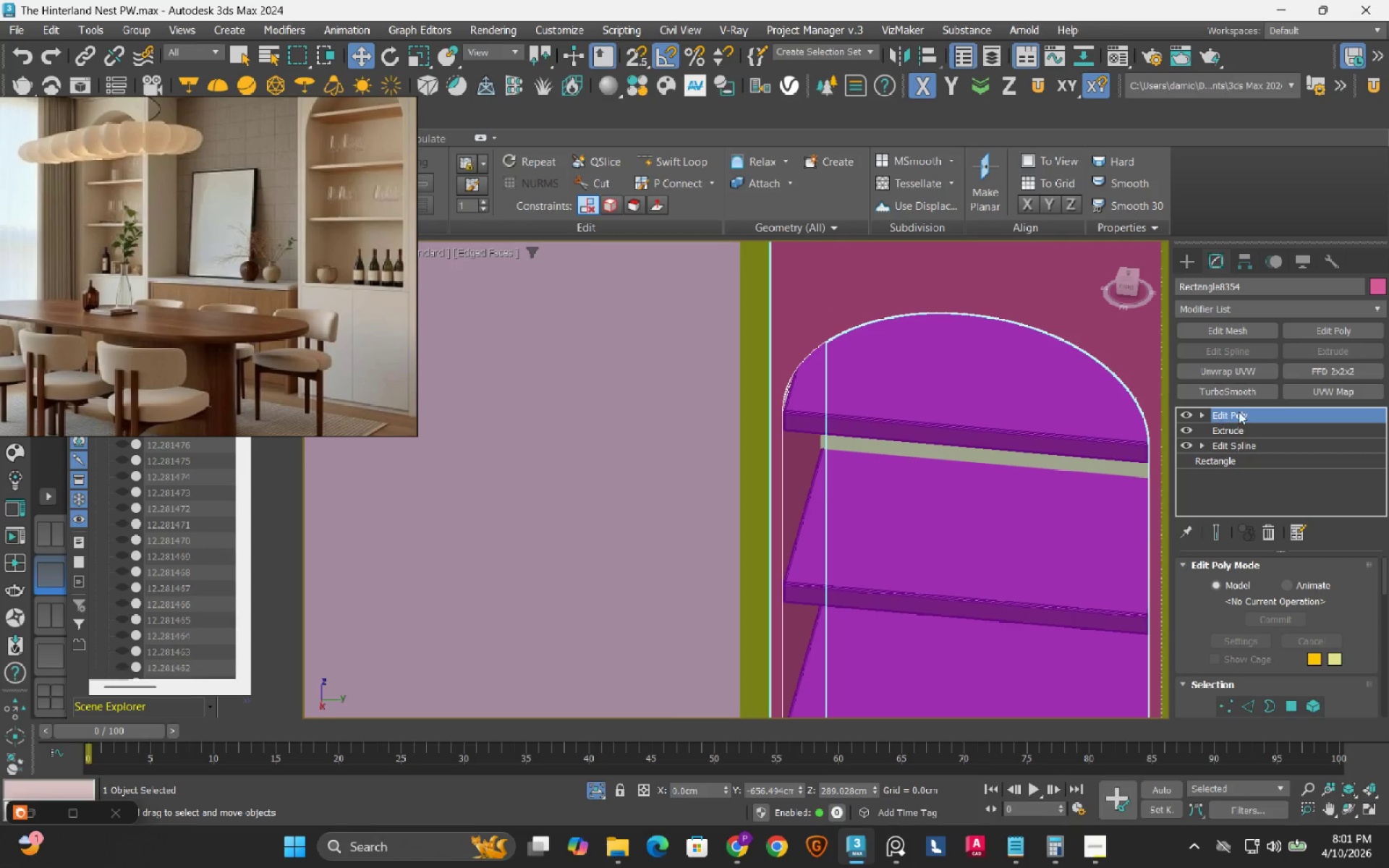 
right_click([1239, 411])
 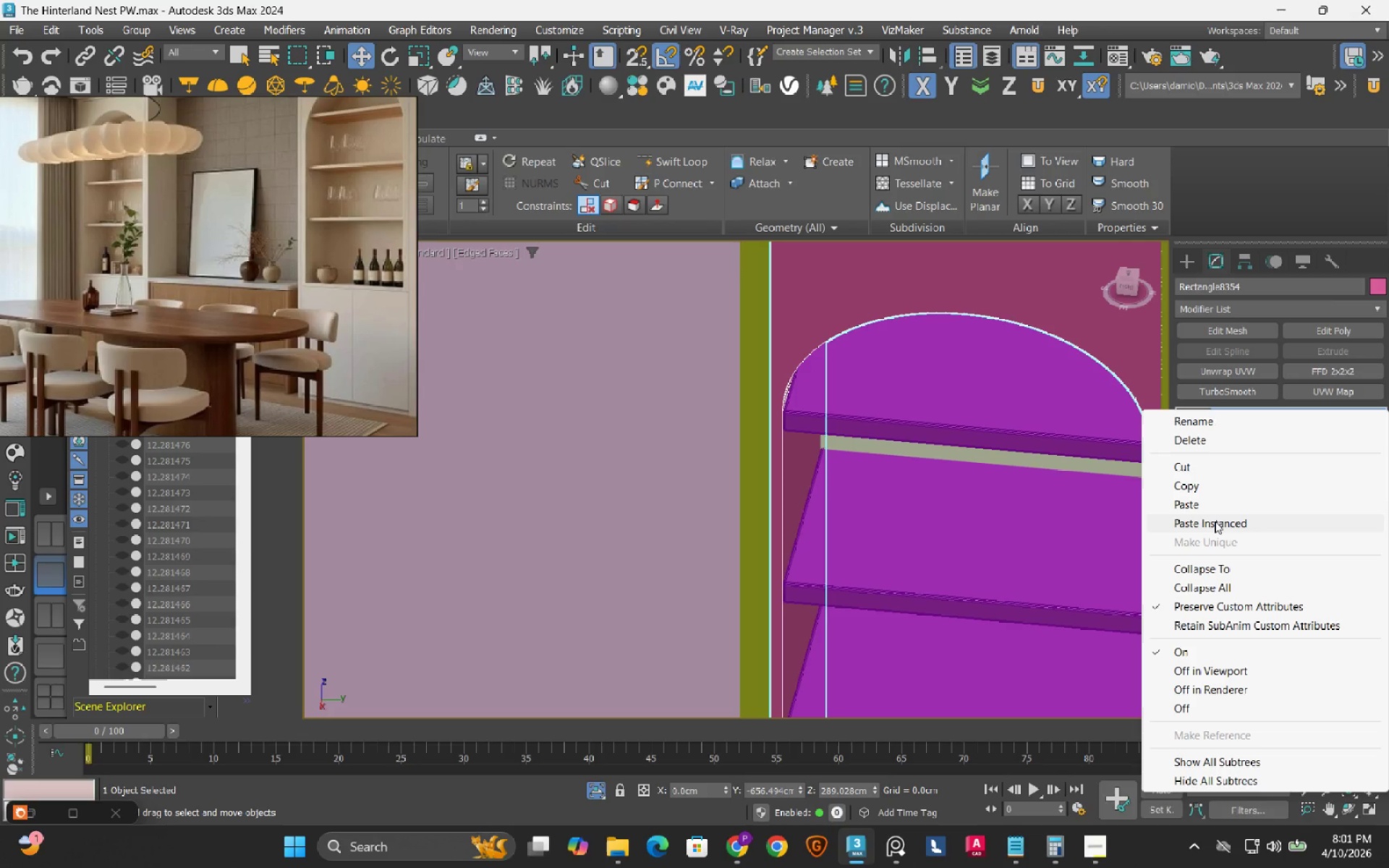 
left_click([1215, 521])
 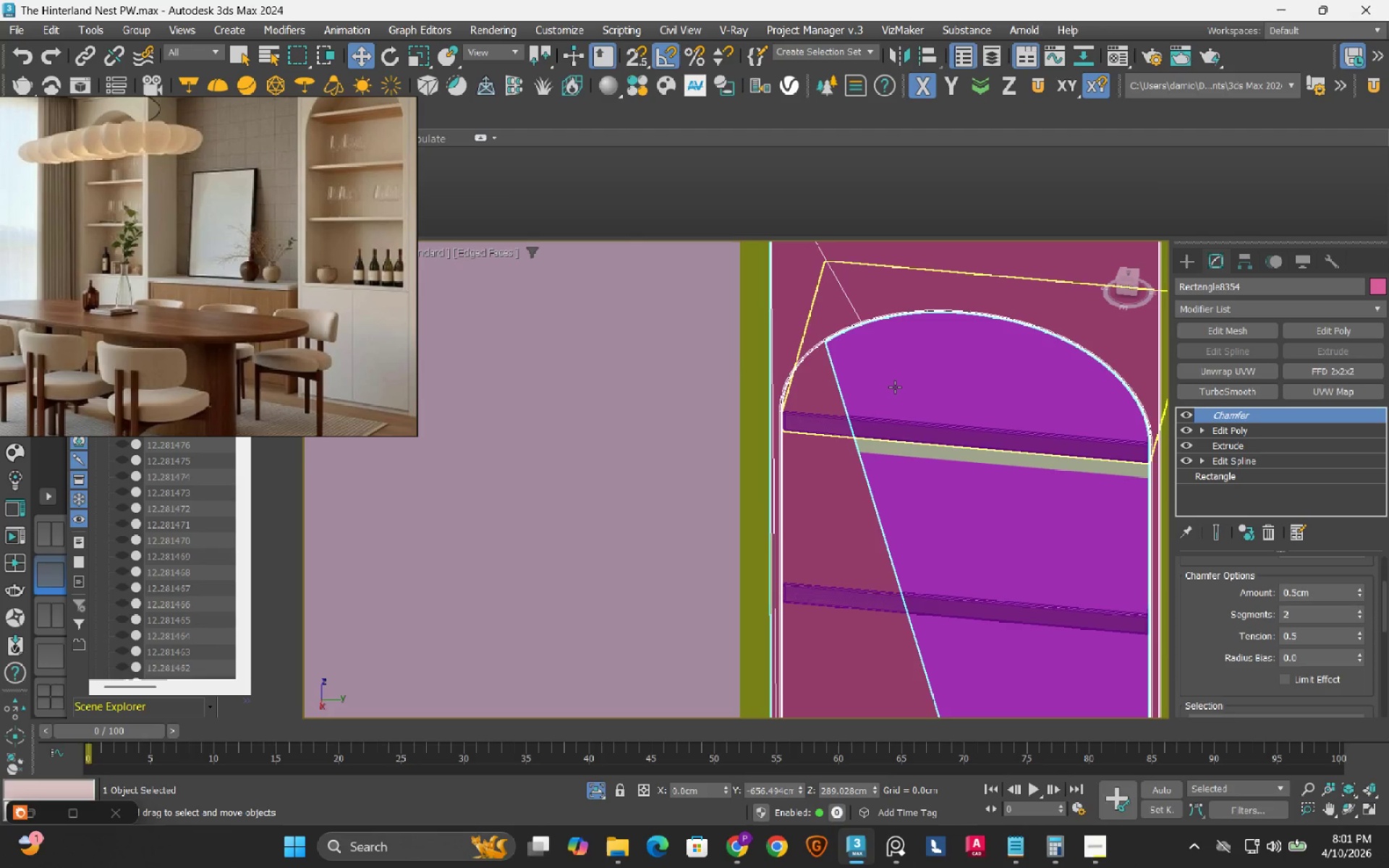 
scroll: coordinate [895, 387], scroll_direction: down, amount: 3.0
 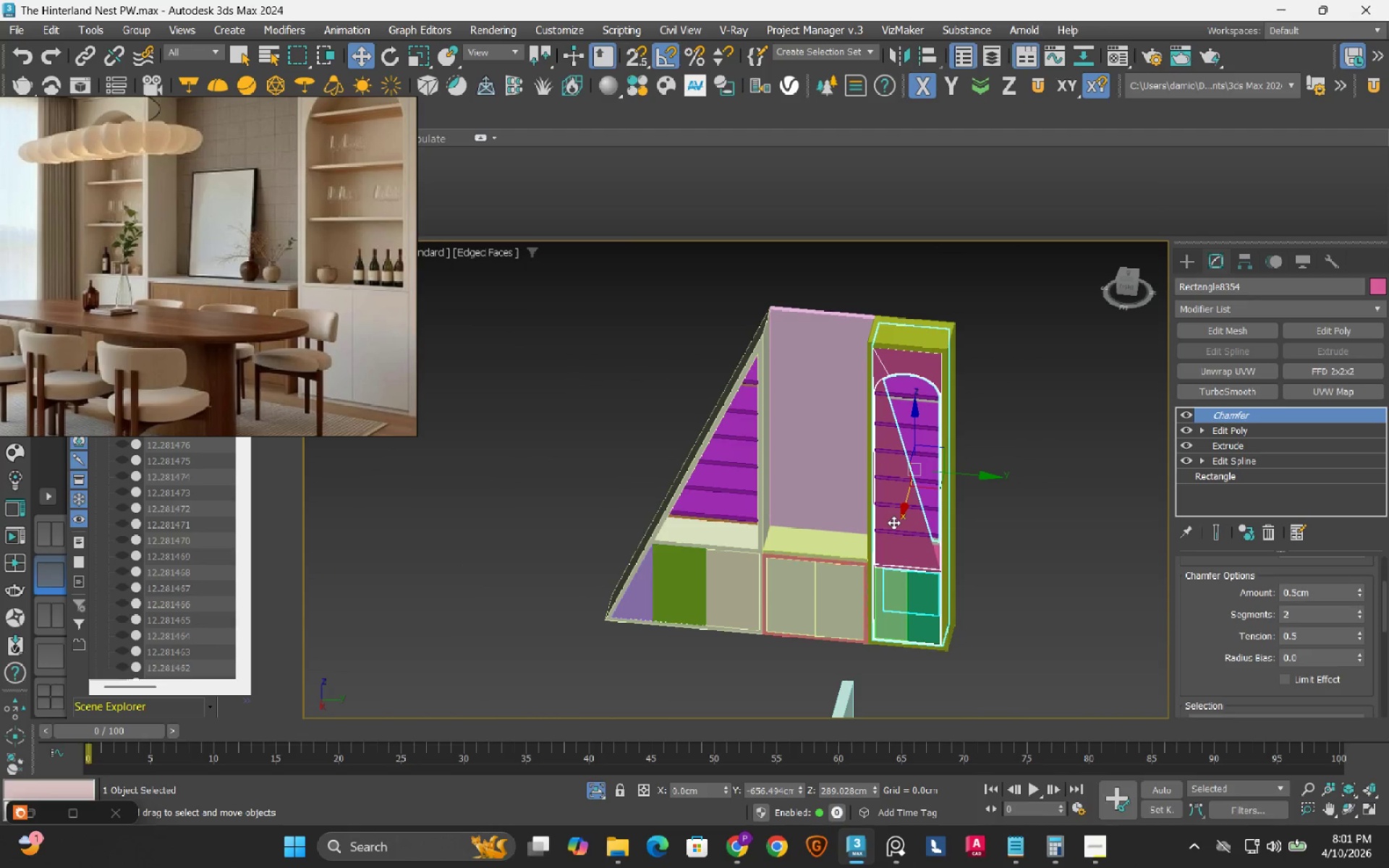 
scroll: coordinate [912, 569], scroll_direction: up, amount: 4.0
 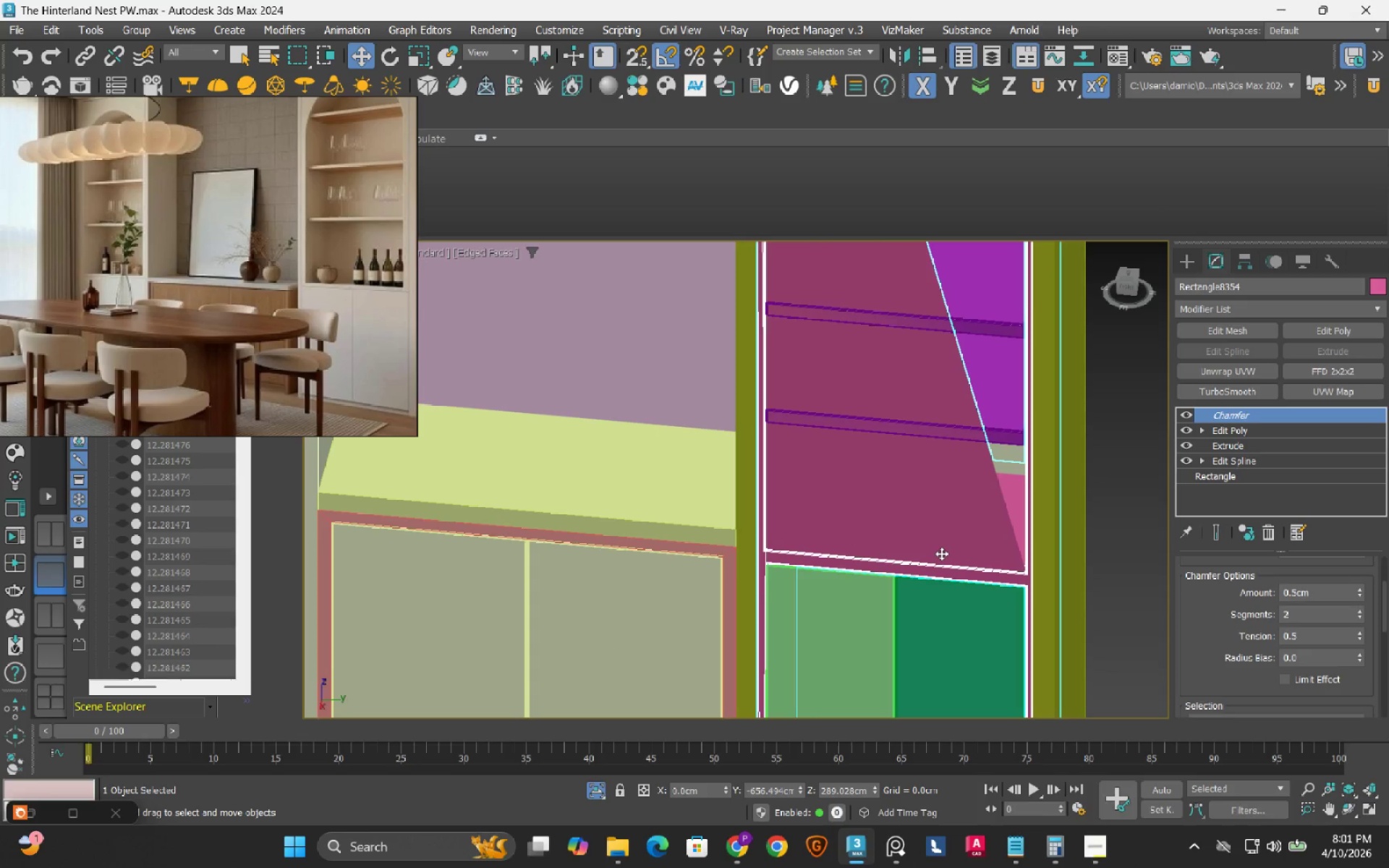 
key(Control+Z)
 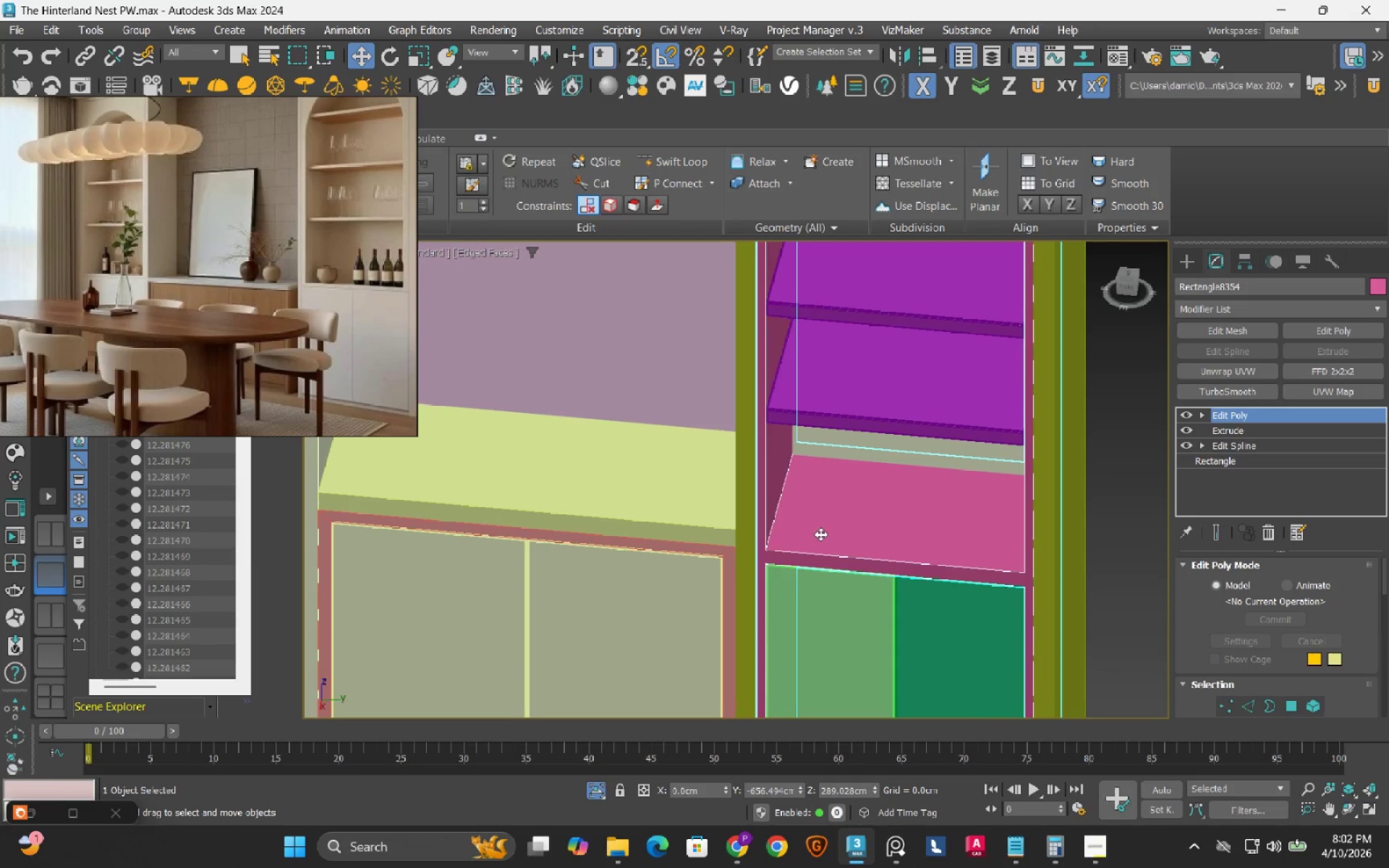 
right_click([1238, 411])
 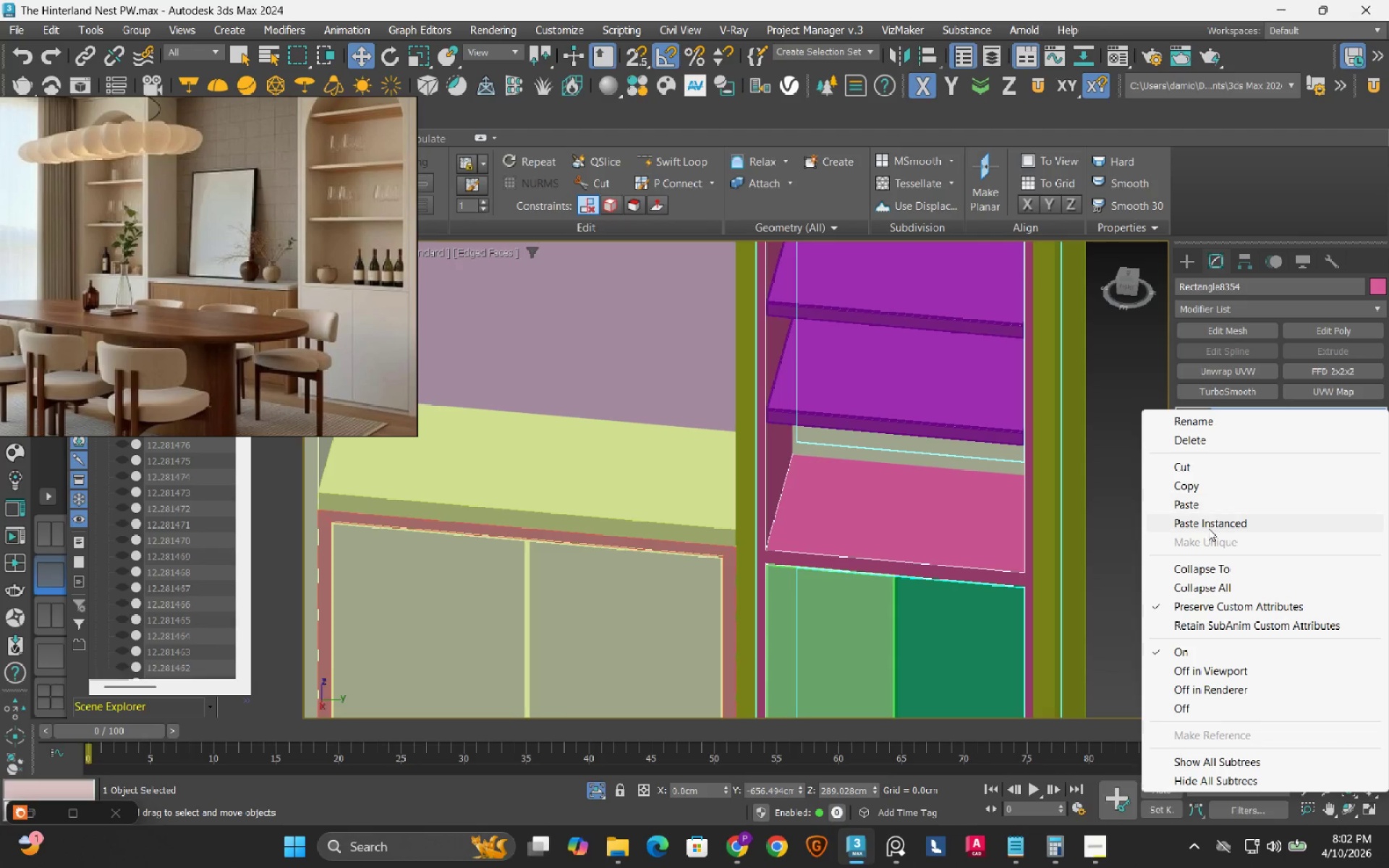 
left_click([1208, 528])
 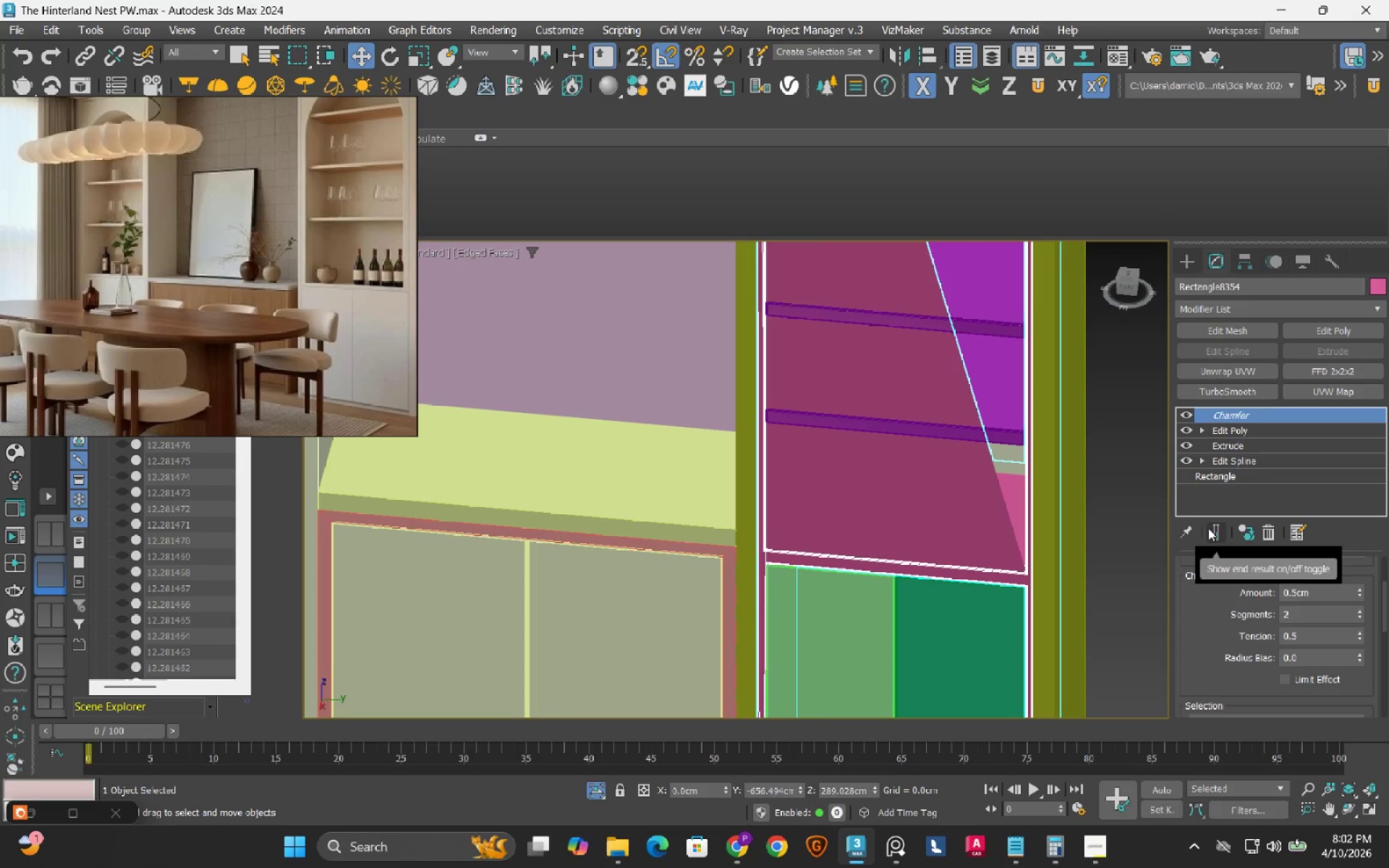 
key(Control+ControlLeft)
 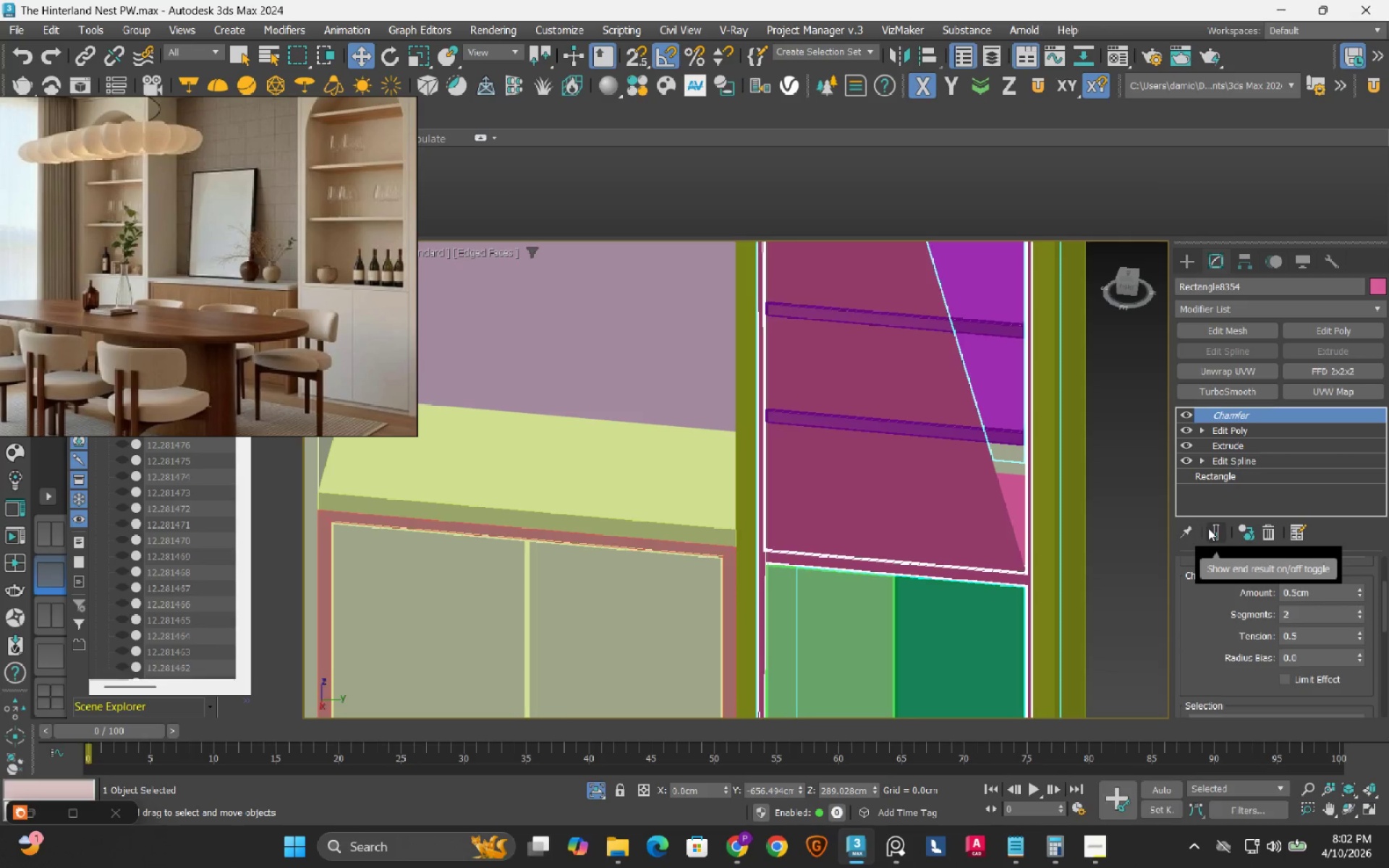 
key(Control+Z)
 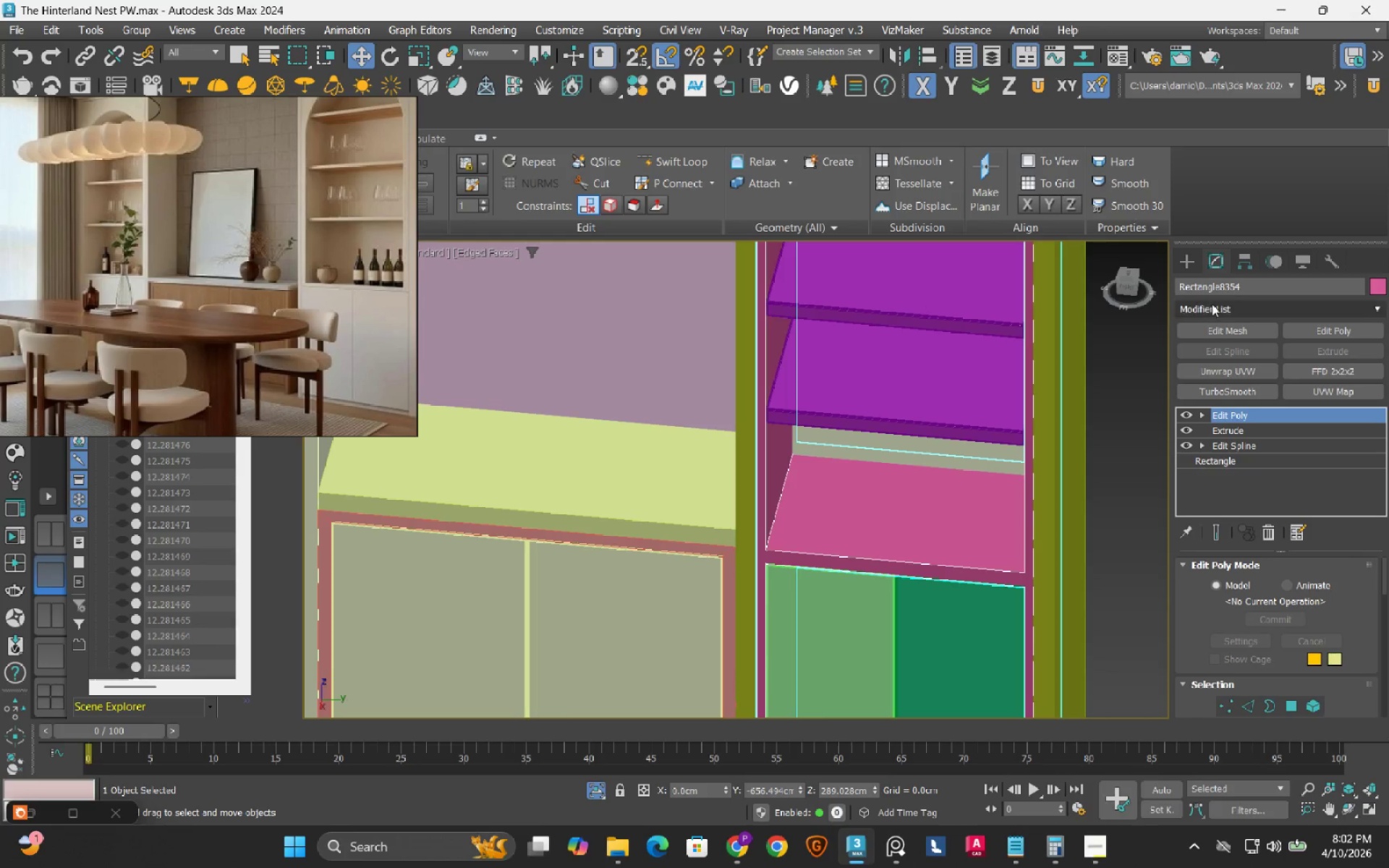 
left_click([1212, 302])
 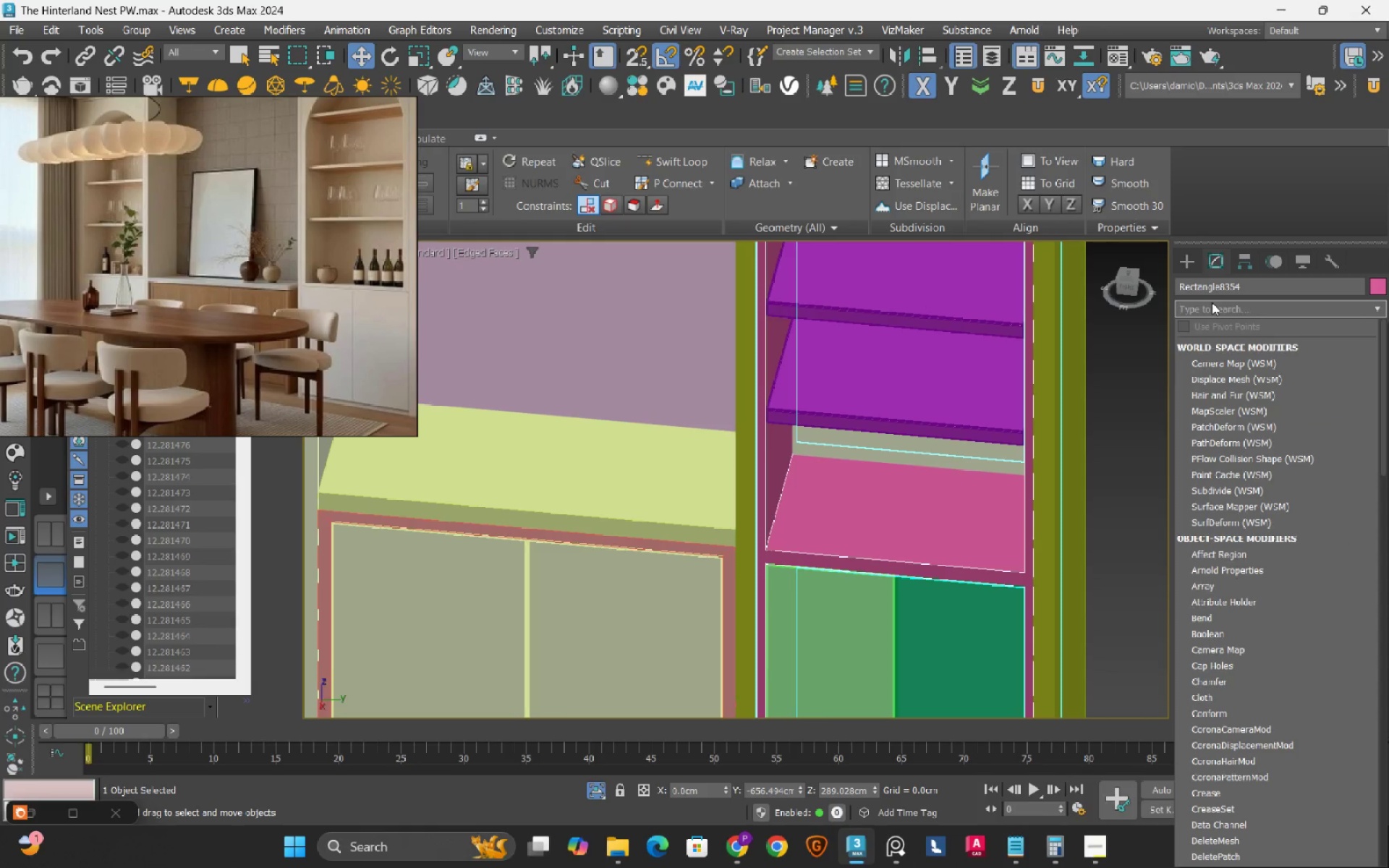 
type(cha)
 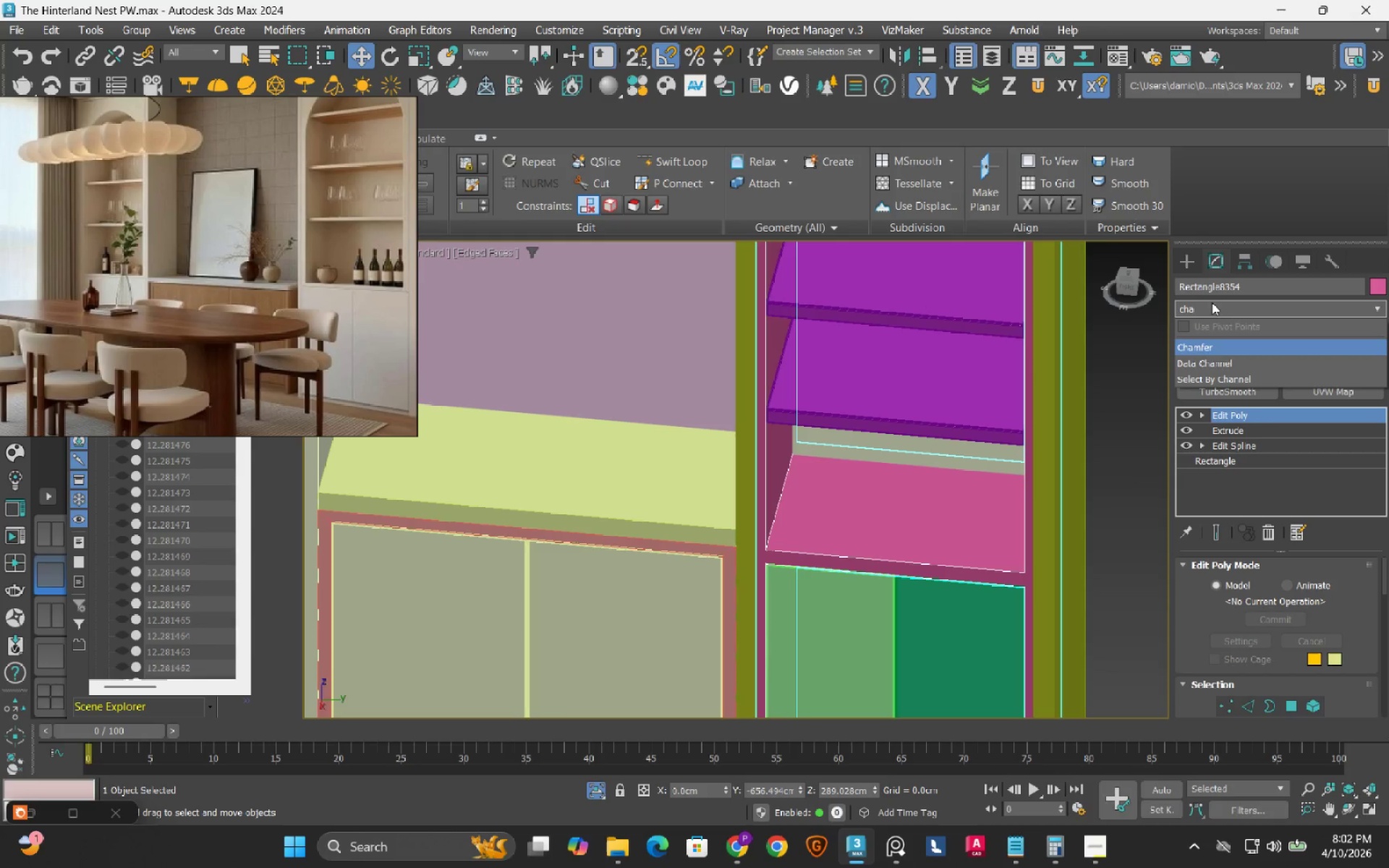 
key(Enter)
 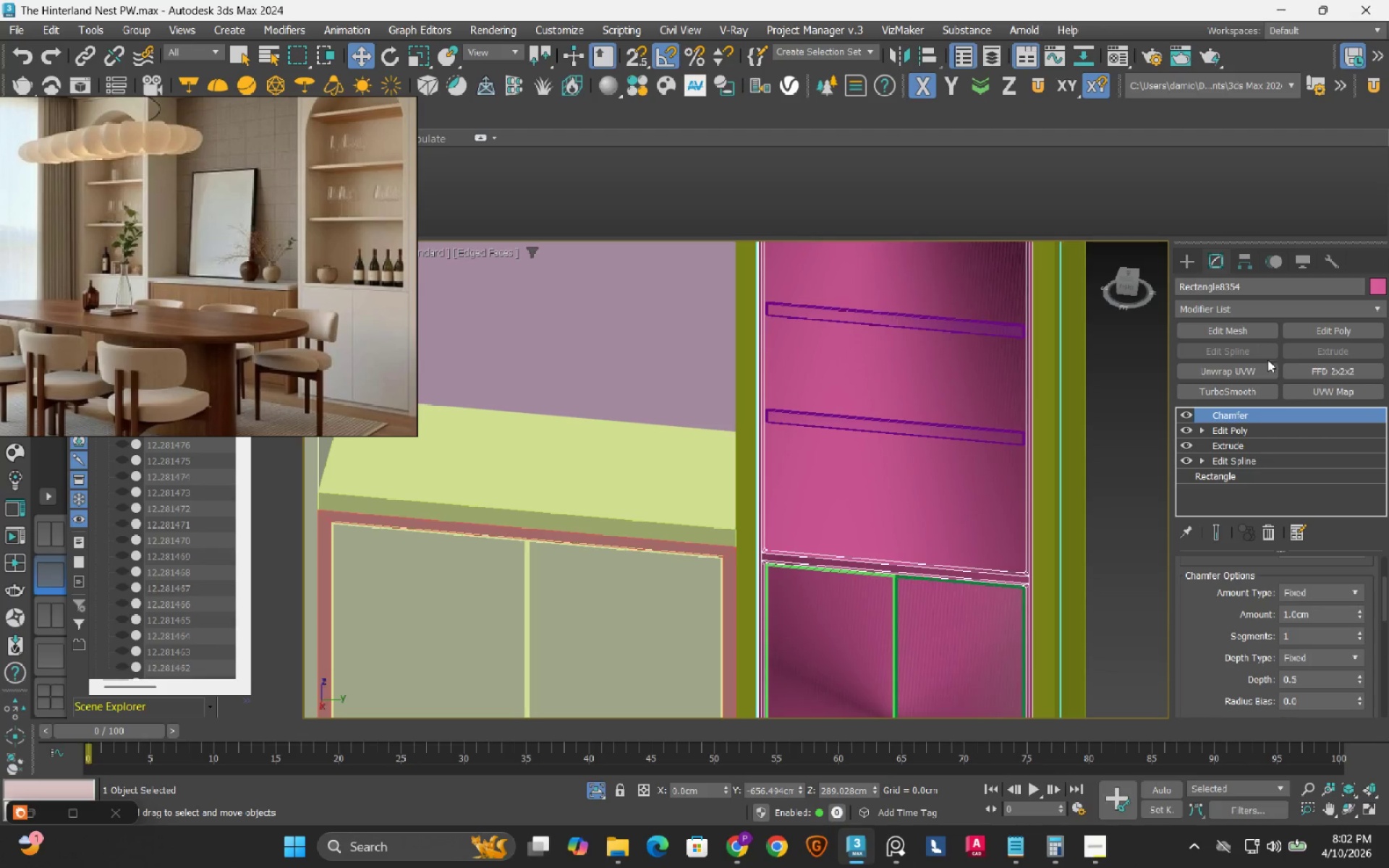 
scroll: coordinate [1207, 635], scroll_direction: up, amount: 3.0
 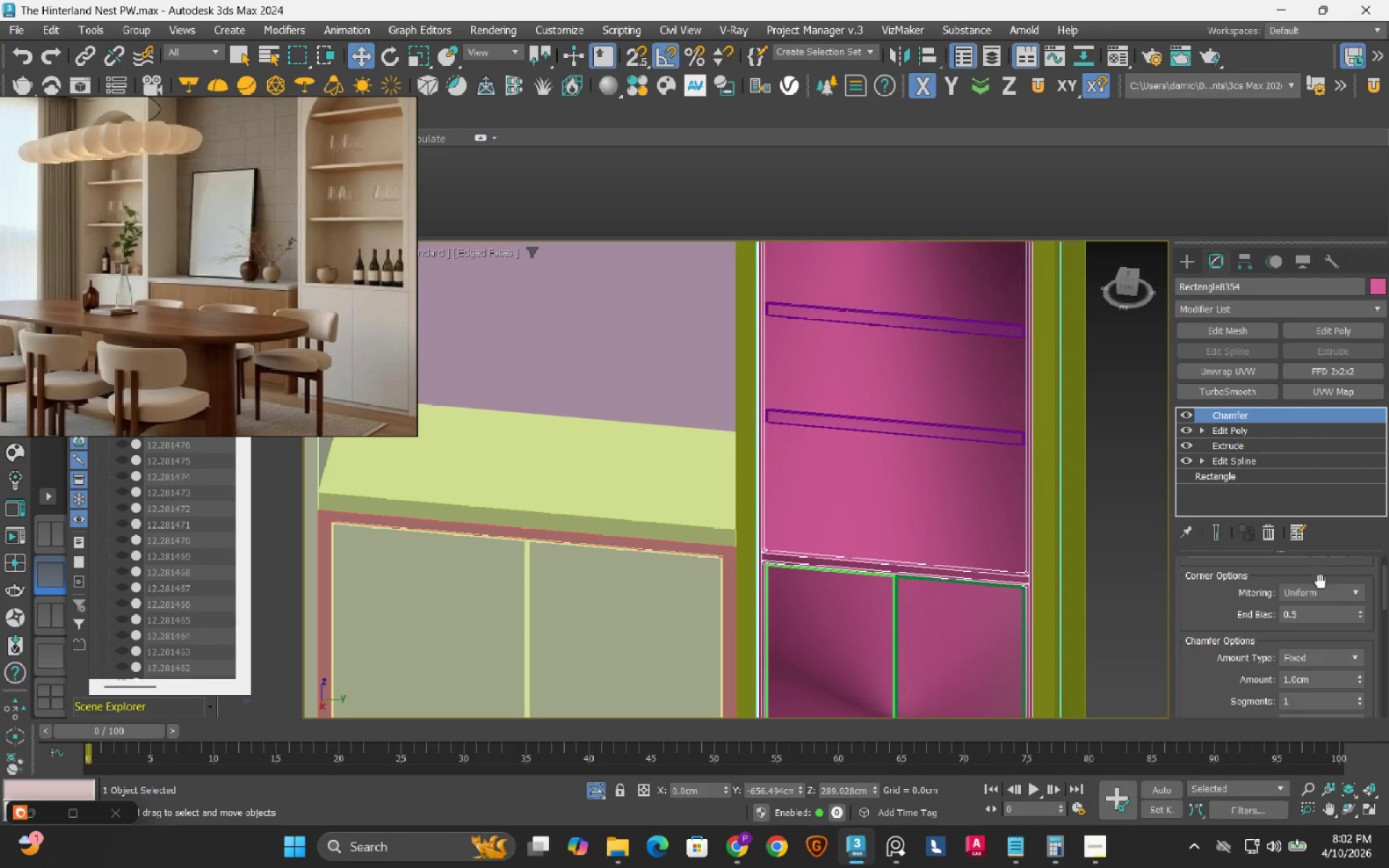 
left_click([1320, 588])
 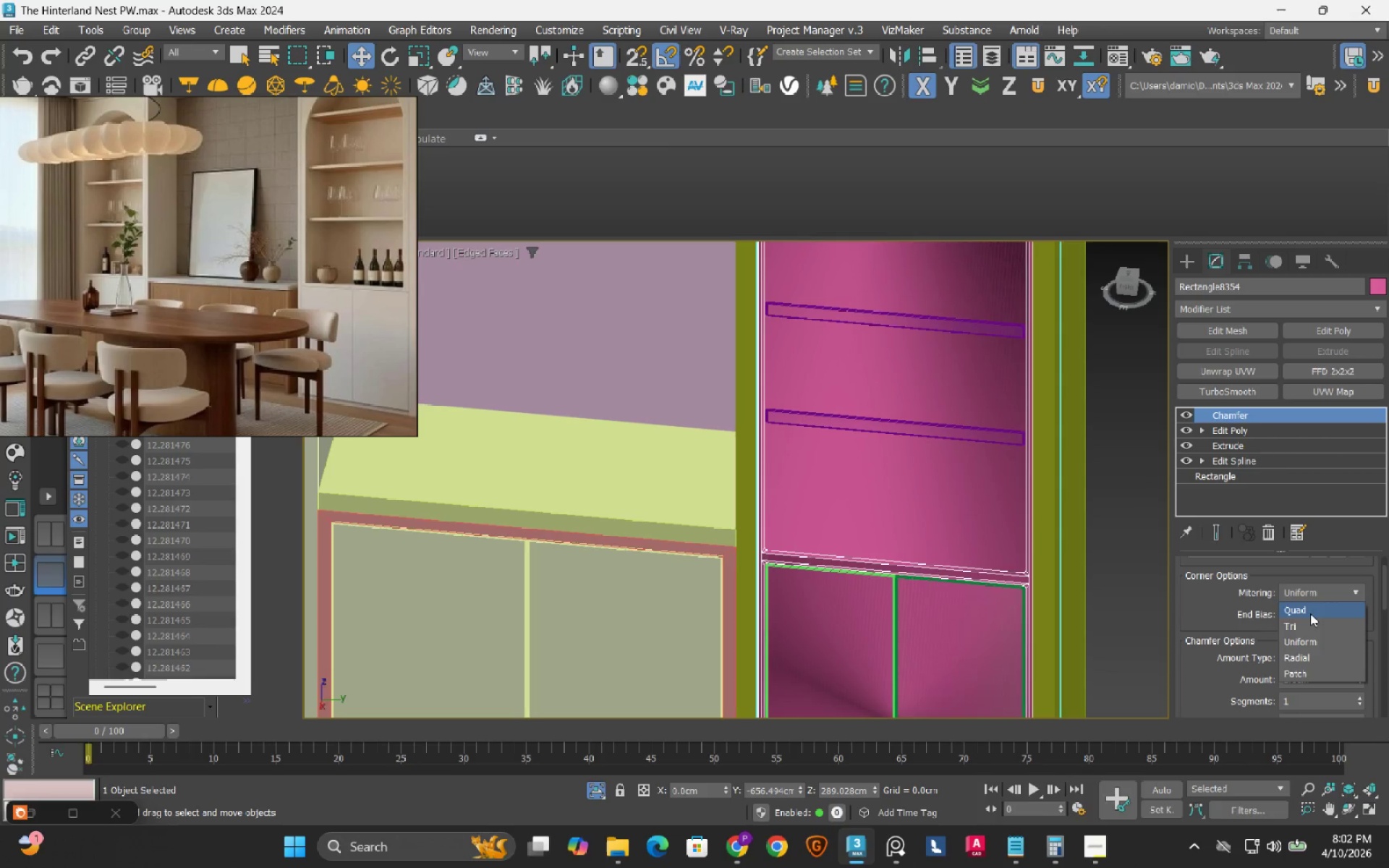 
left_click([1310, 613])
 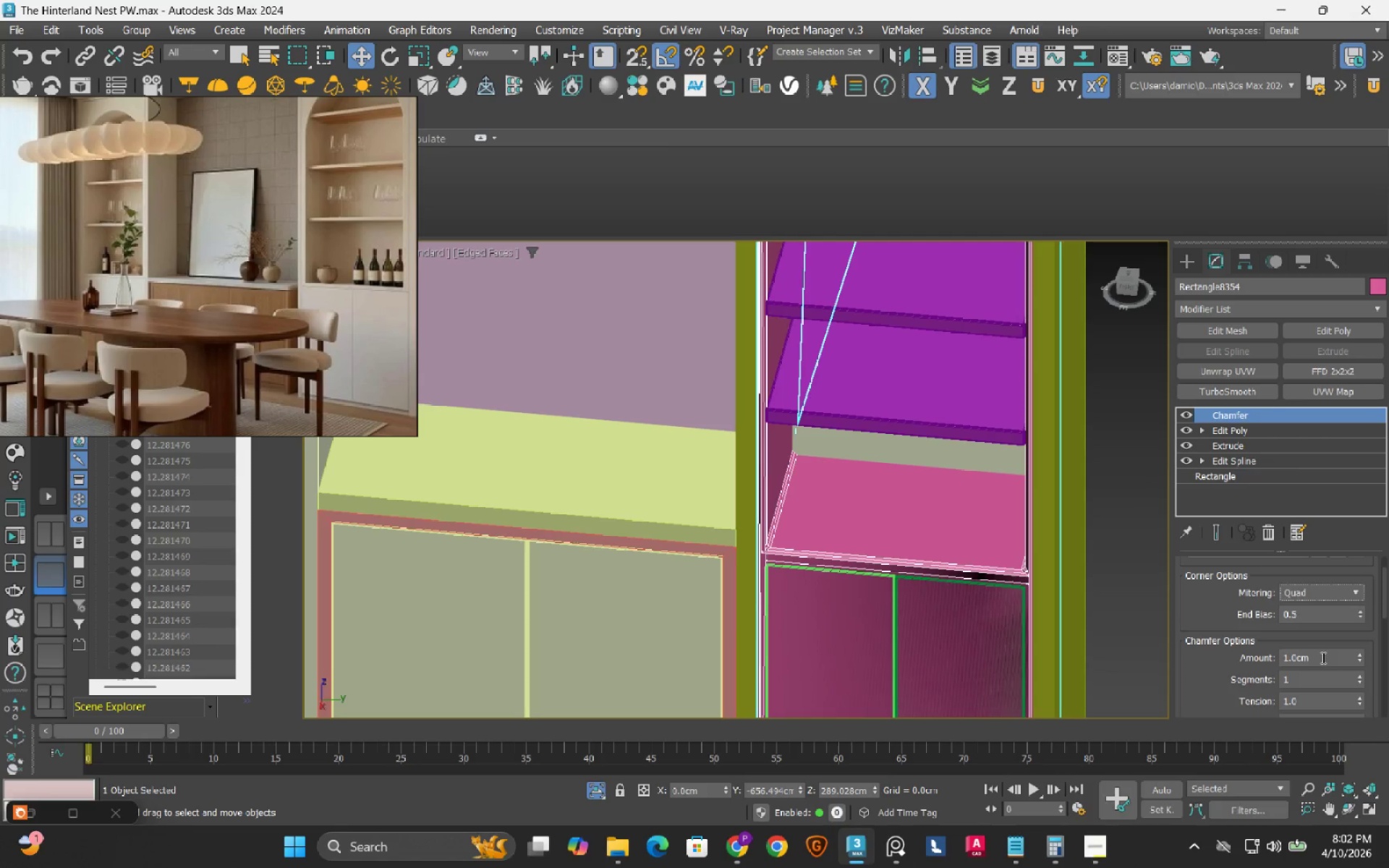 
double_click([1322, 658])
 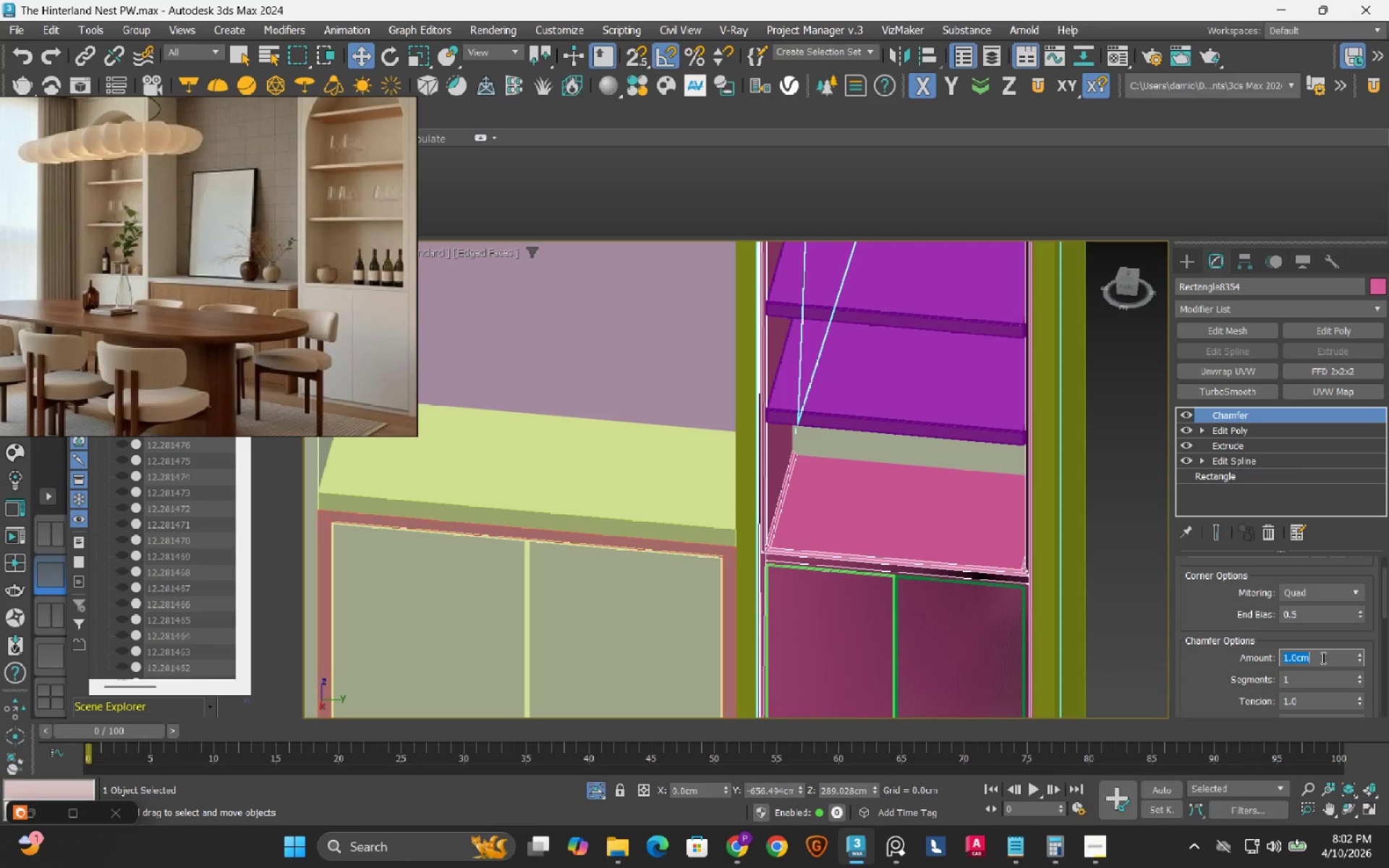 
key(NumpadDecimal)
 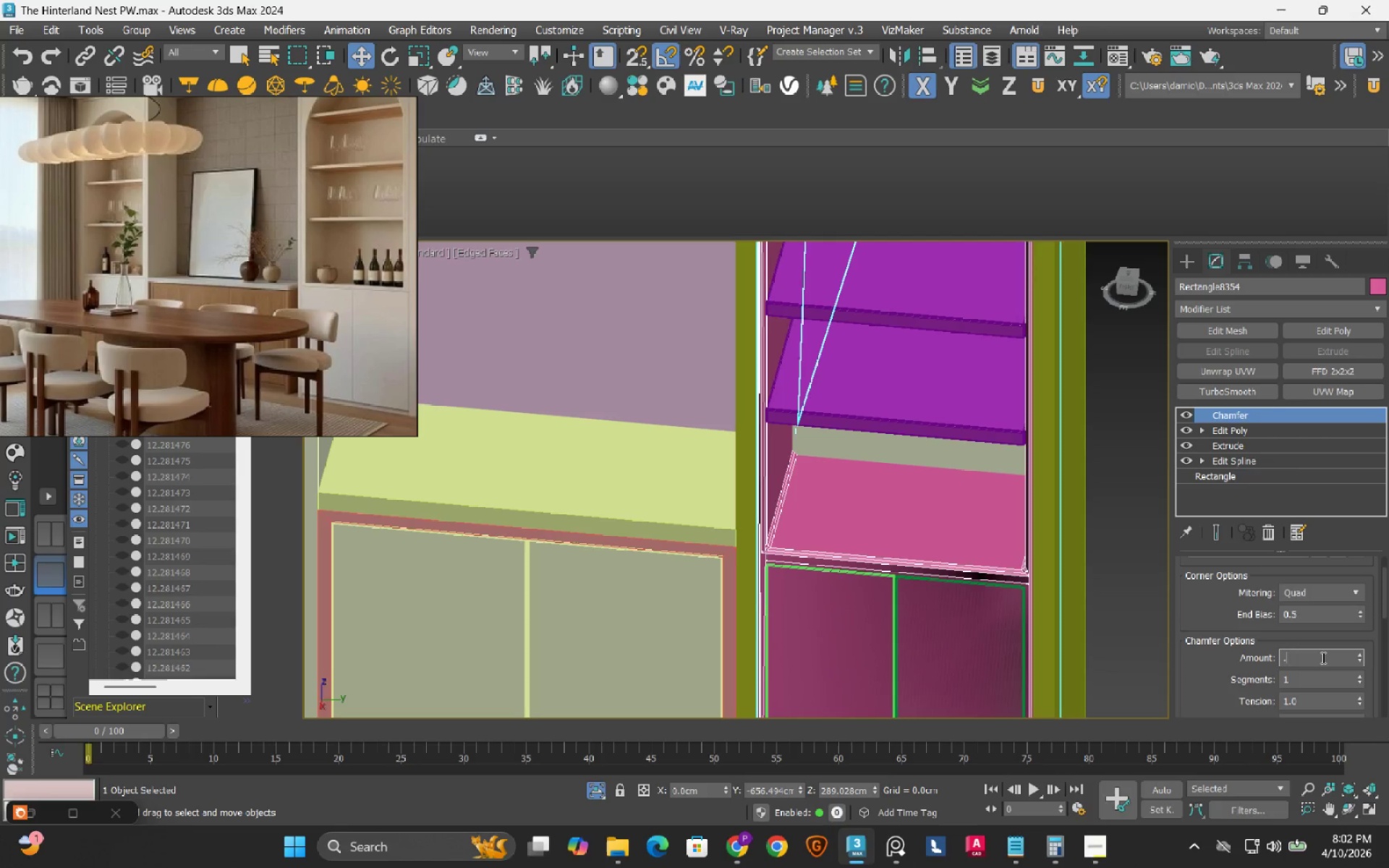 
key(Numpad1)
 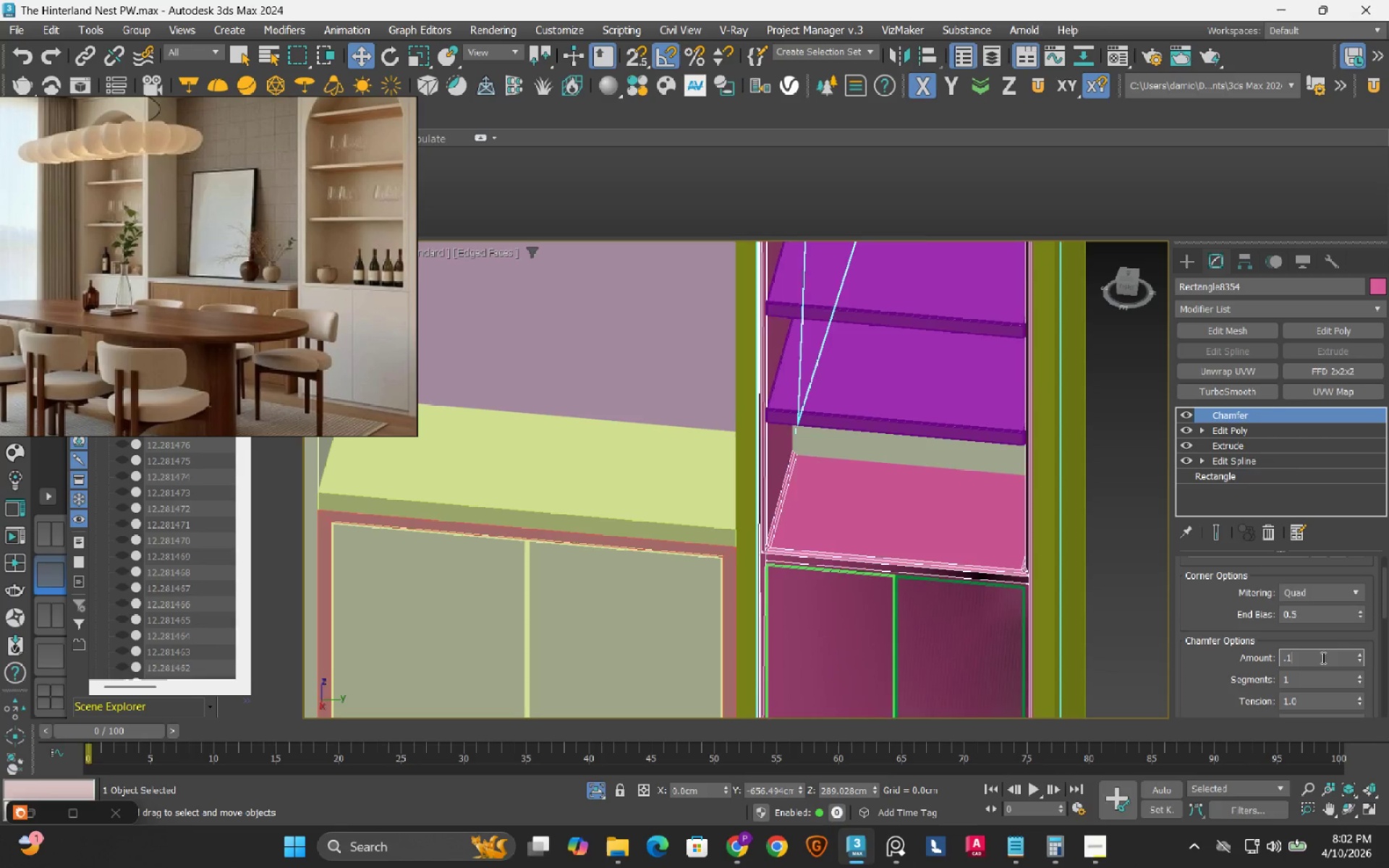 
key(NumpadEnter)
 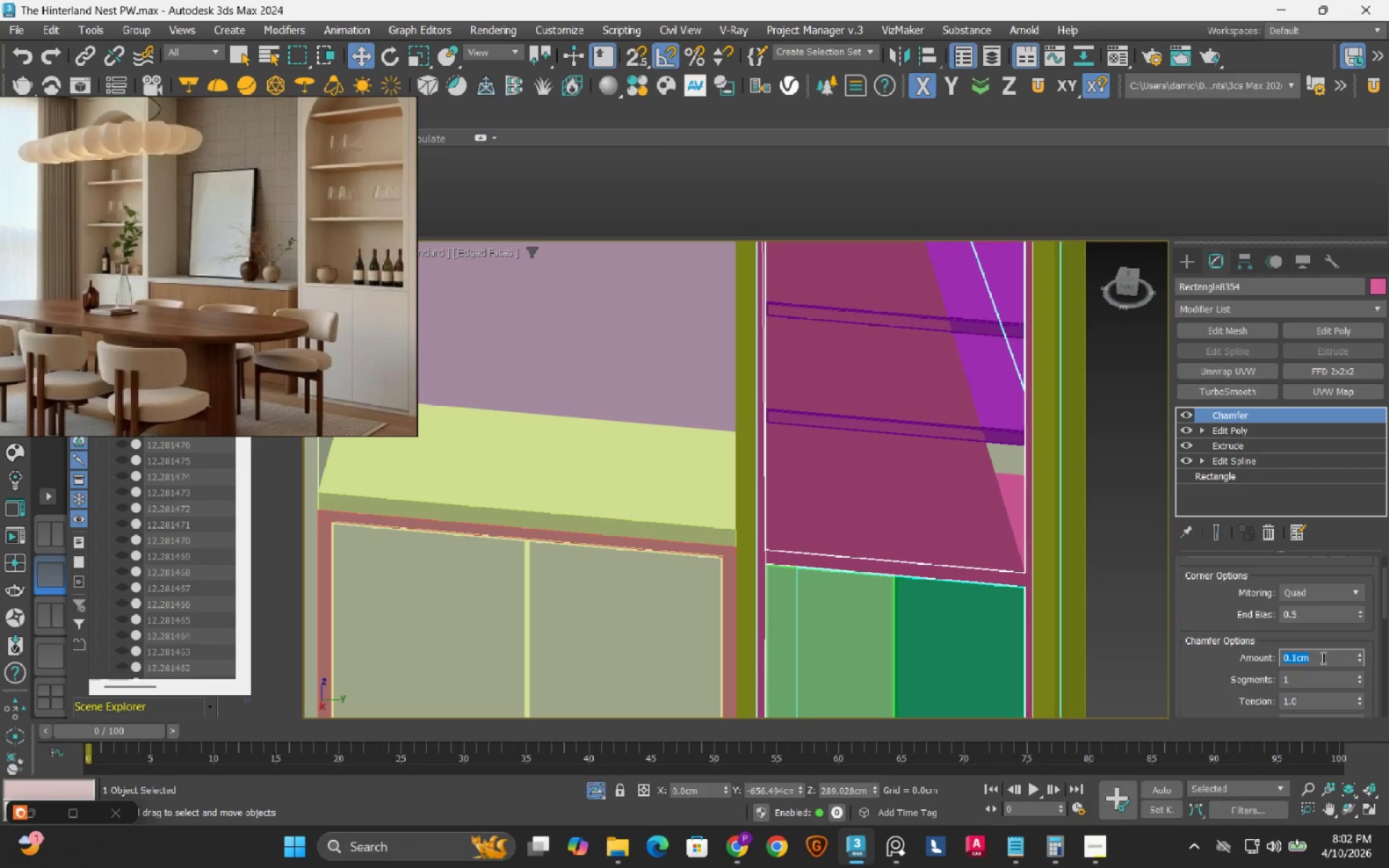 
key(Numpad1)
 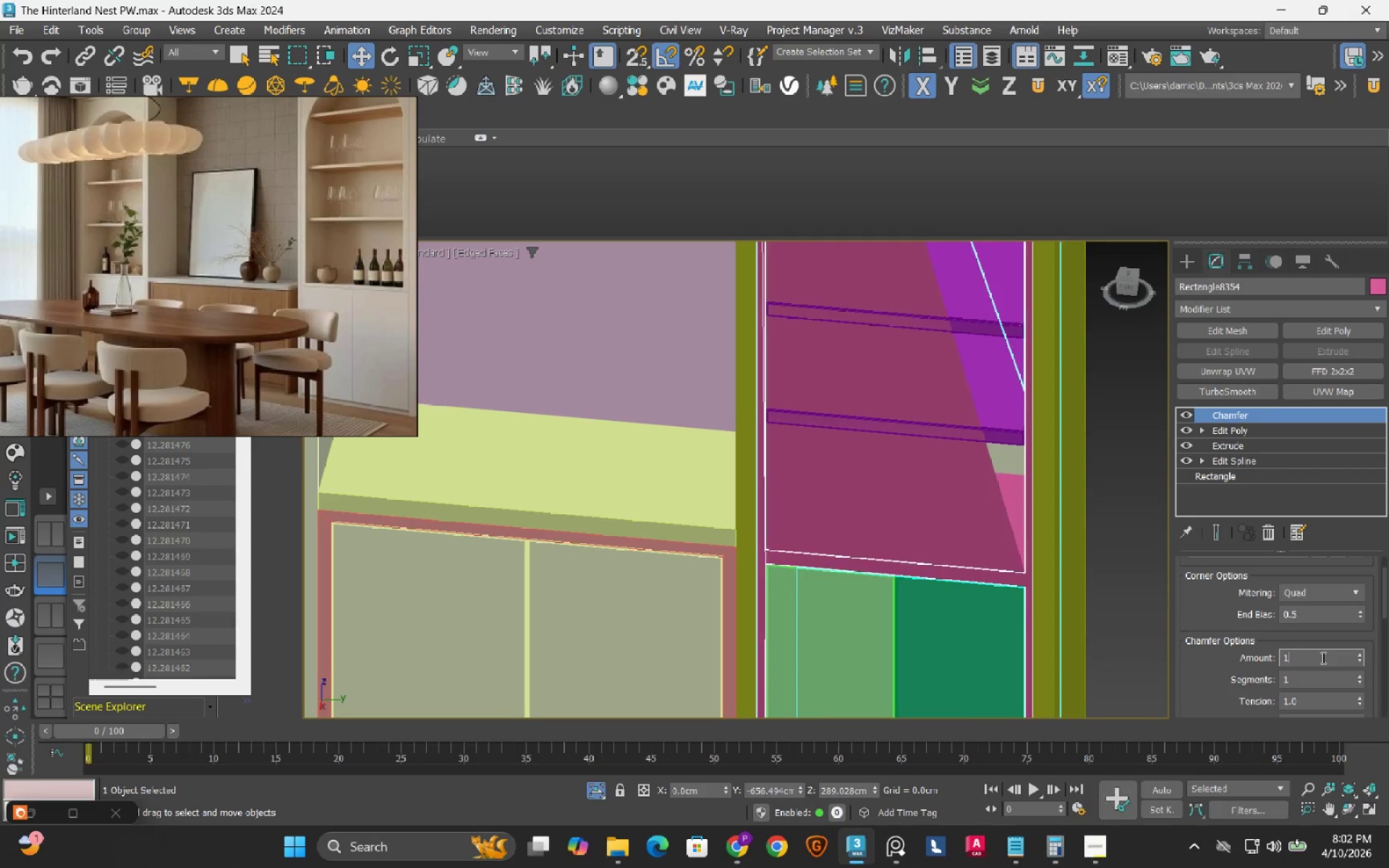 
key(NumpadEnter)
 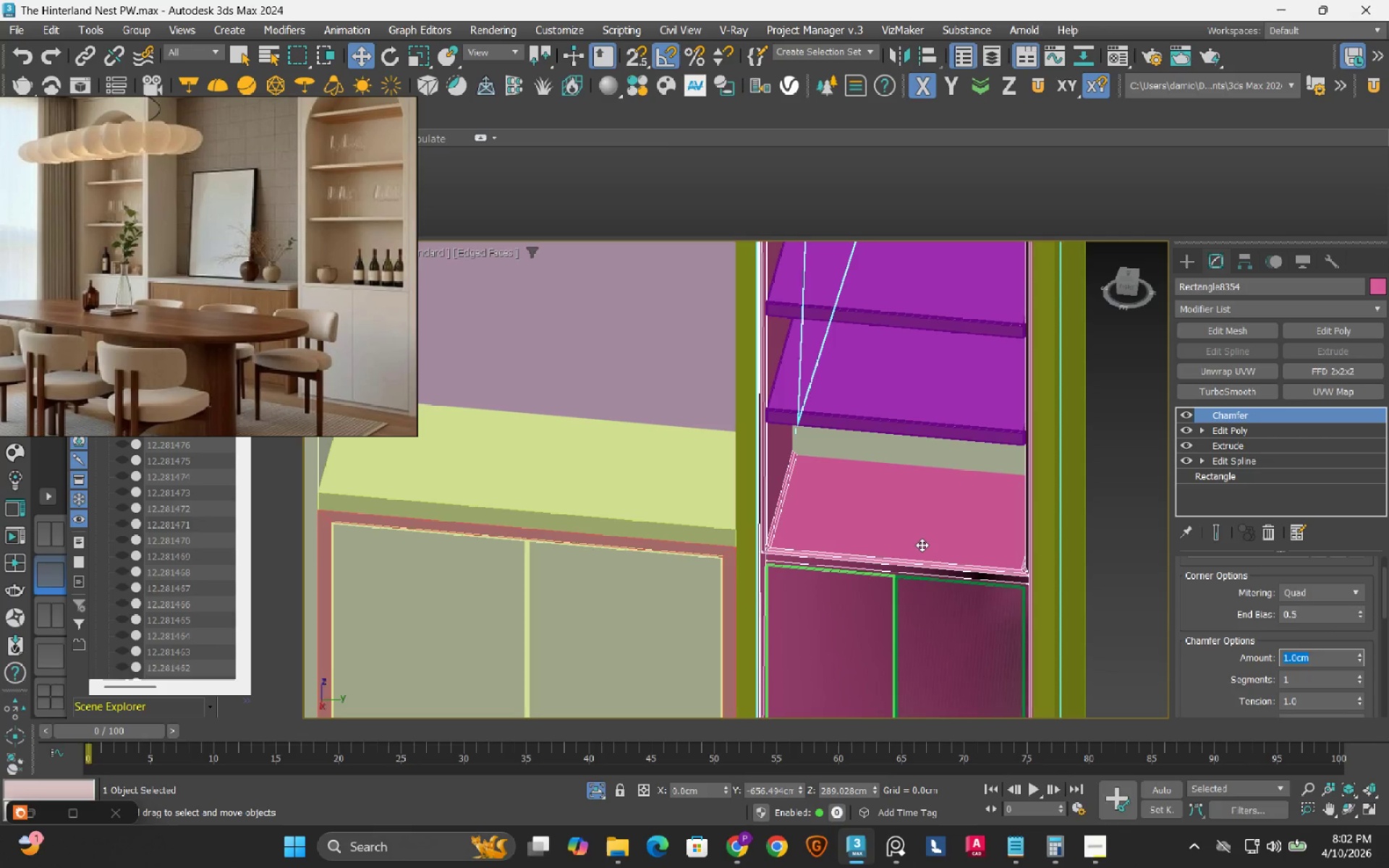 
key(NumpadDecimal)
 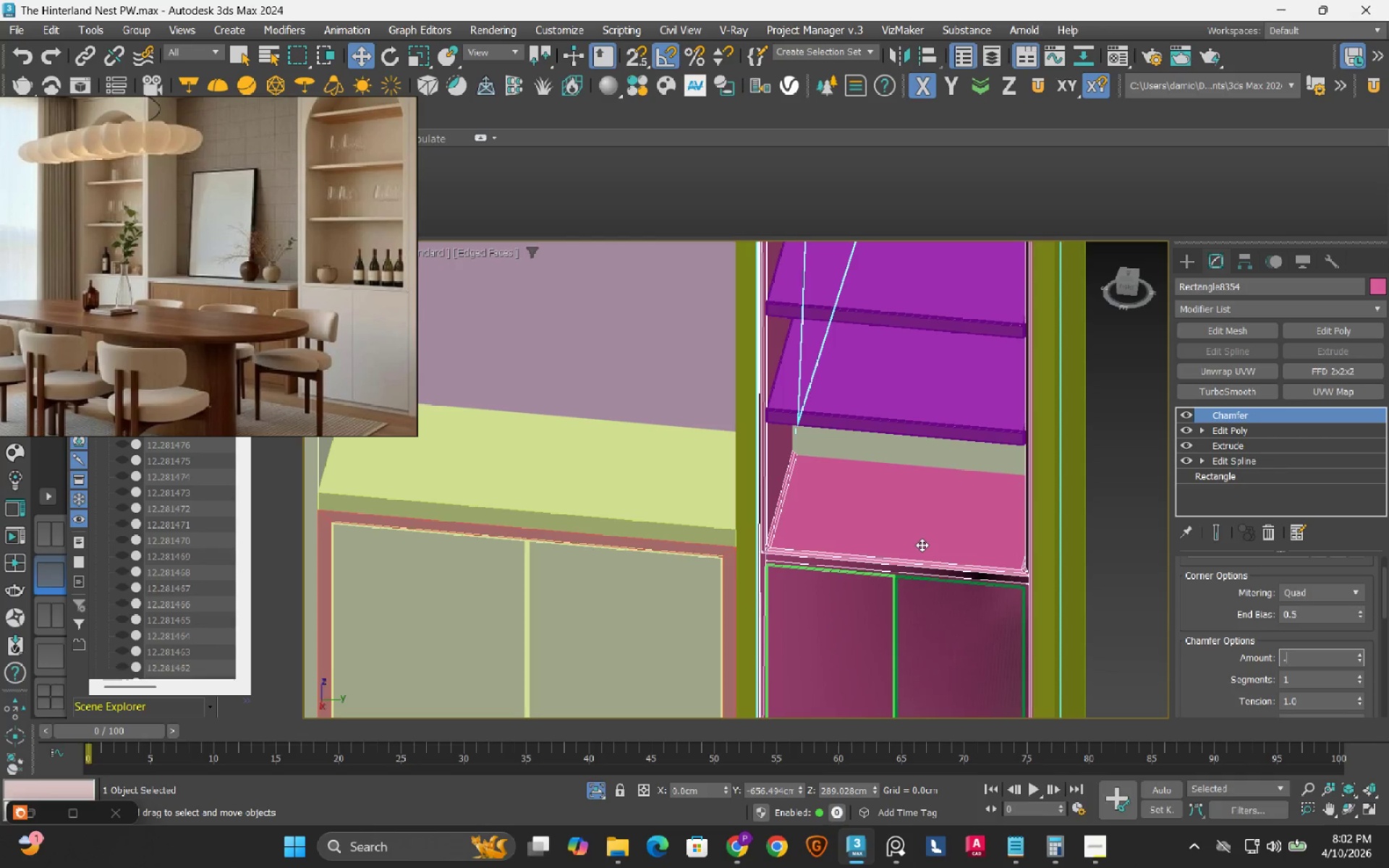 
key(Numpad5)
 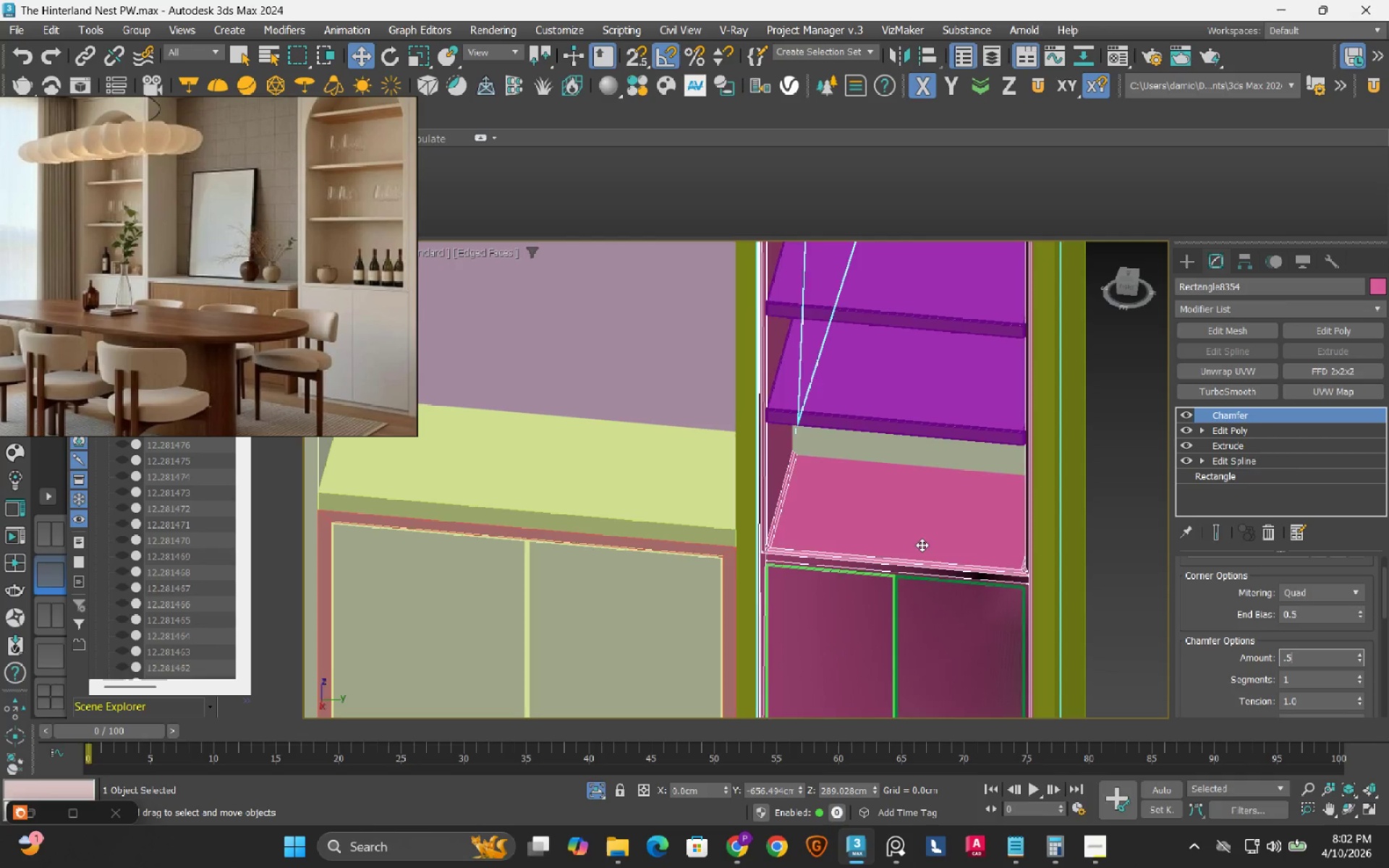 
key(NumpadEnter)
 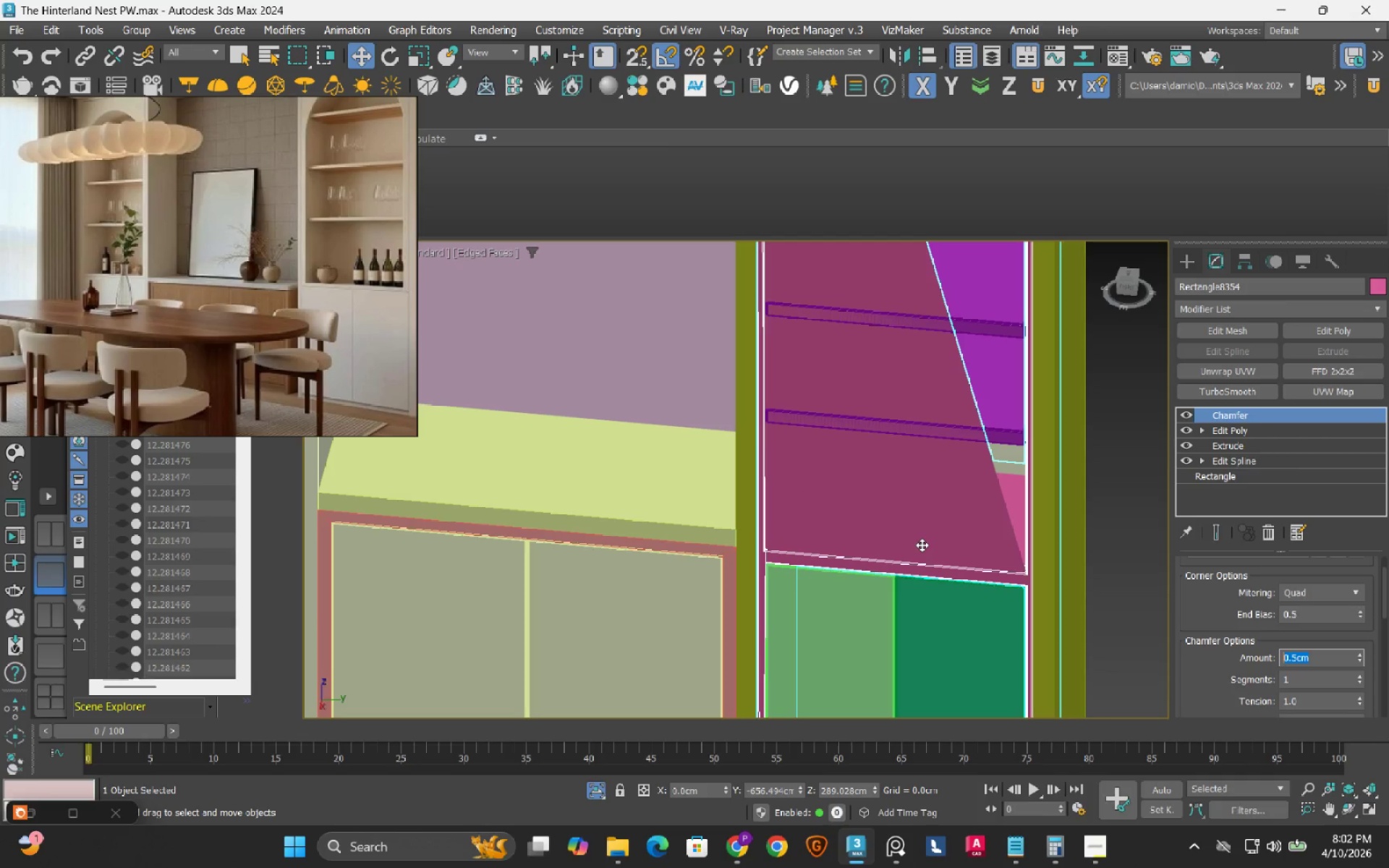 
key(NumpadDecimal)
 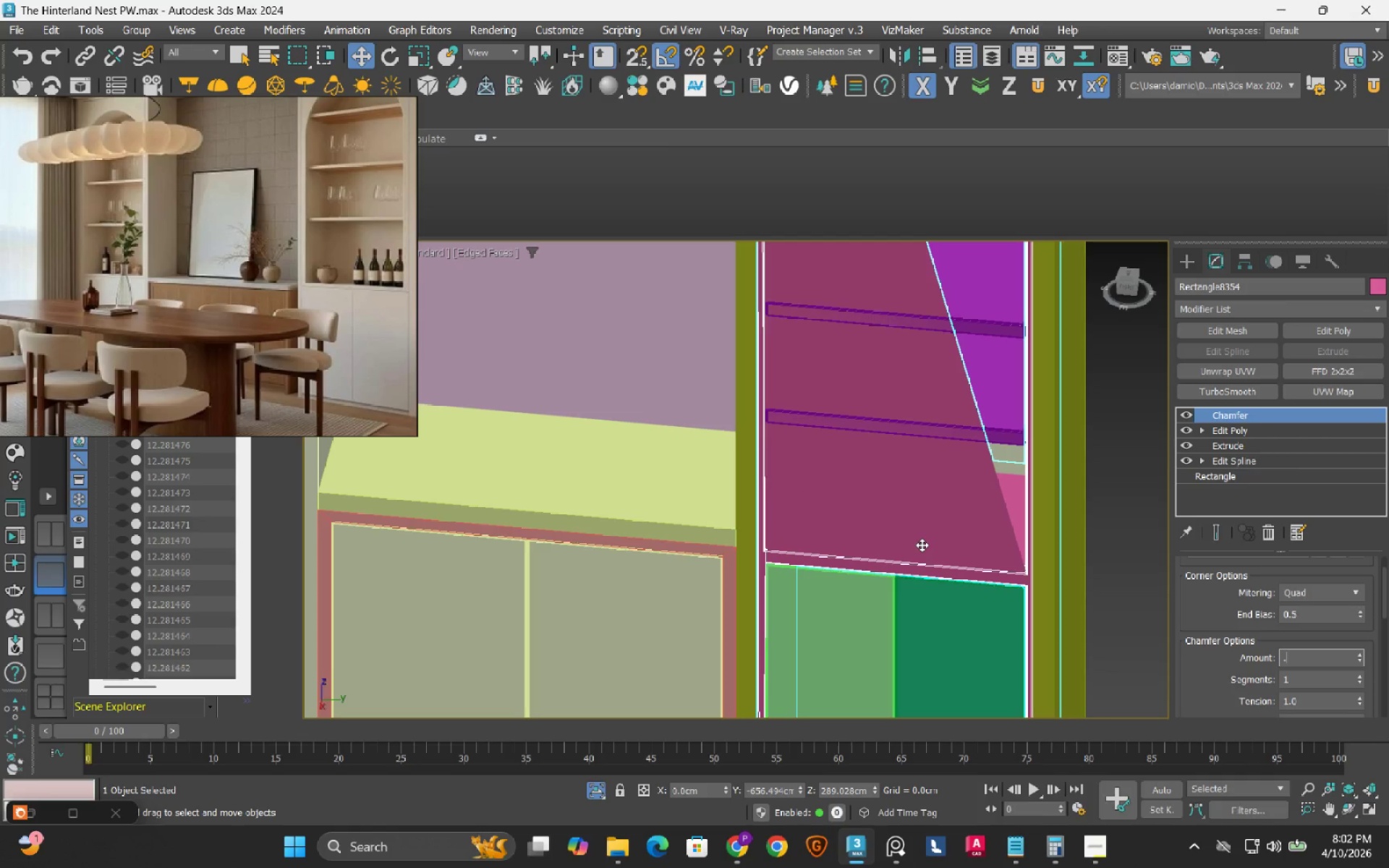 
key(Numpad7)
 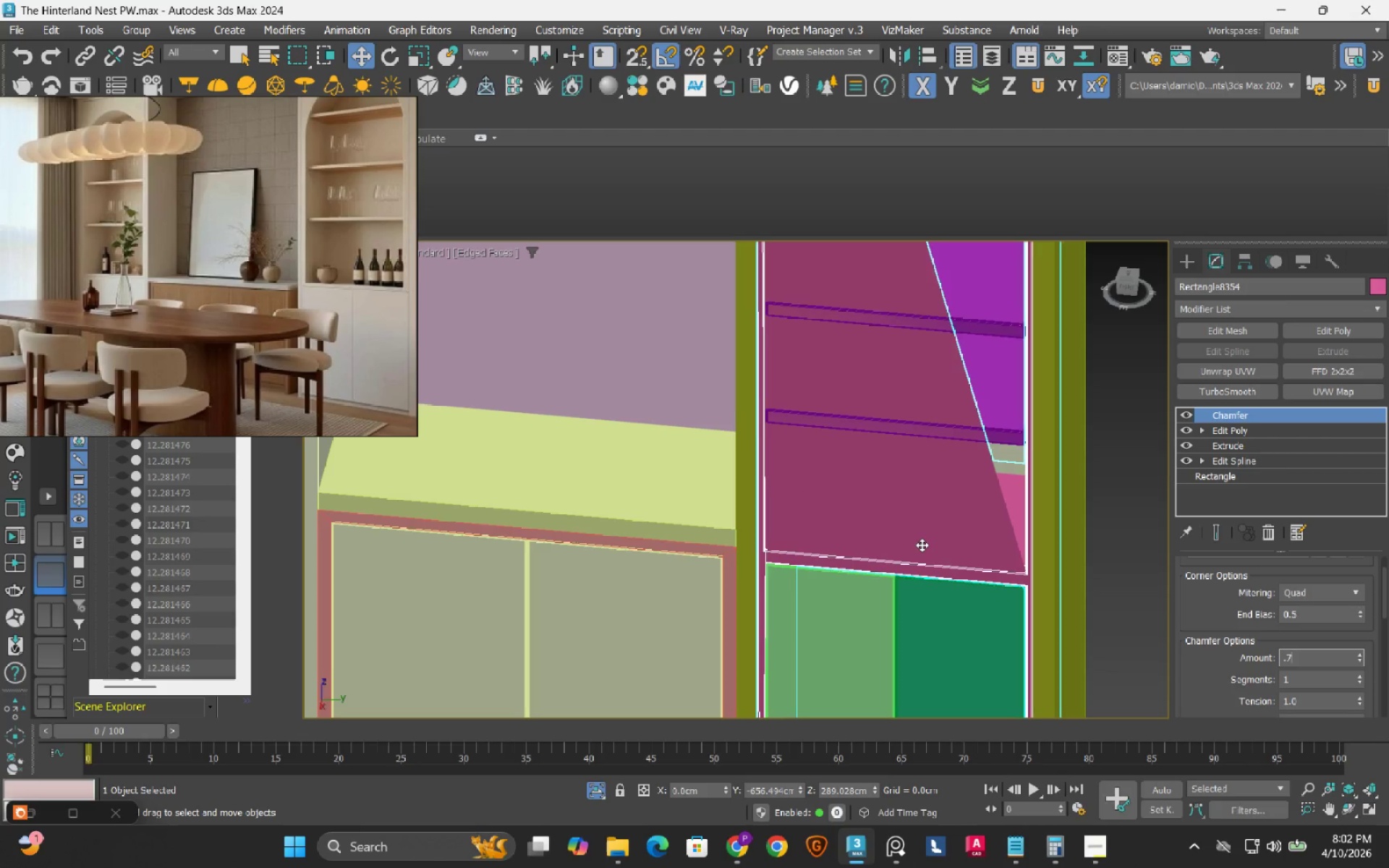 
key(NumpadEnter)
 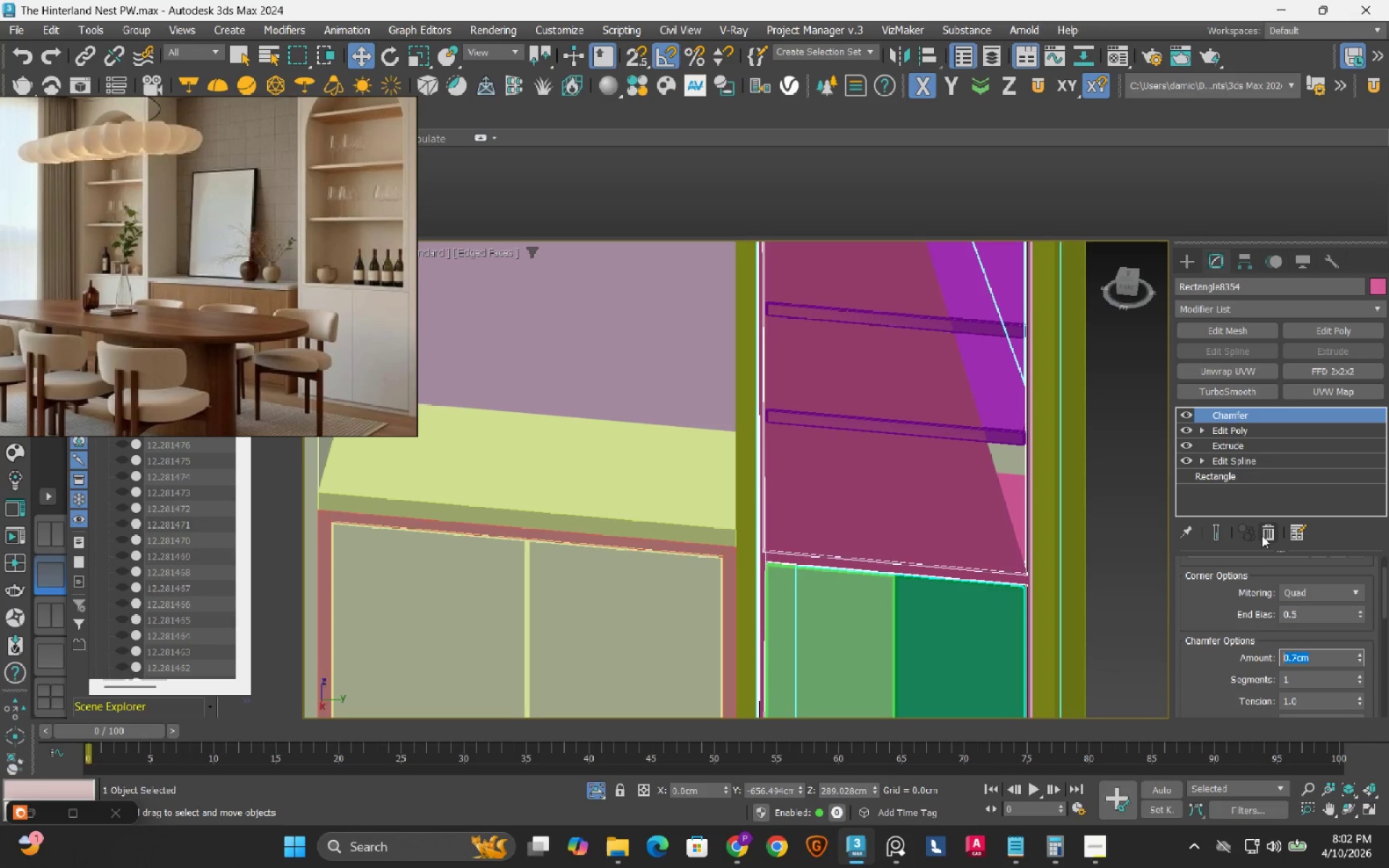 
left_click([1261, 535])
 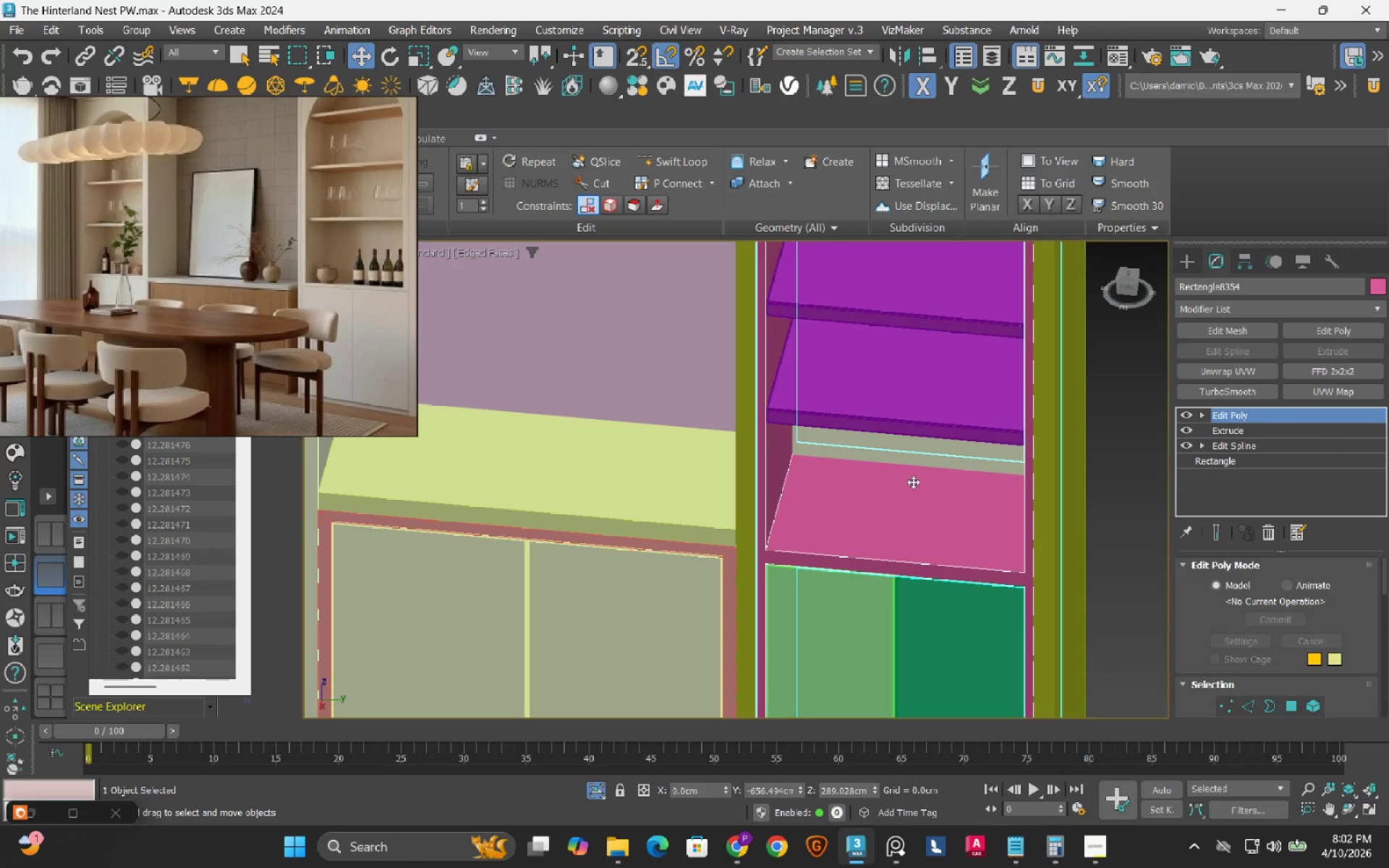 
scroll: coordinate [868, 485], scroll_direction: down, amount: 2.0
 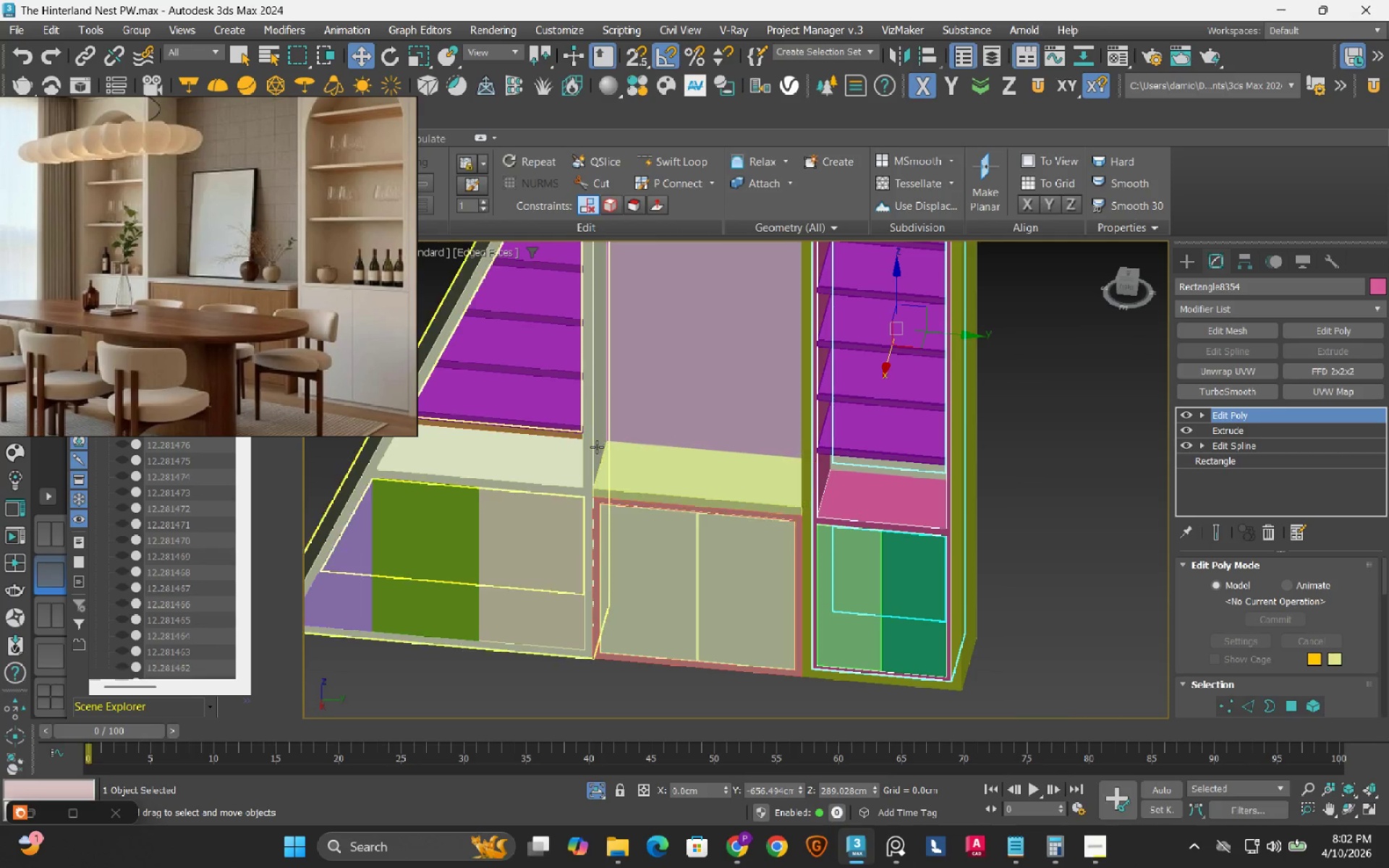 
left_click([632, 436])
 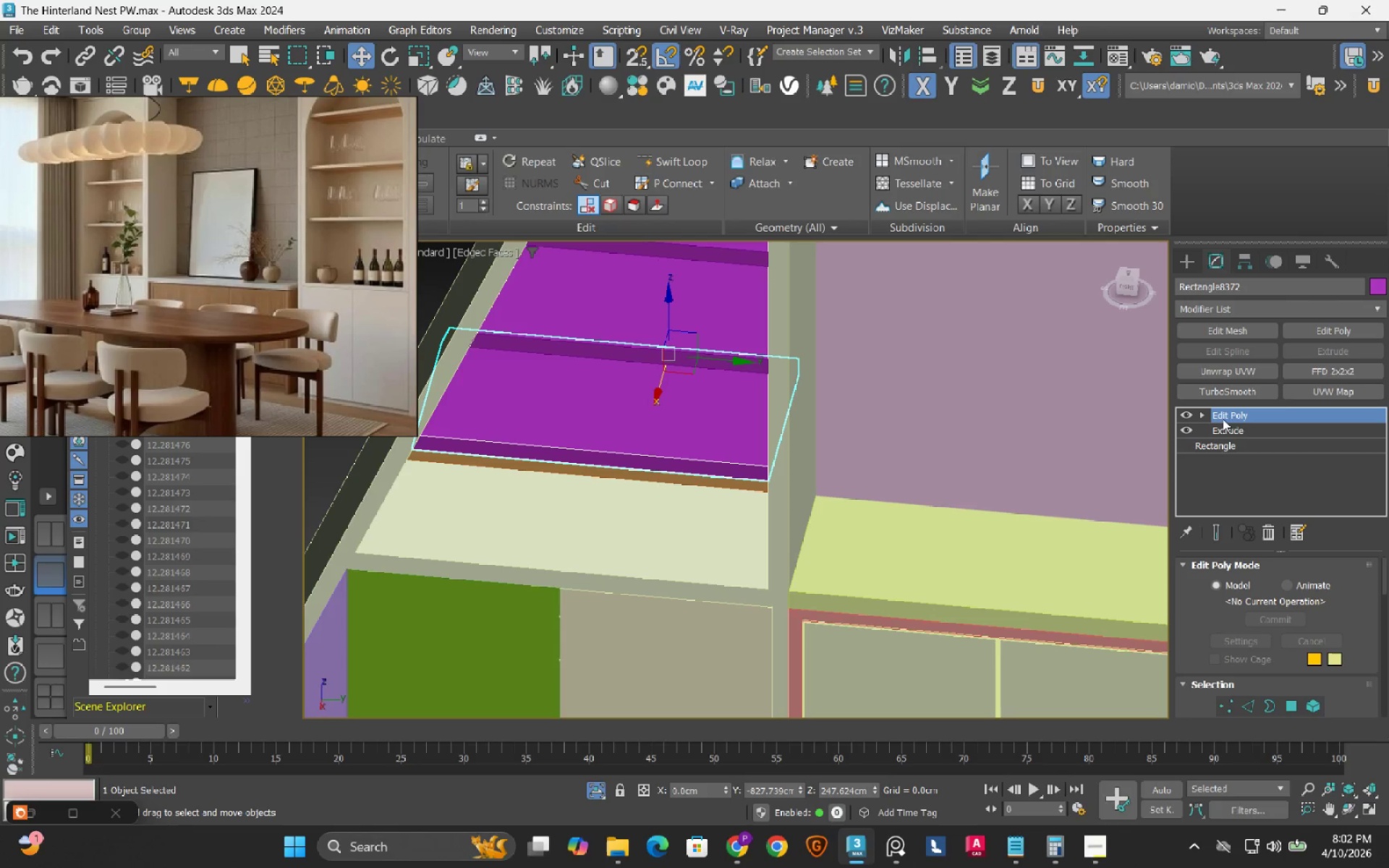 
scroll: coordinate [619, 462], scroll_direction: up, amount: 2.0
 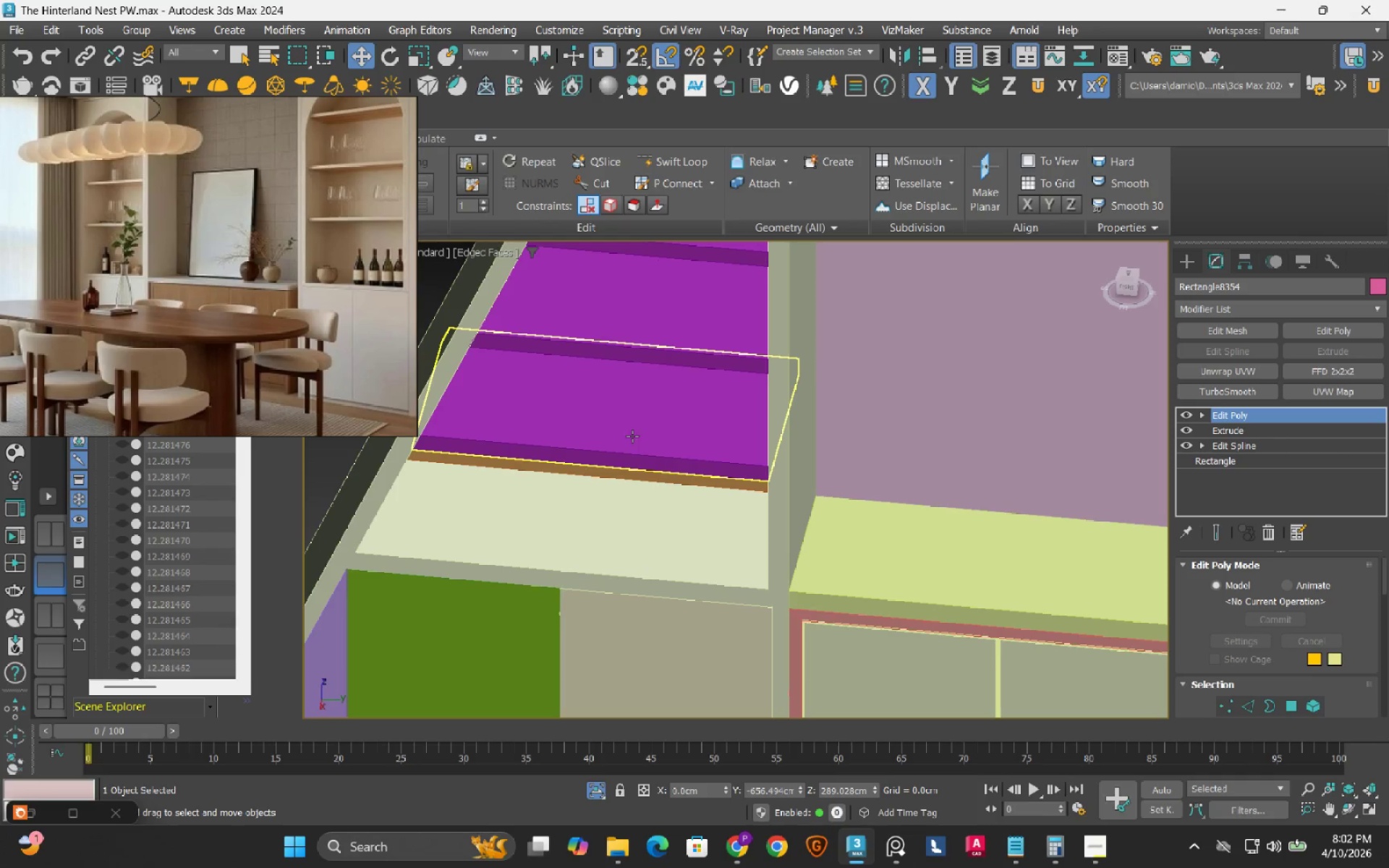 
right_click([1228, 412])
 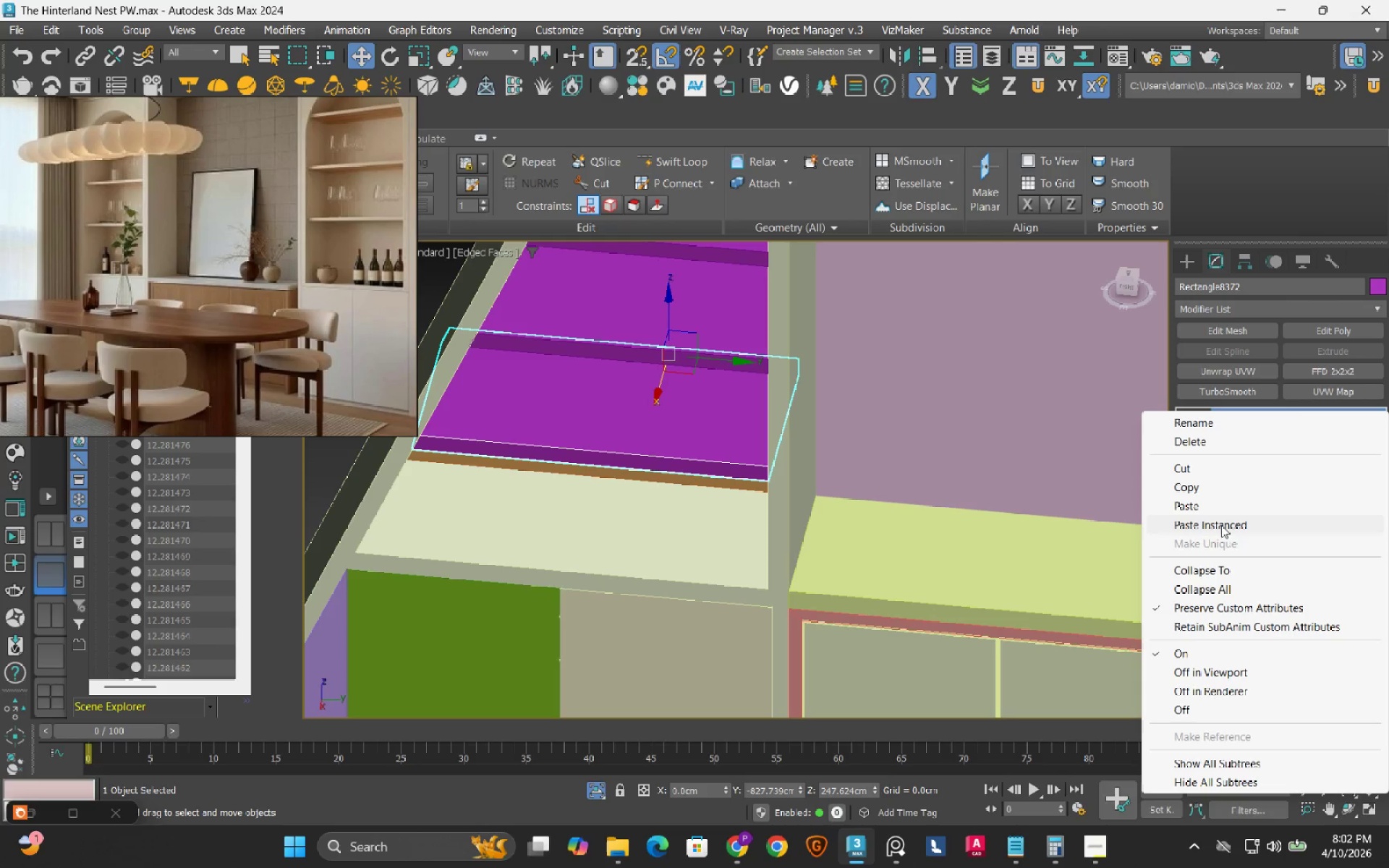 
left_click([1221, 526])
 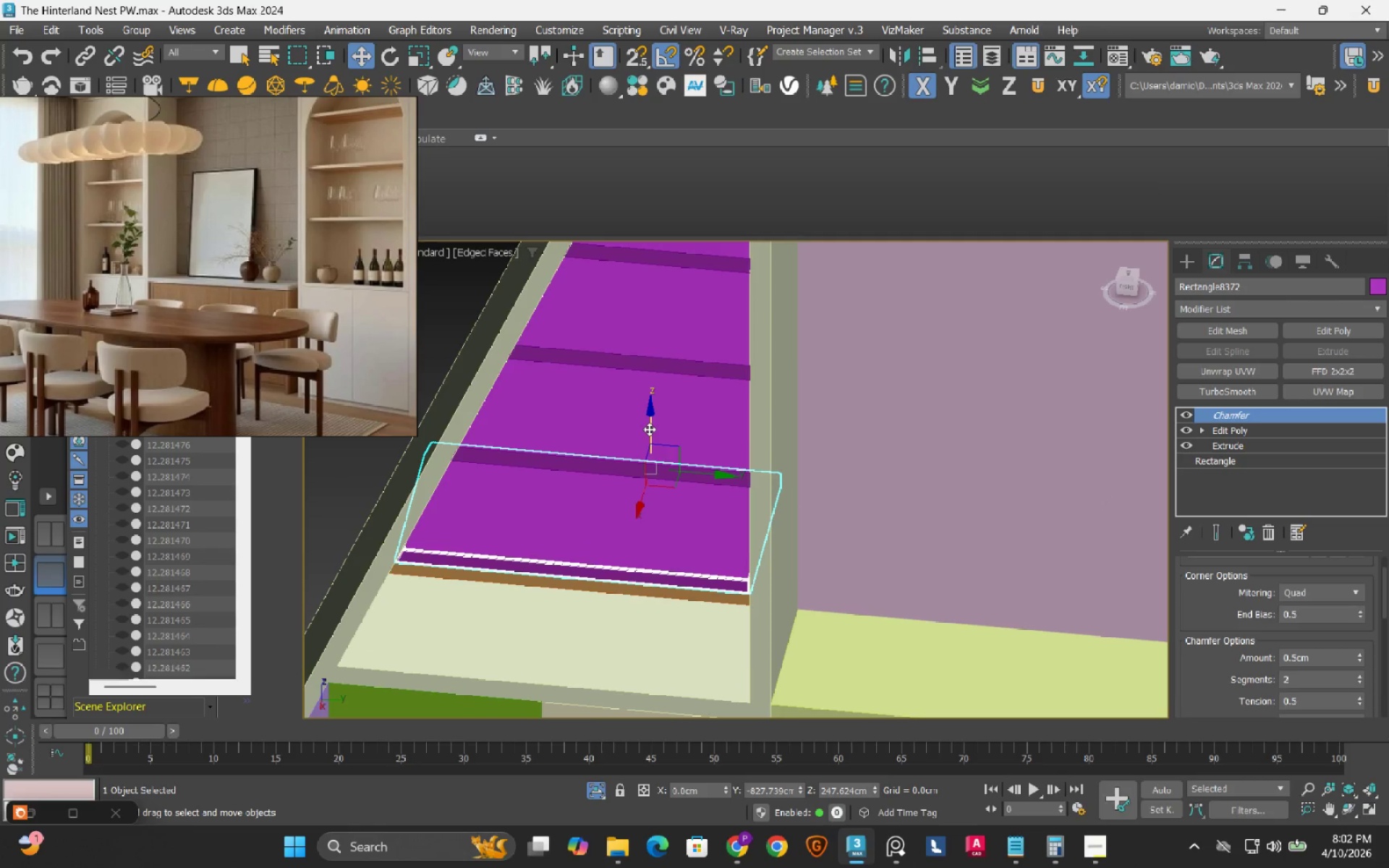 
left_click([694, 418])
 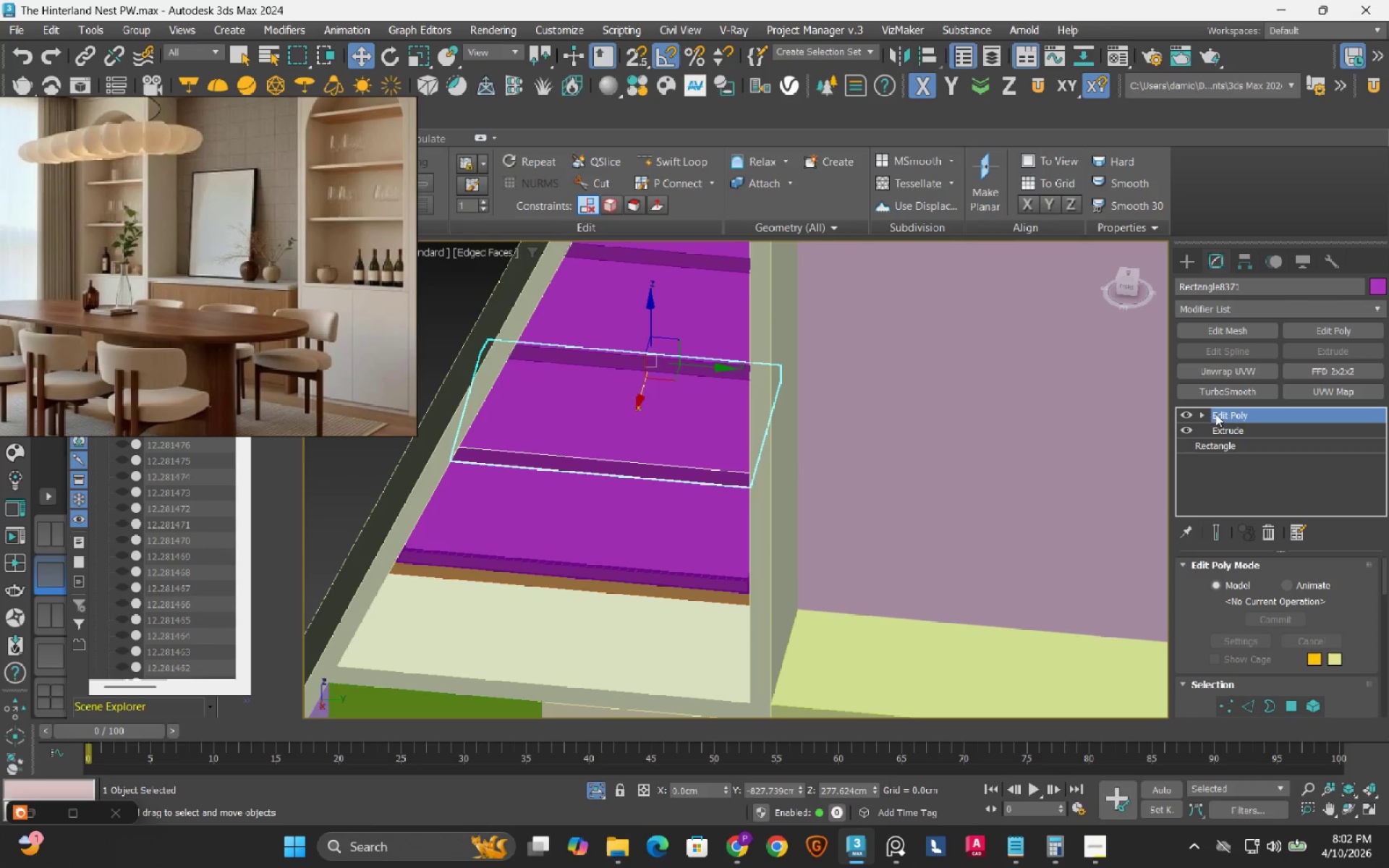 
right_click([1228, 412])
 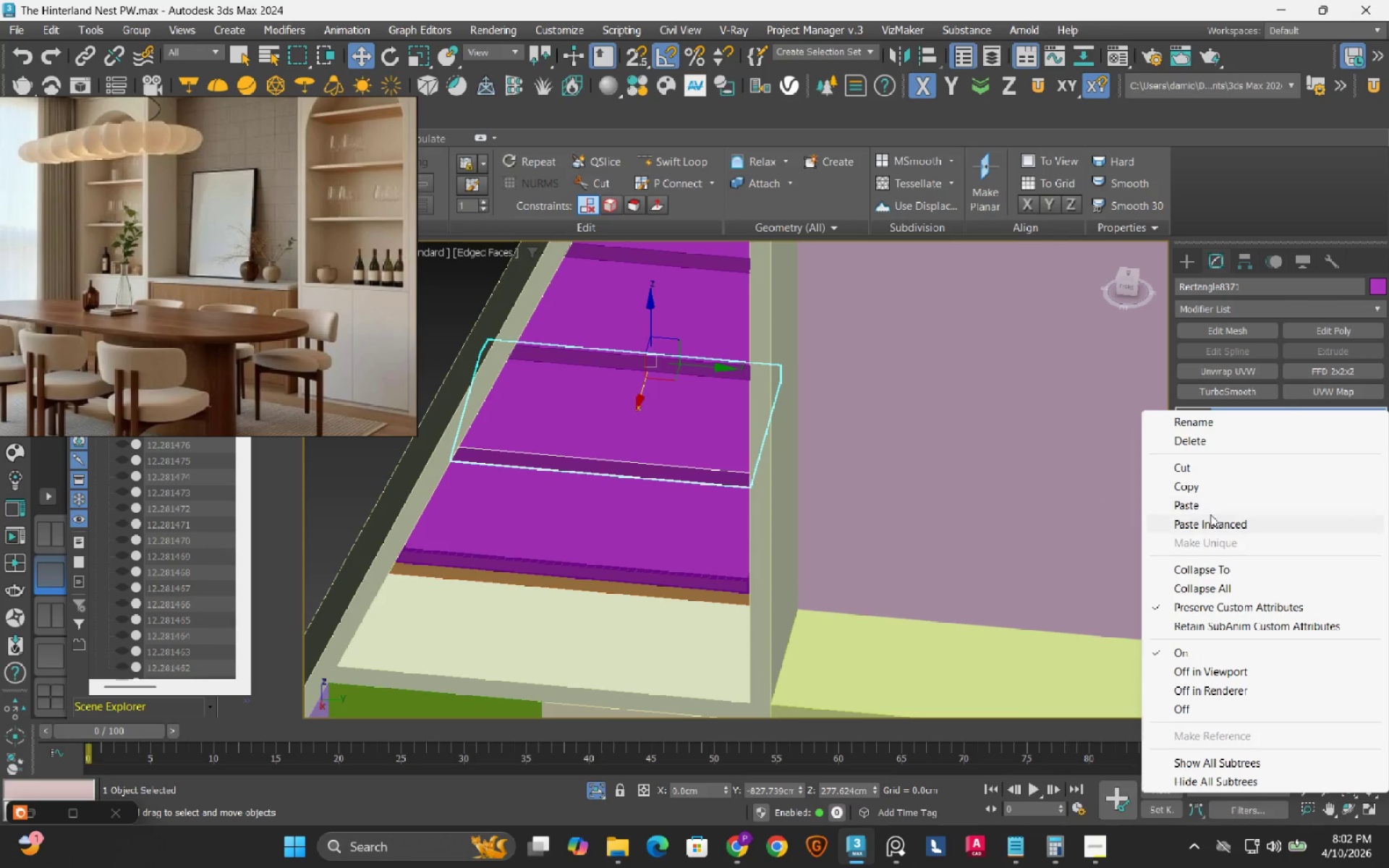 
left_click([1208, 522])
 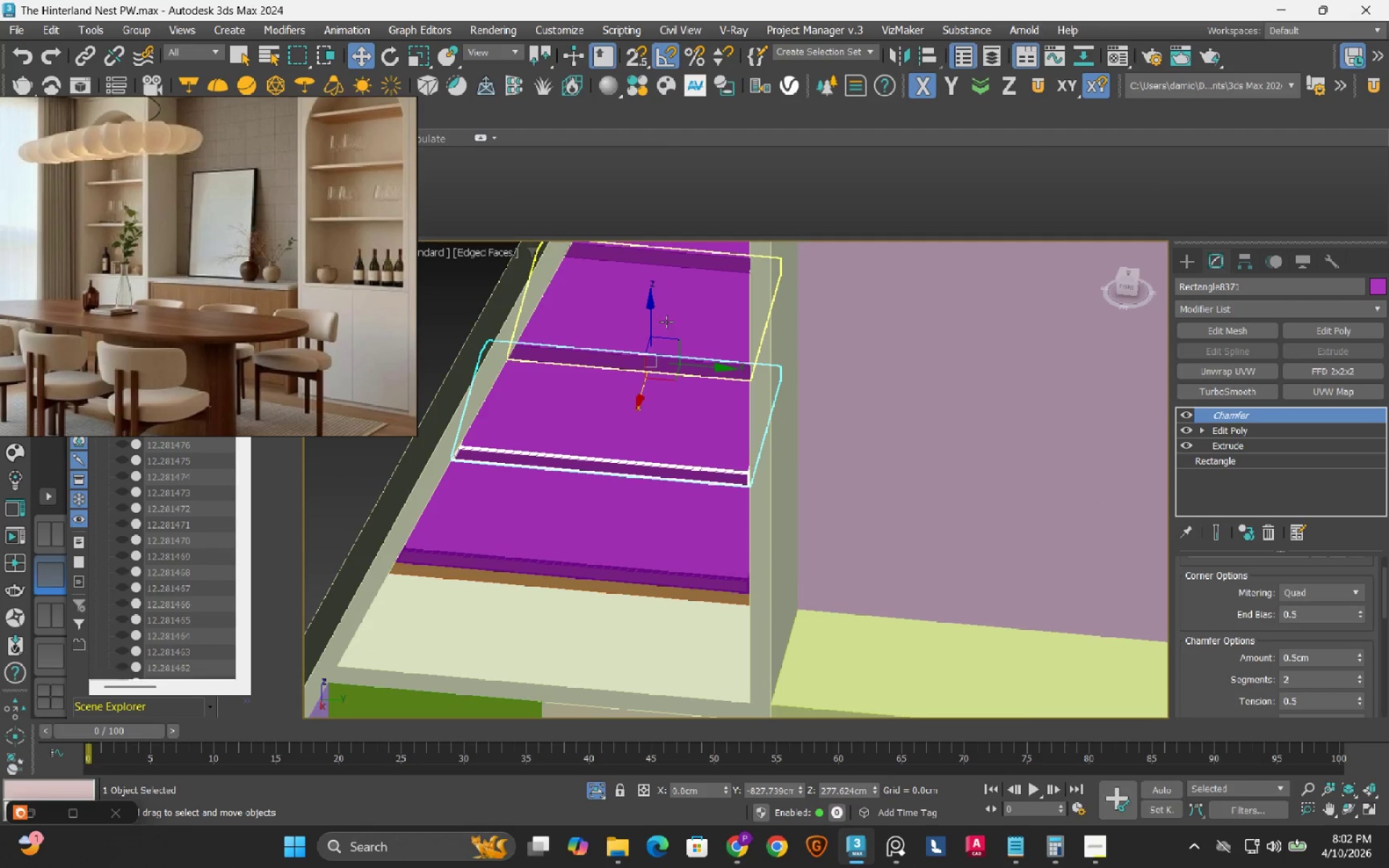 
left_click([666, 322])
 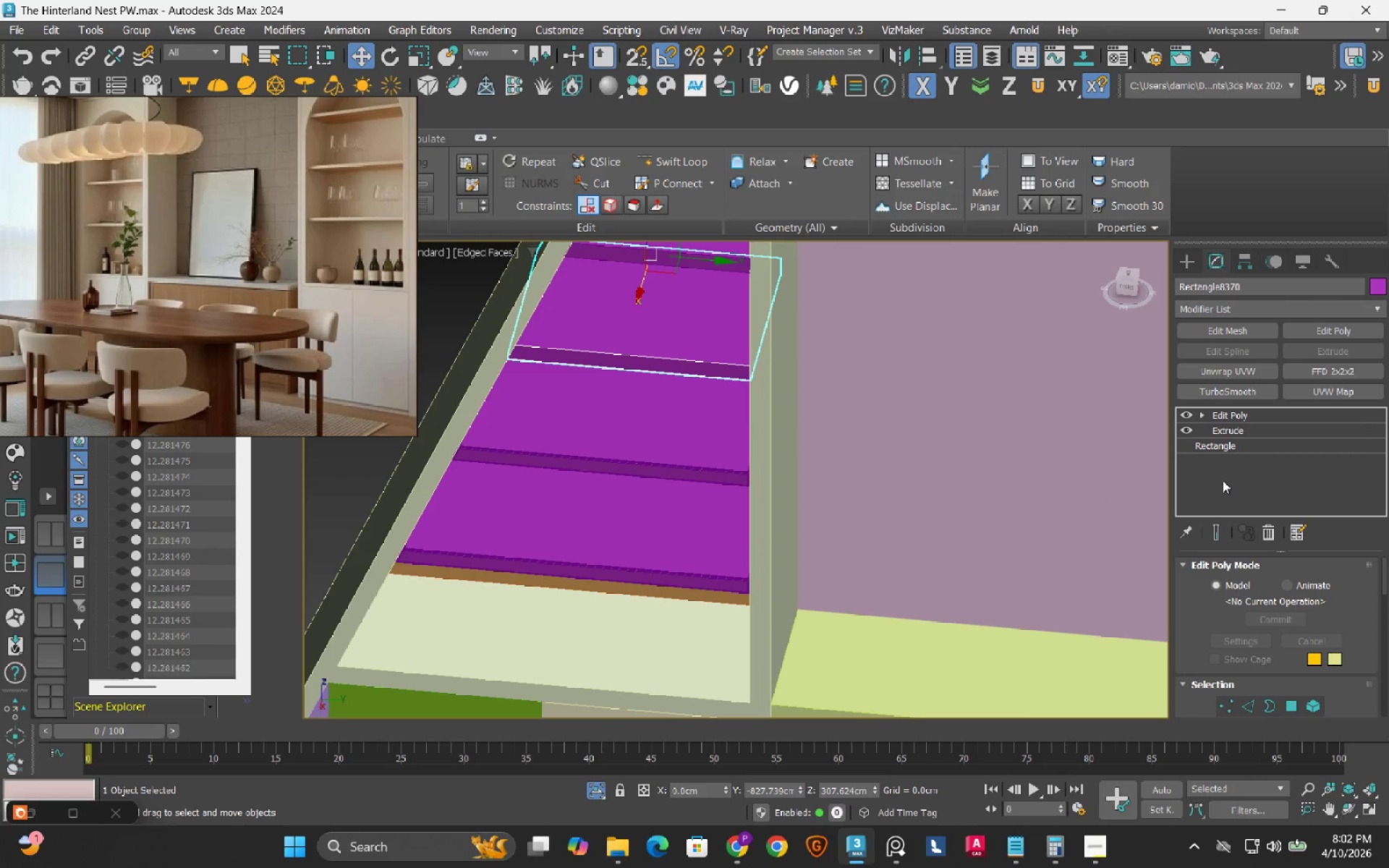 
right_click([1239, 412])
 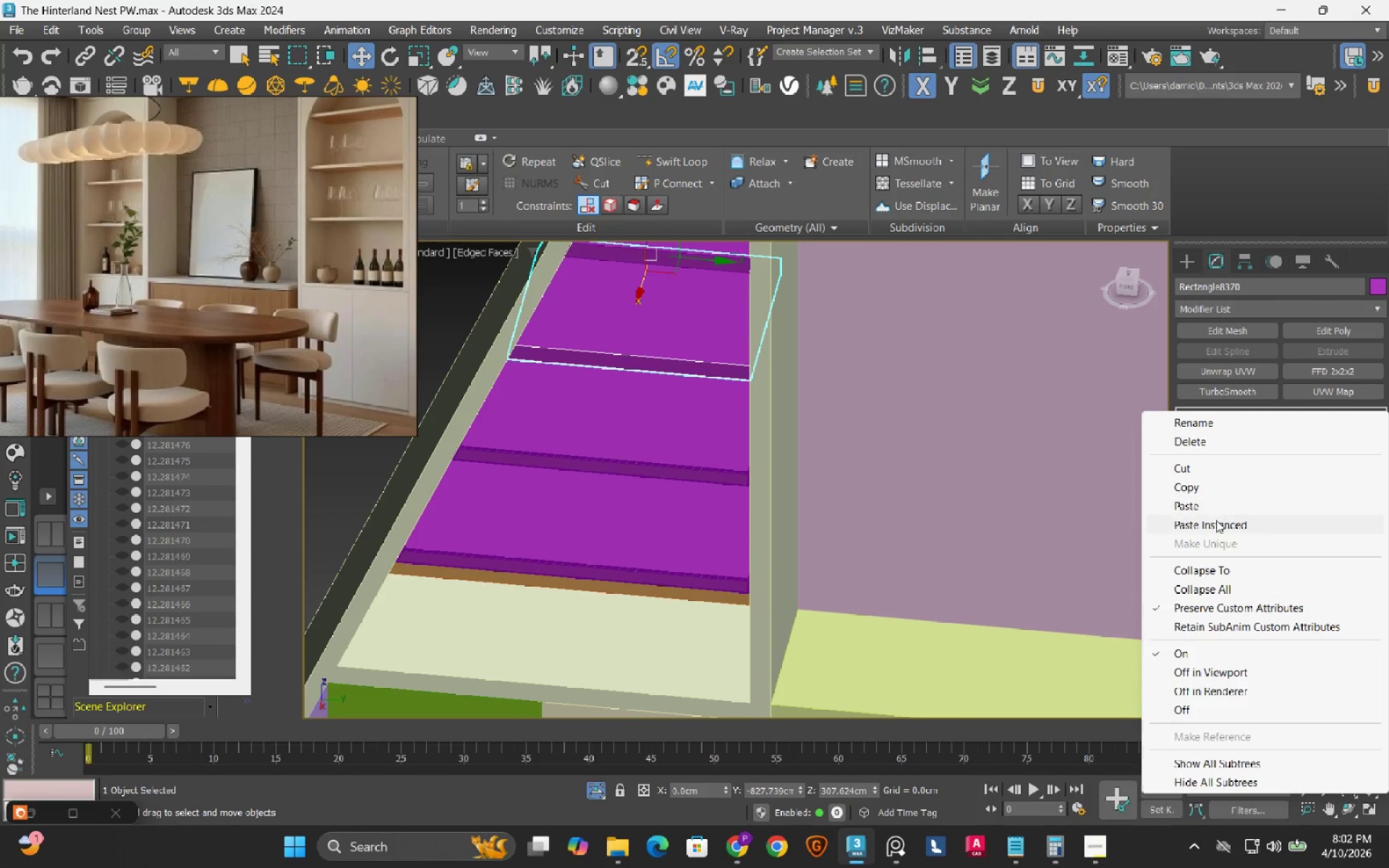 
left_click([1216, 520])
 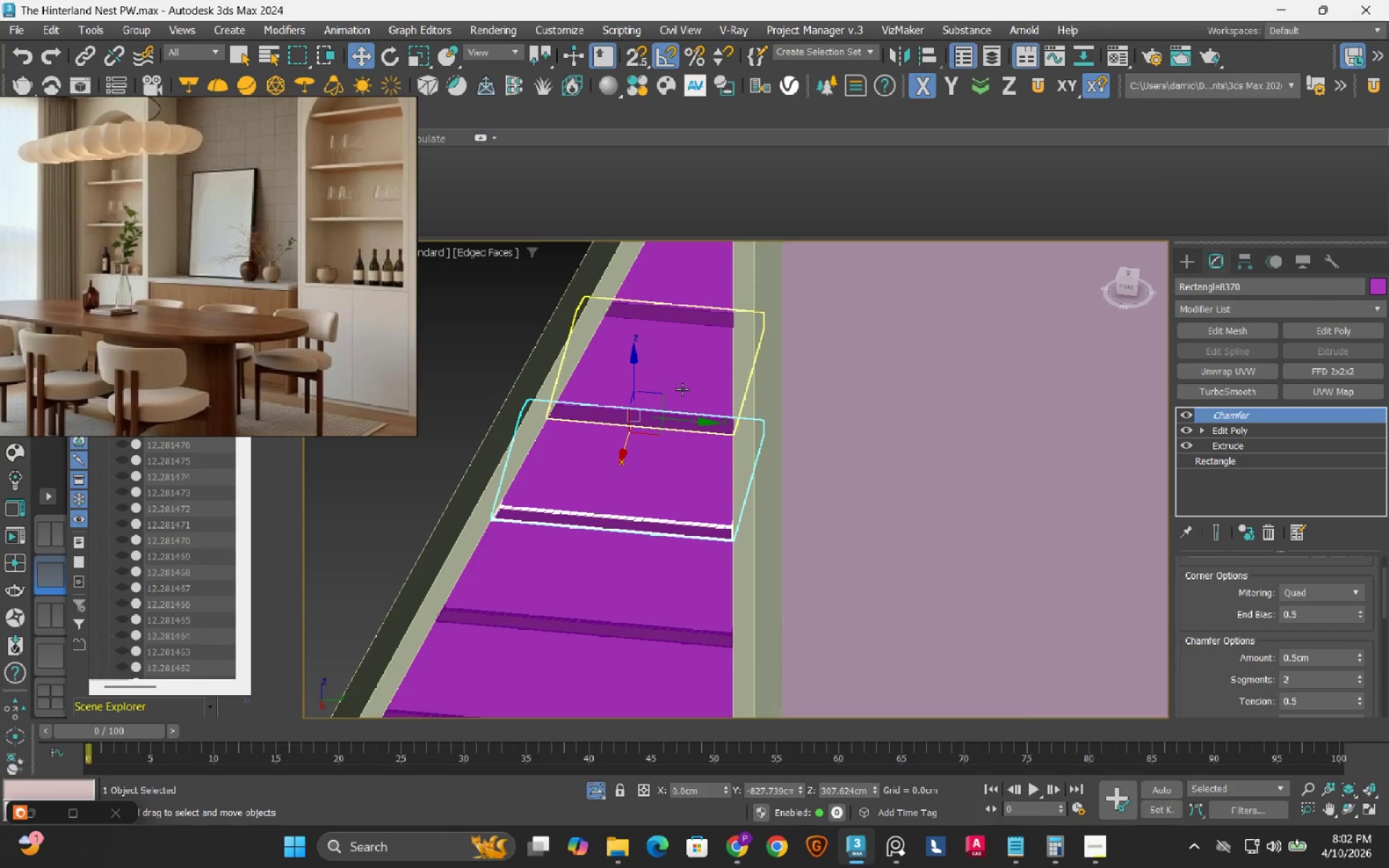 
left_click([682, 389])
 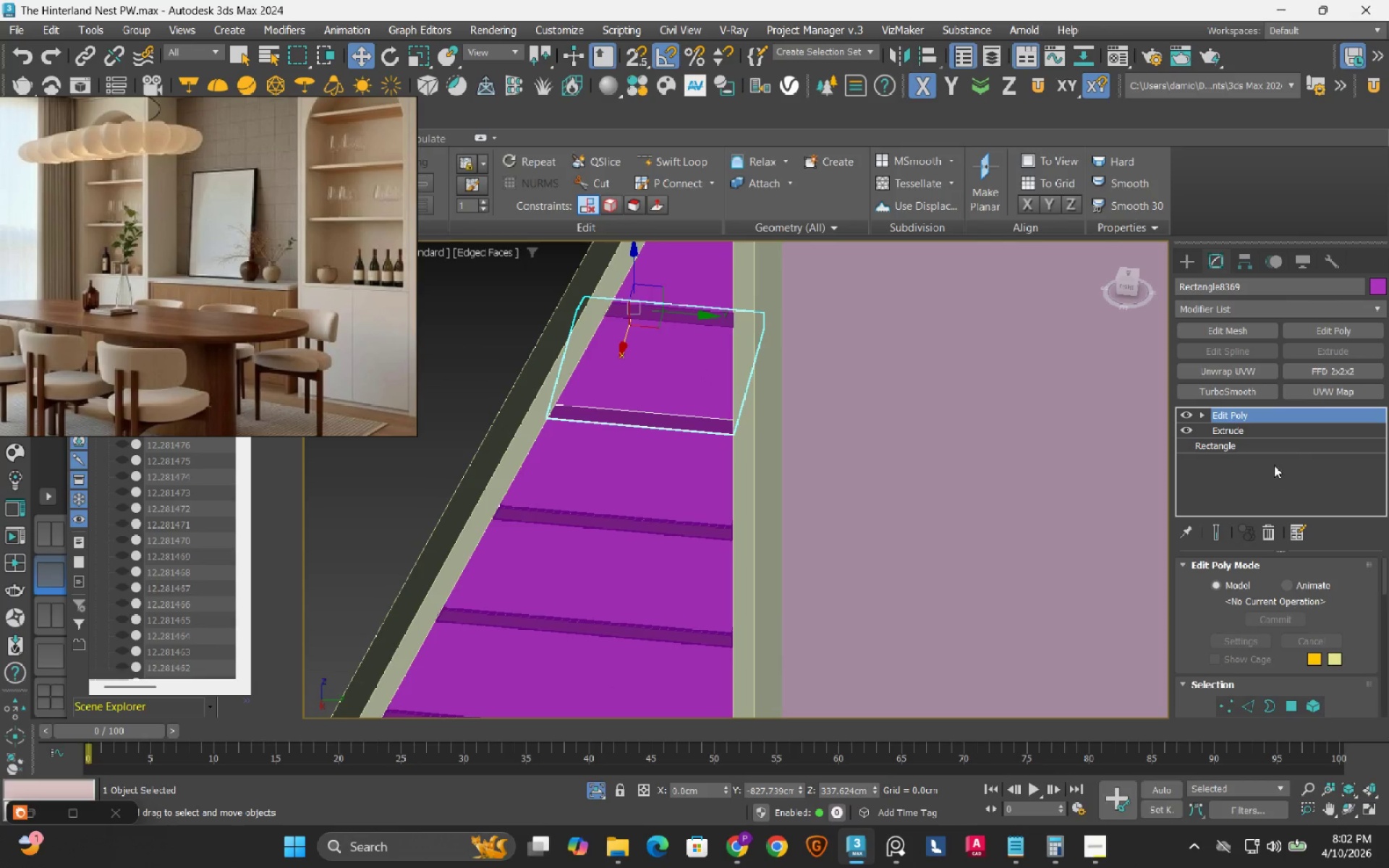 
right_click([1255, 415])
 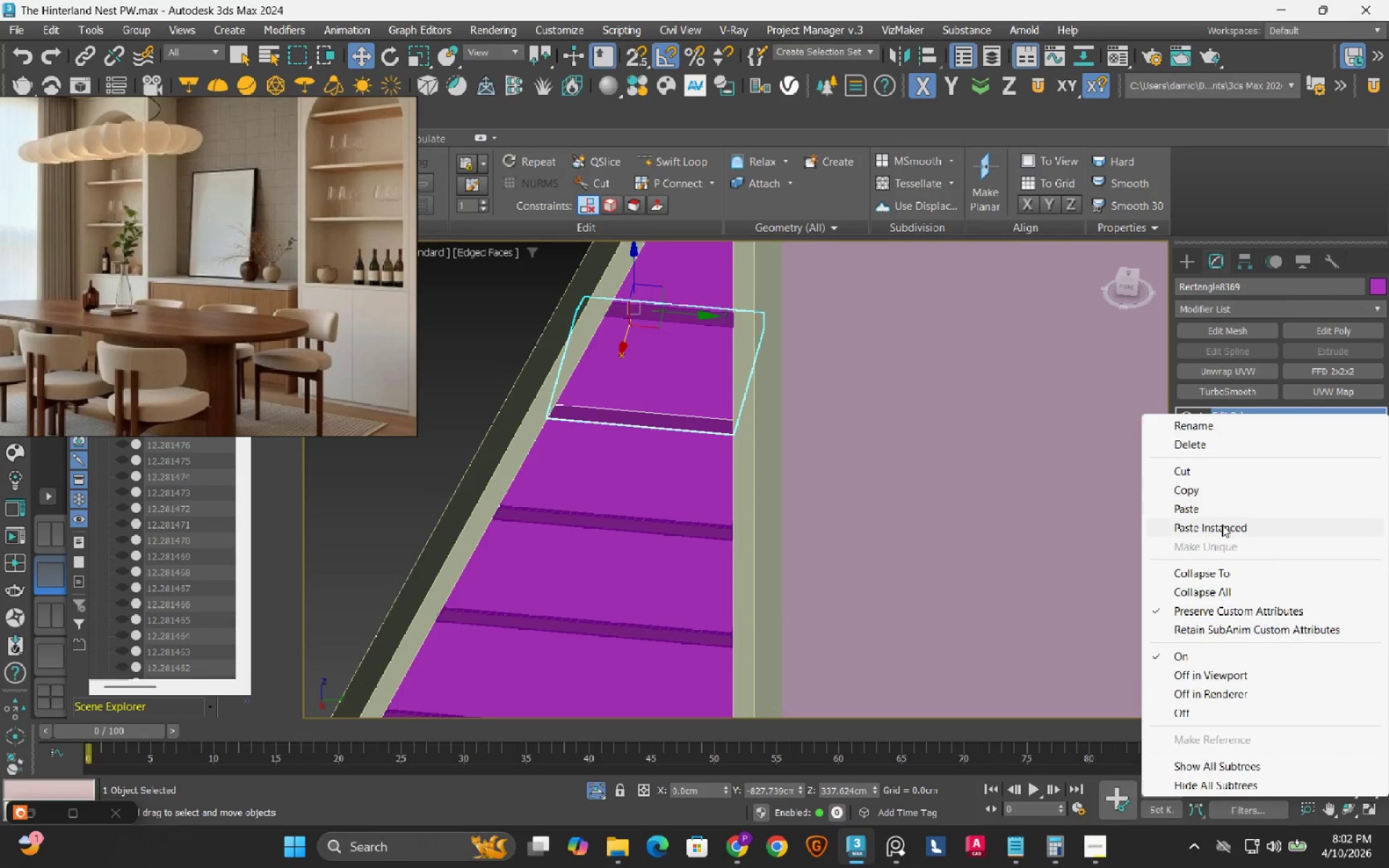 
left_click([1221, 526])
 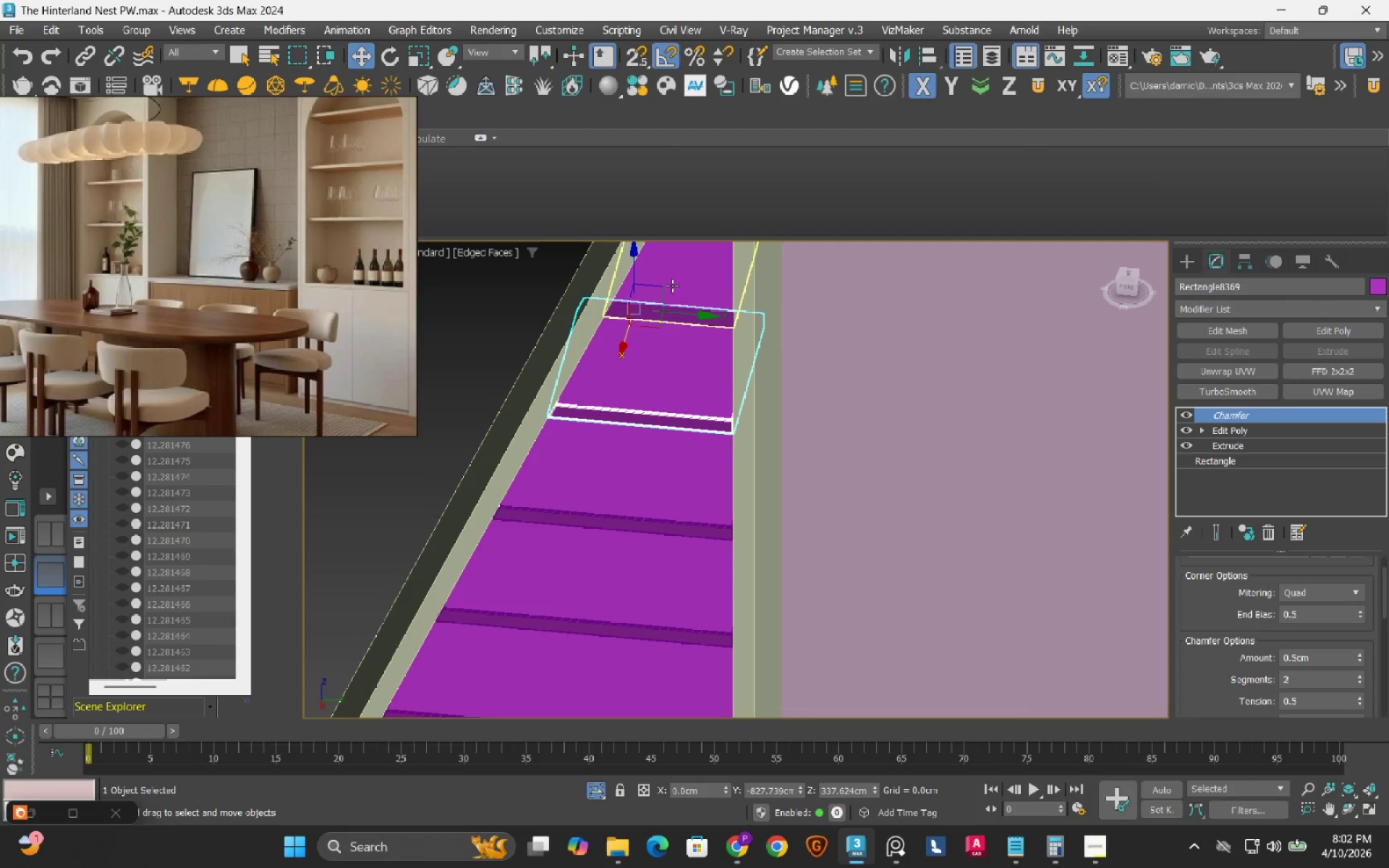 
left_click([672, 286])
 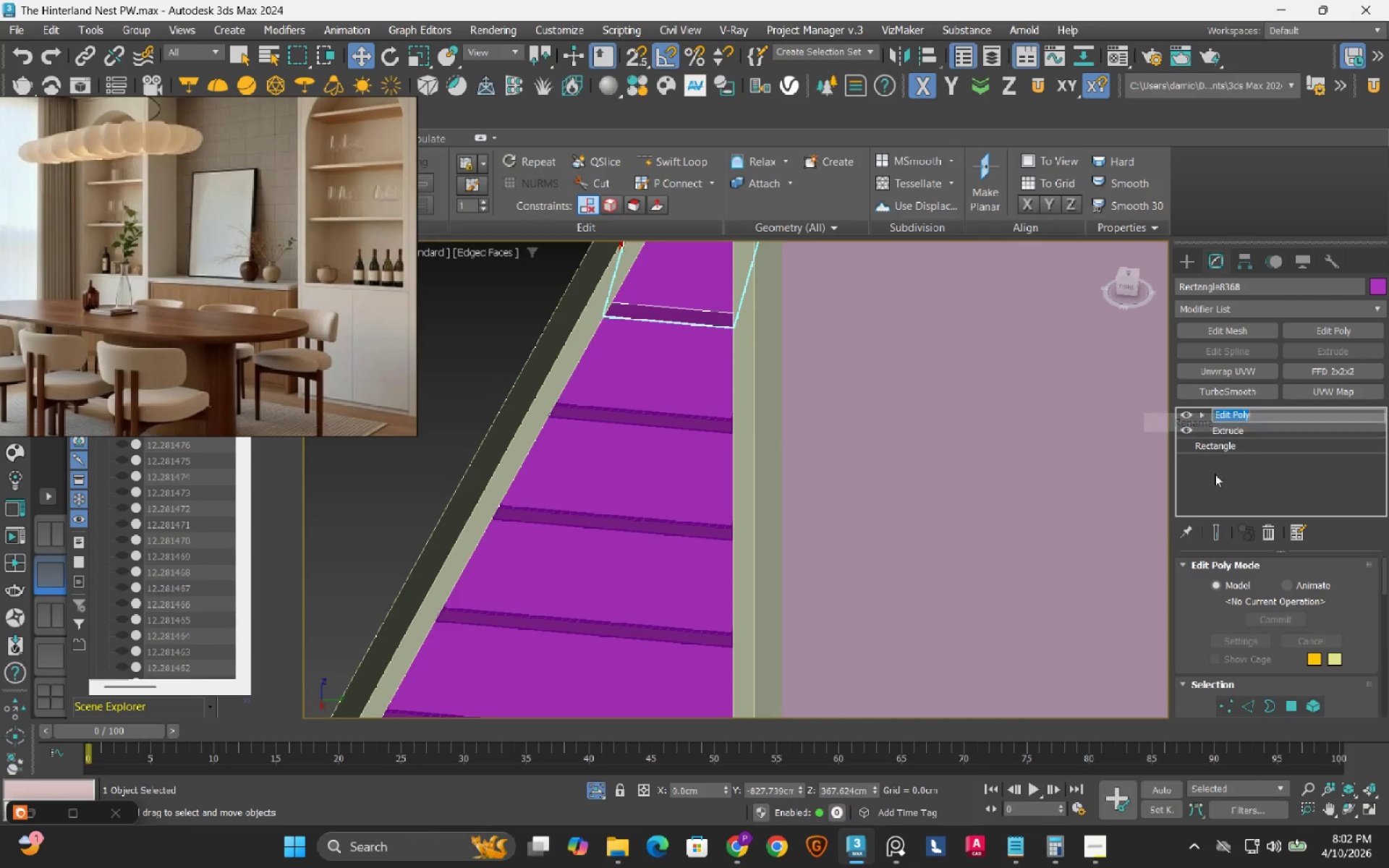 
left_click([1218, 480])
 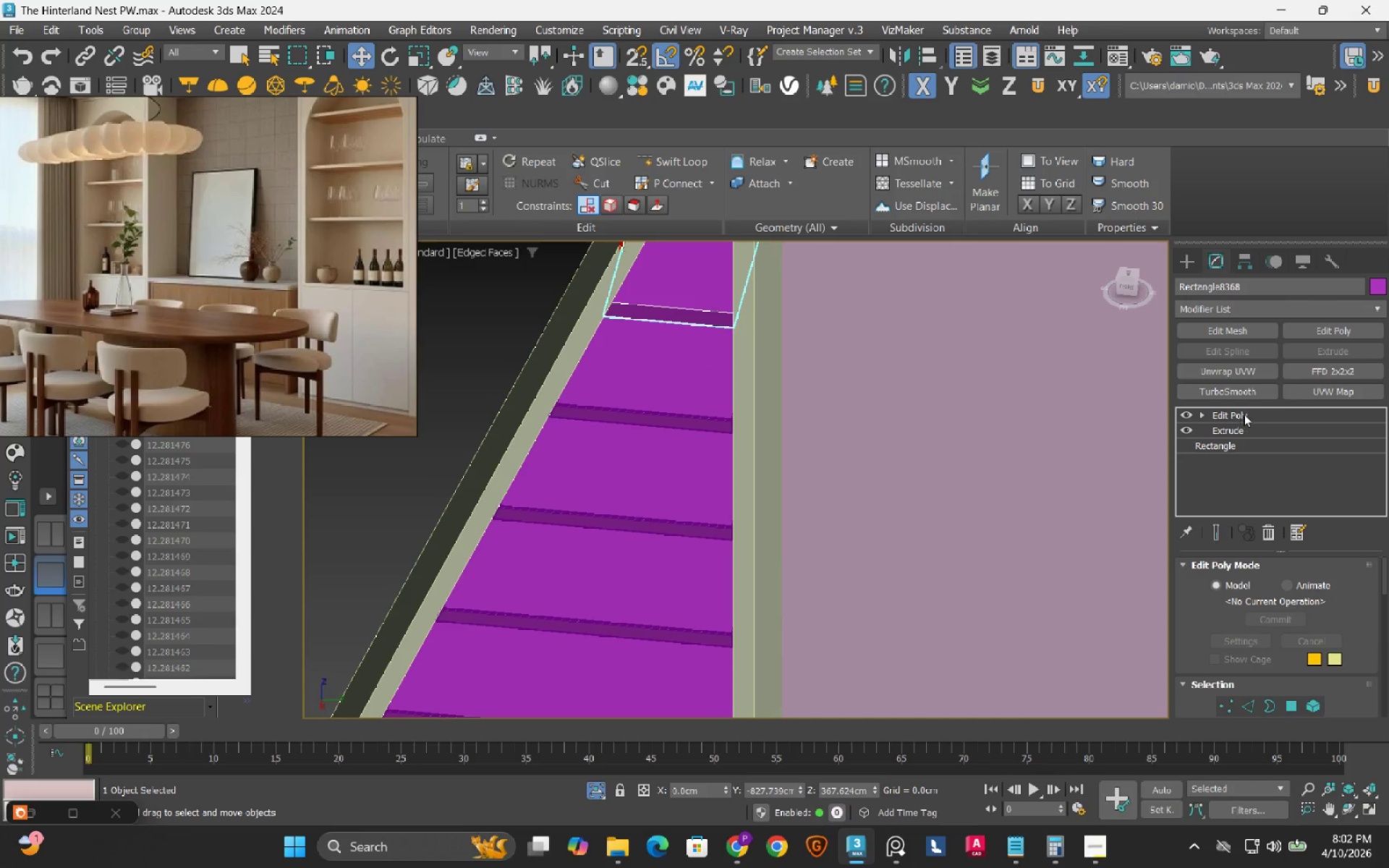 
right_click([1244, 412])
 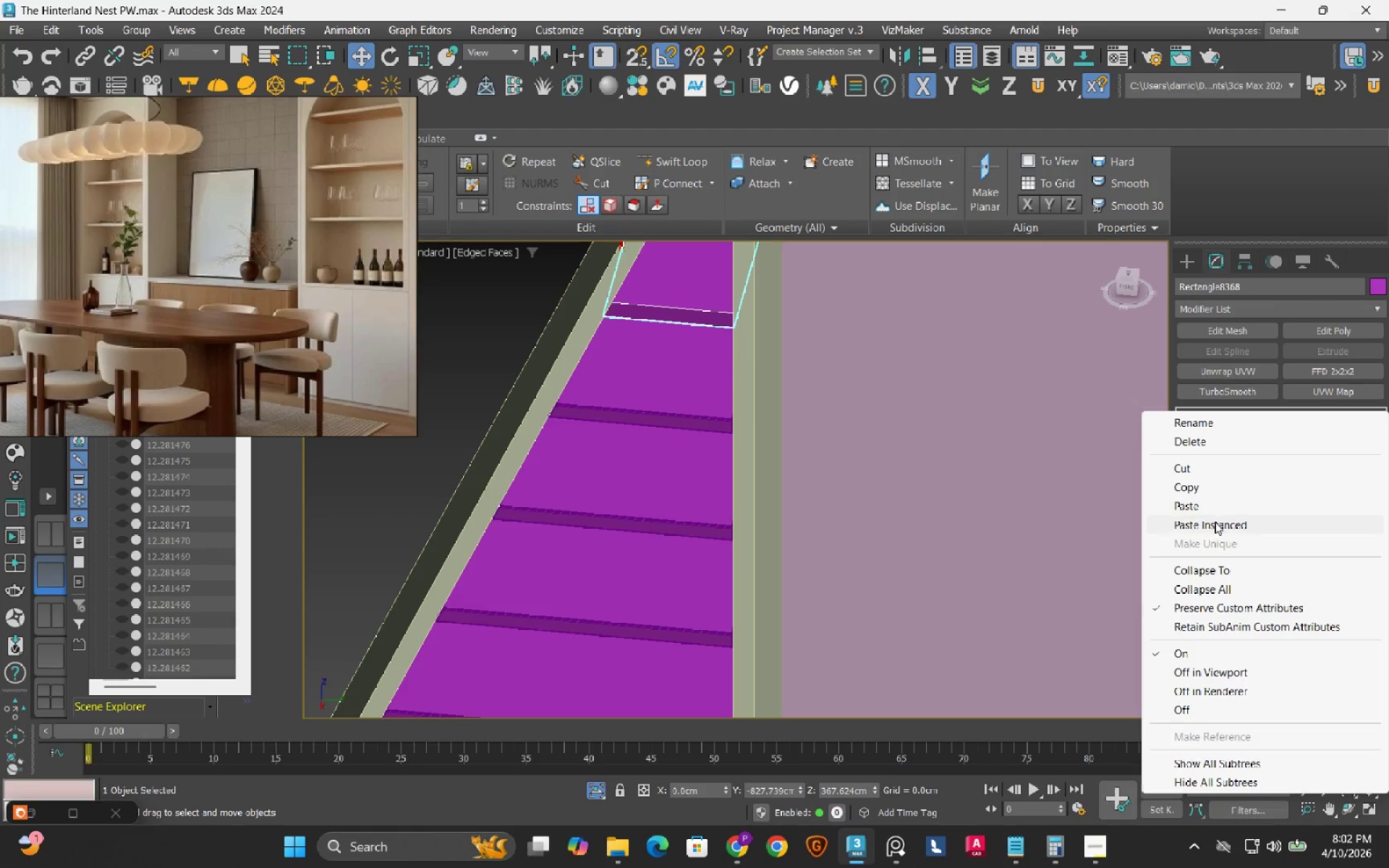 
left_click([1213, 526])
 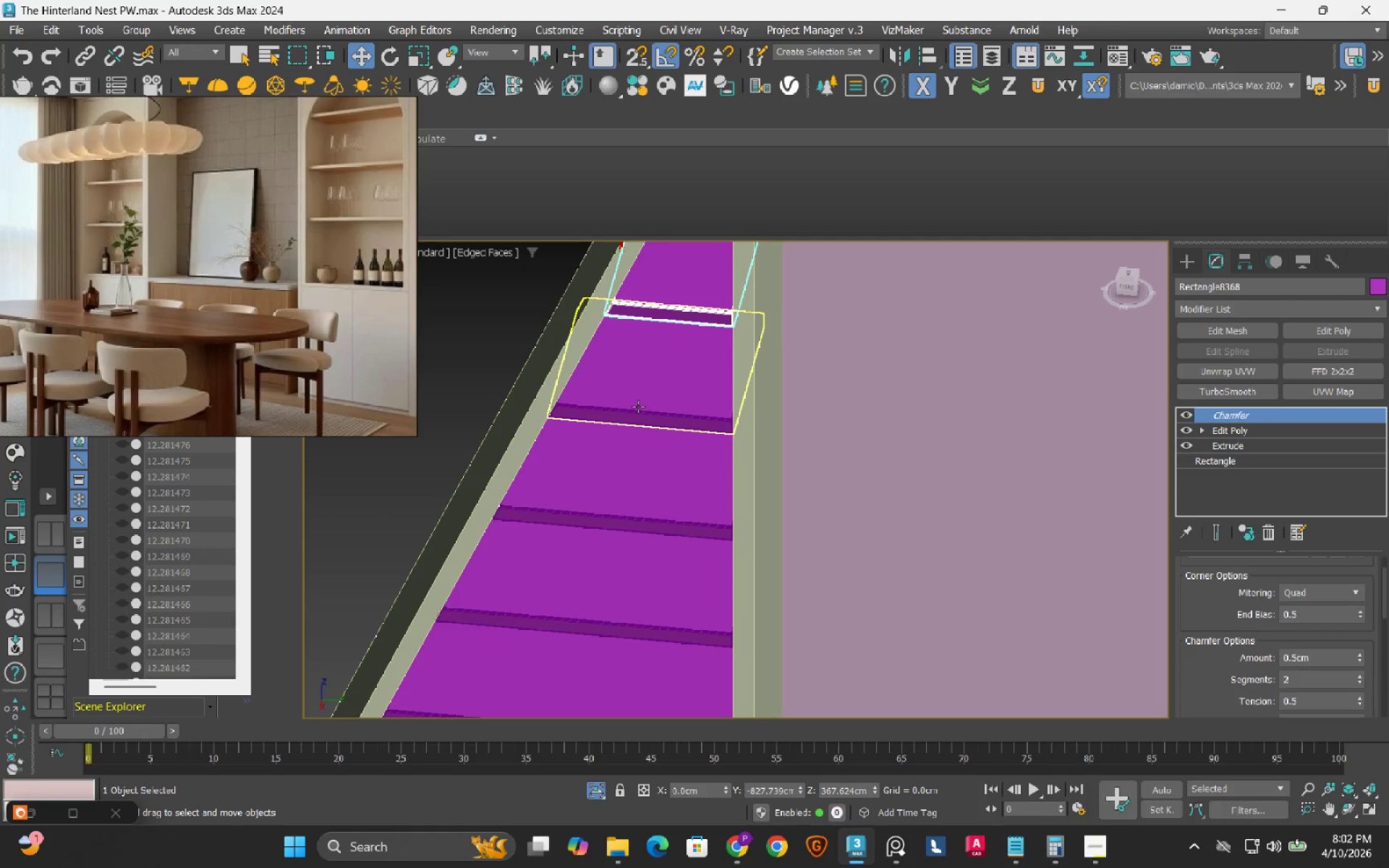 
scroll: coordinate [681, 527], scroll_direction: down, amount: 1.0
 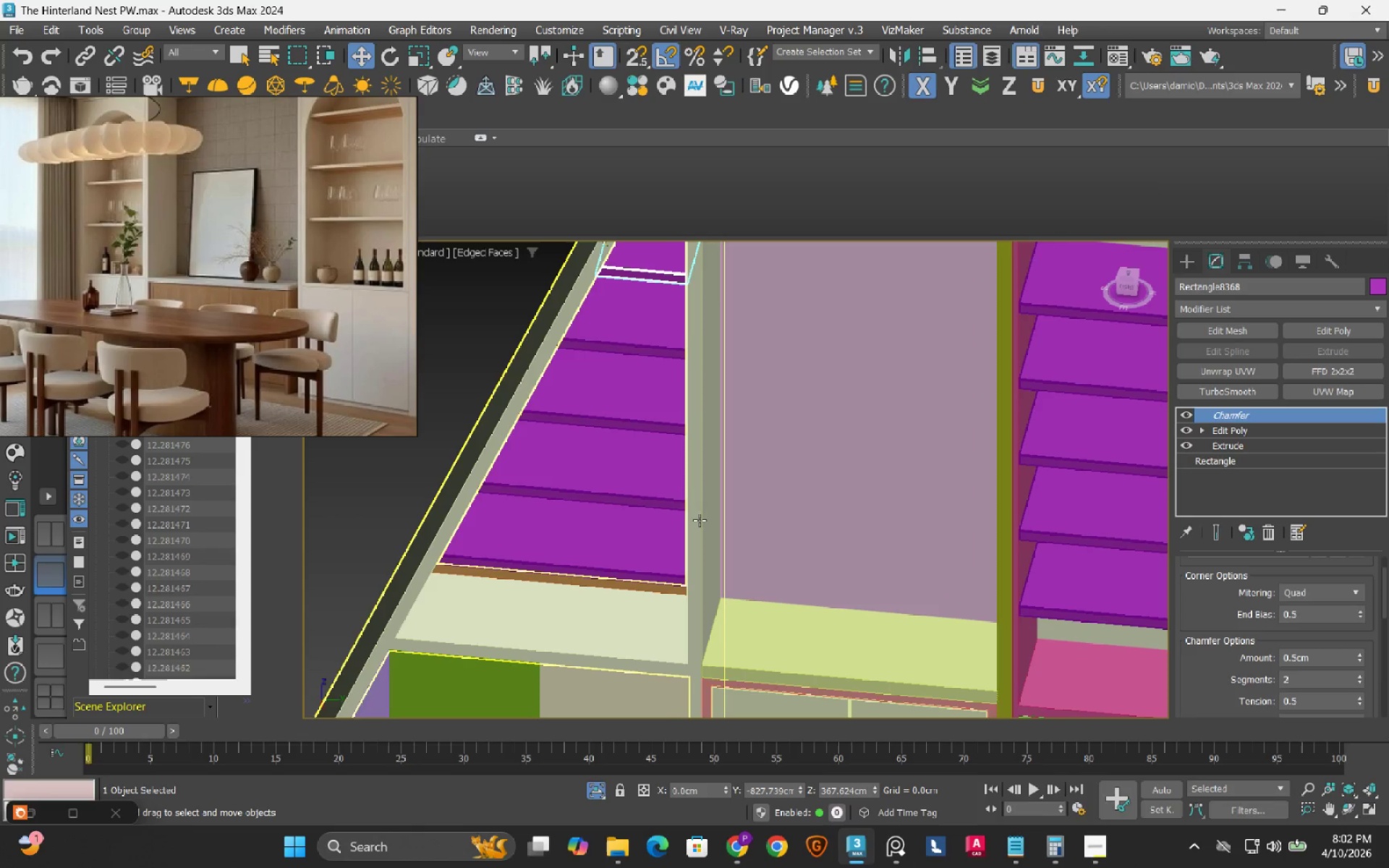 
left_click([700, 520])
 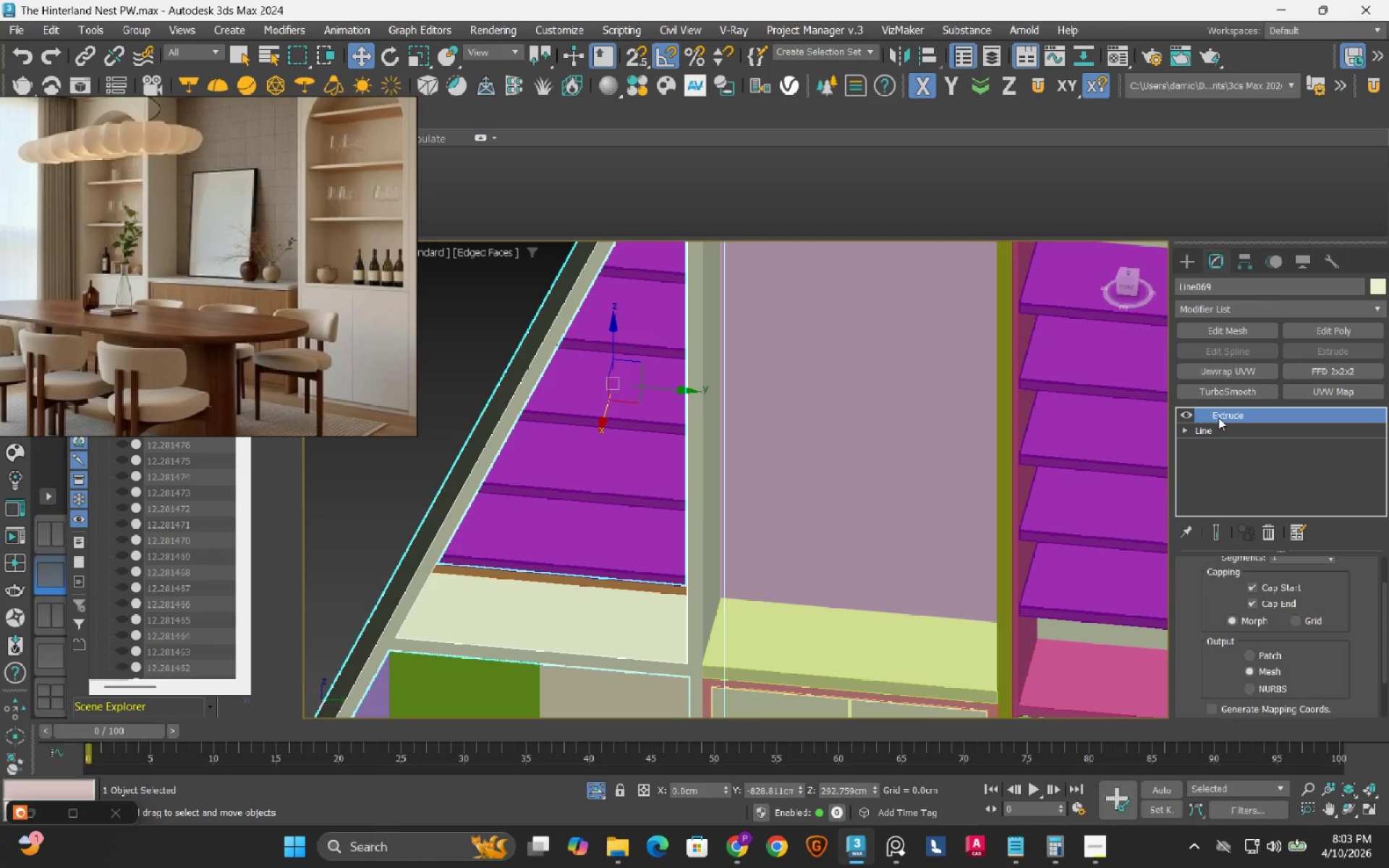 
right_click([1219, 416])
 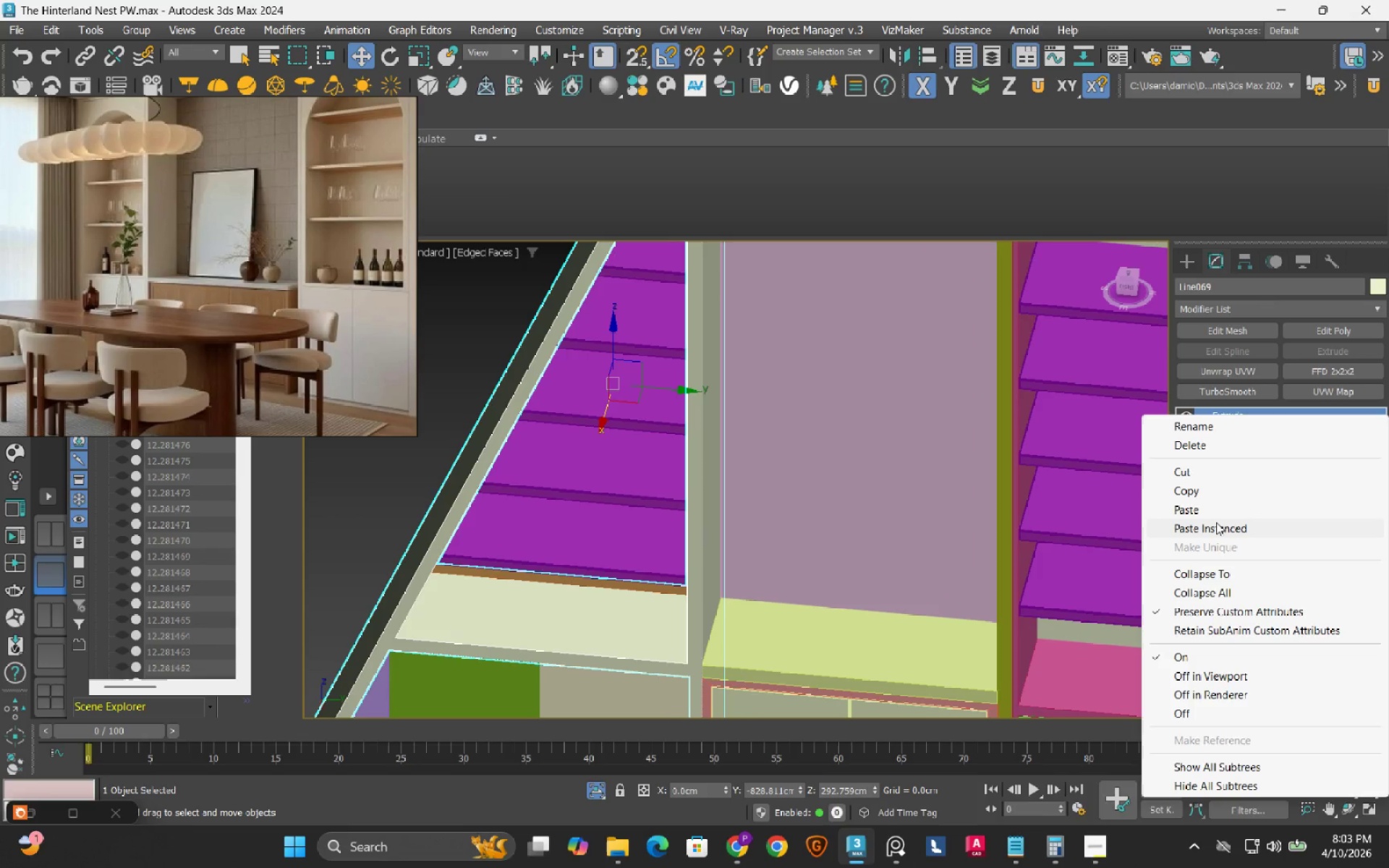 
left_click([1216, 522])
 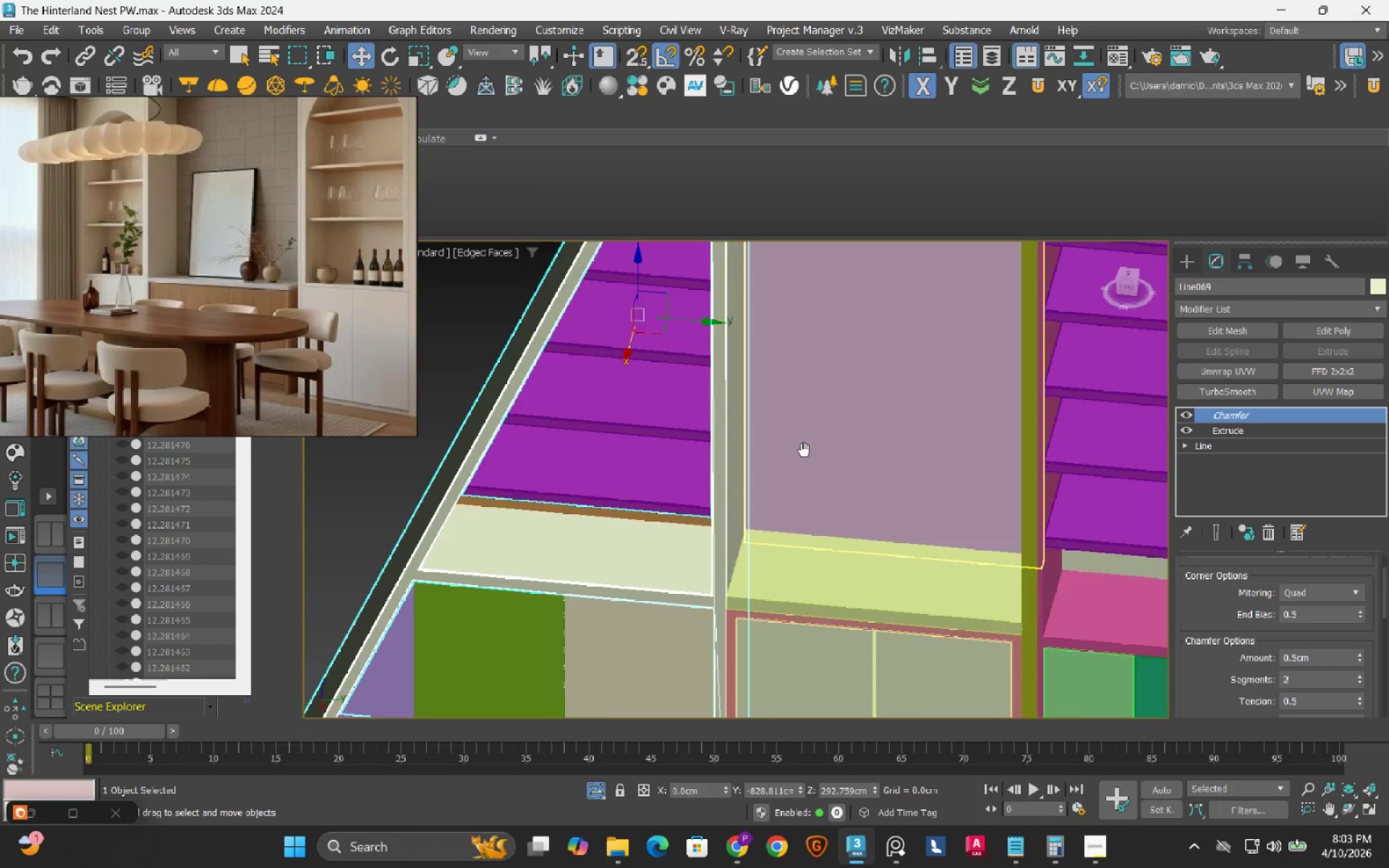 
scroll: coordinate [838, 370], scroll_direction: down, amount: 2.0
 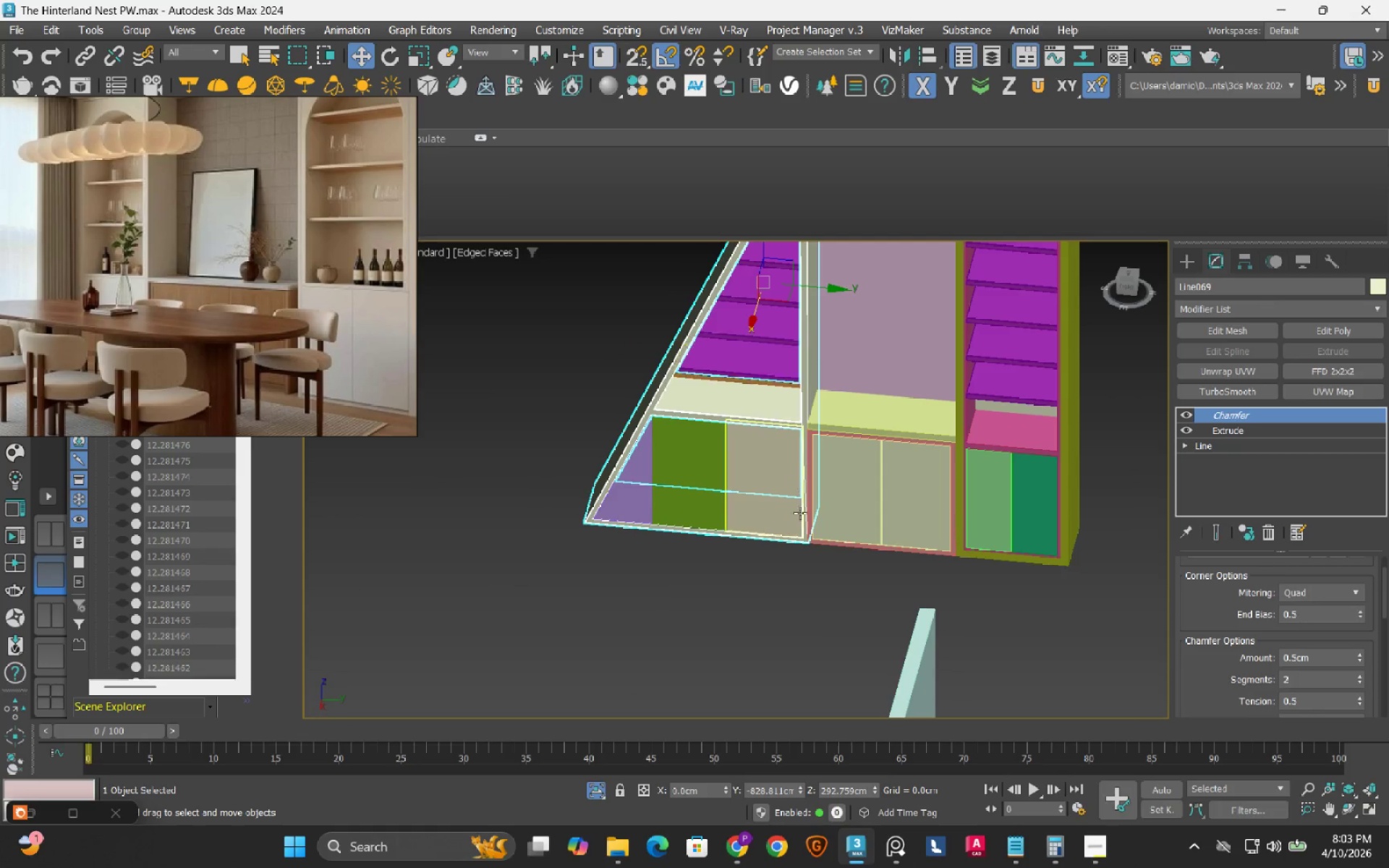 
scroll: coordinate [791, 566], scroll_direction: up, amount: 6.0
 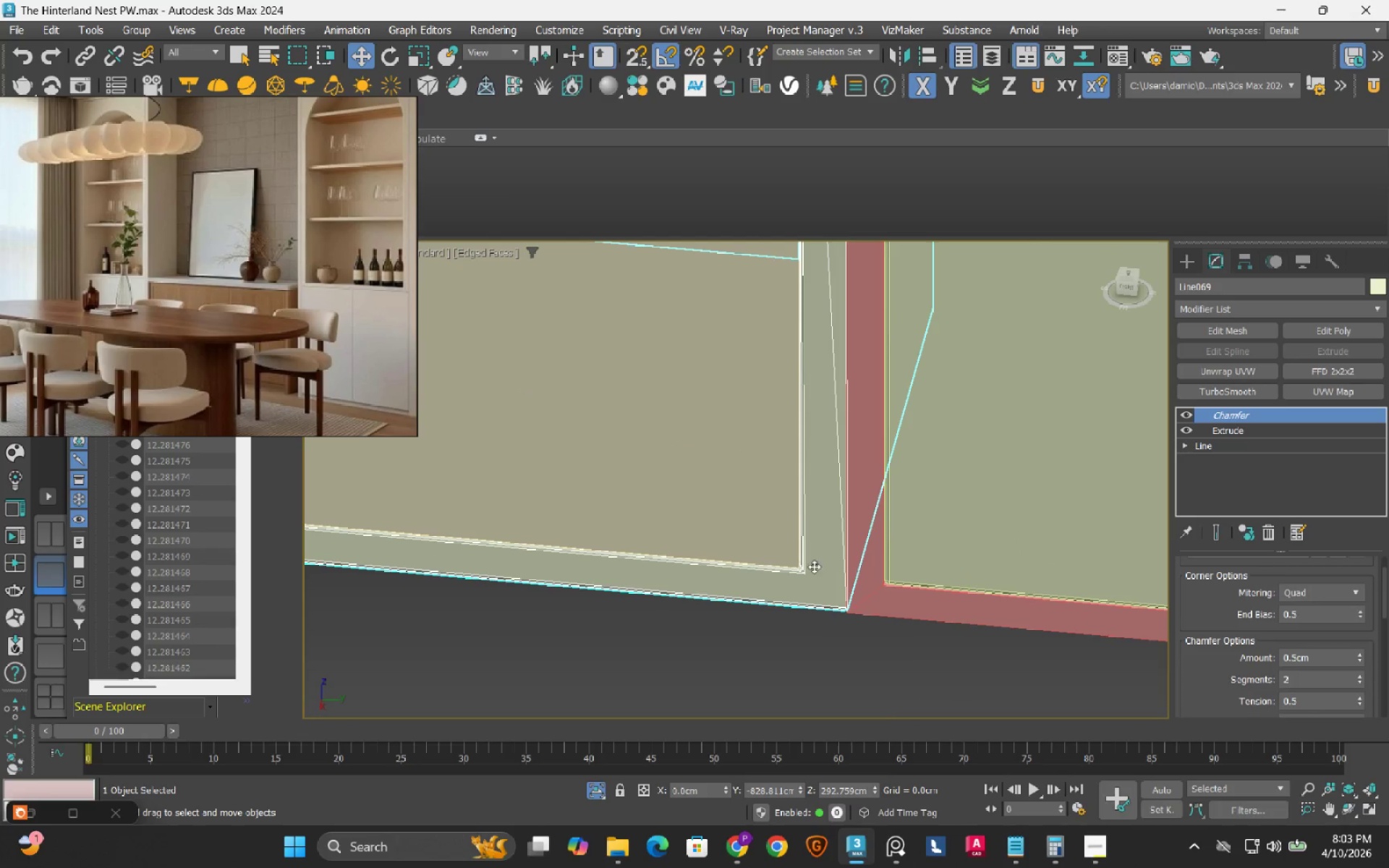 
scroll: coordinate [756, 503], scroll_direction: down, amount: 2.0
 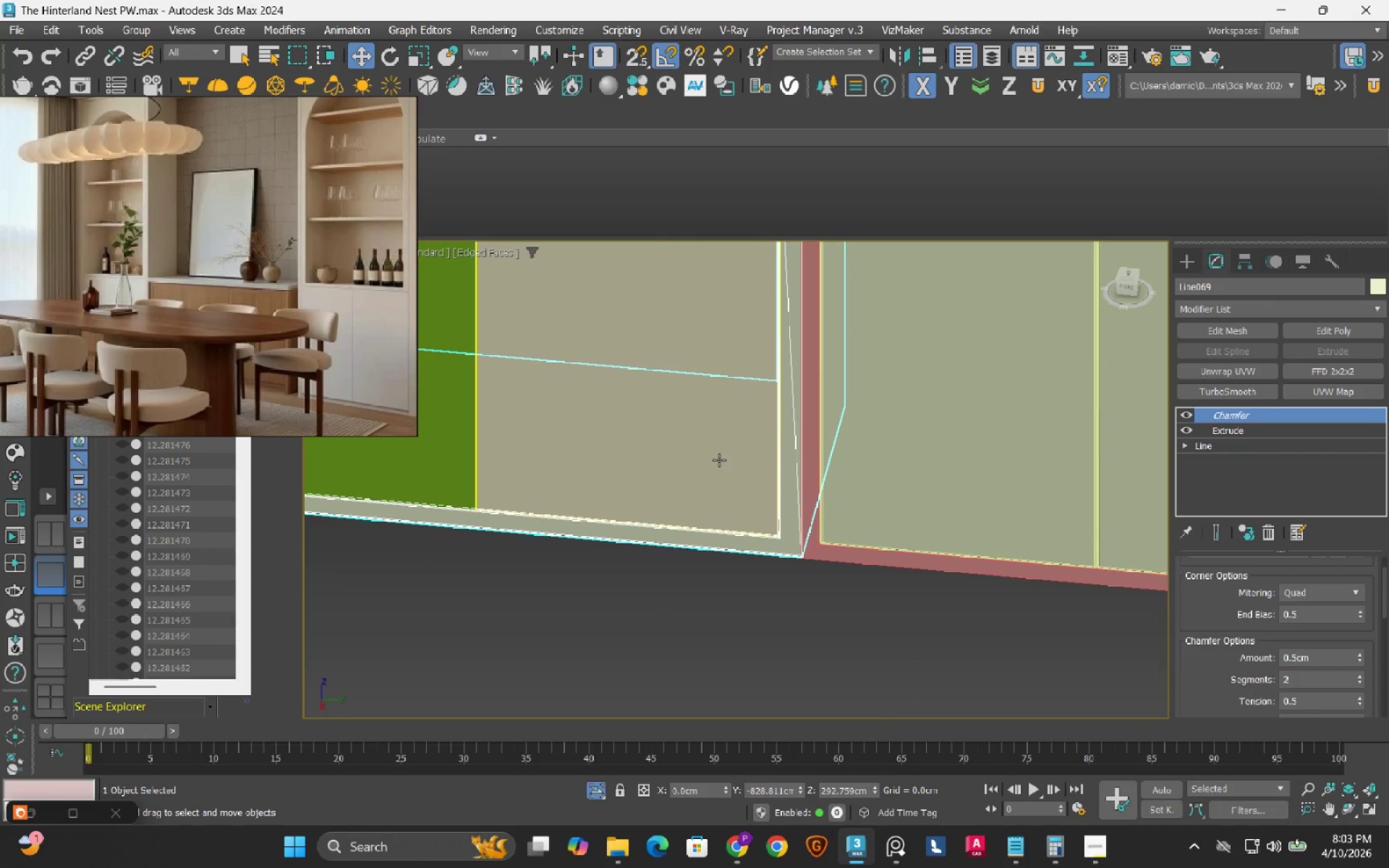 
left_click([719, 460])
 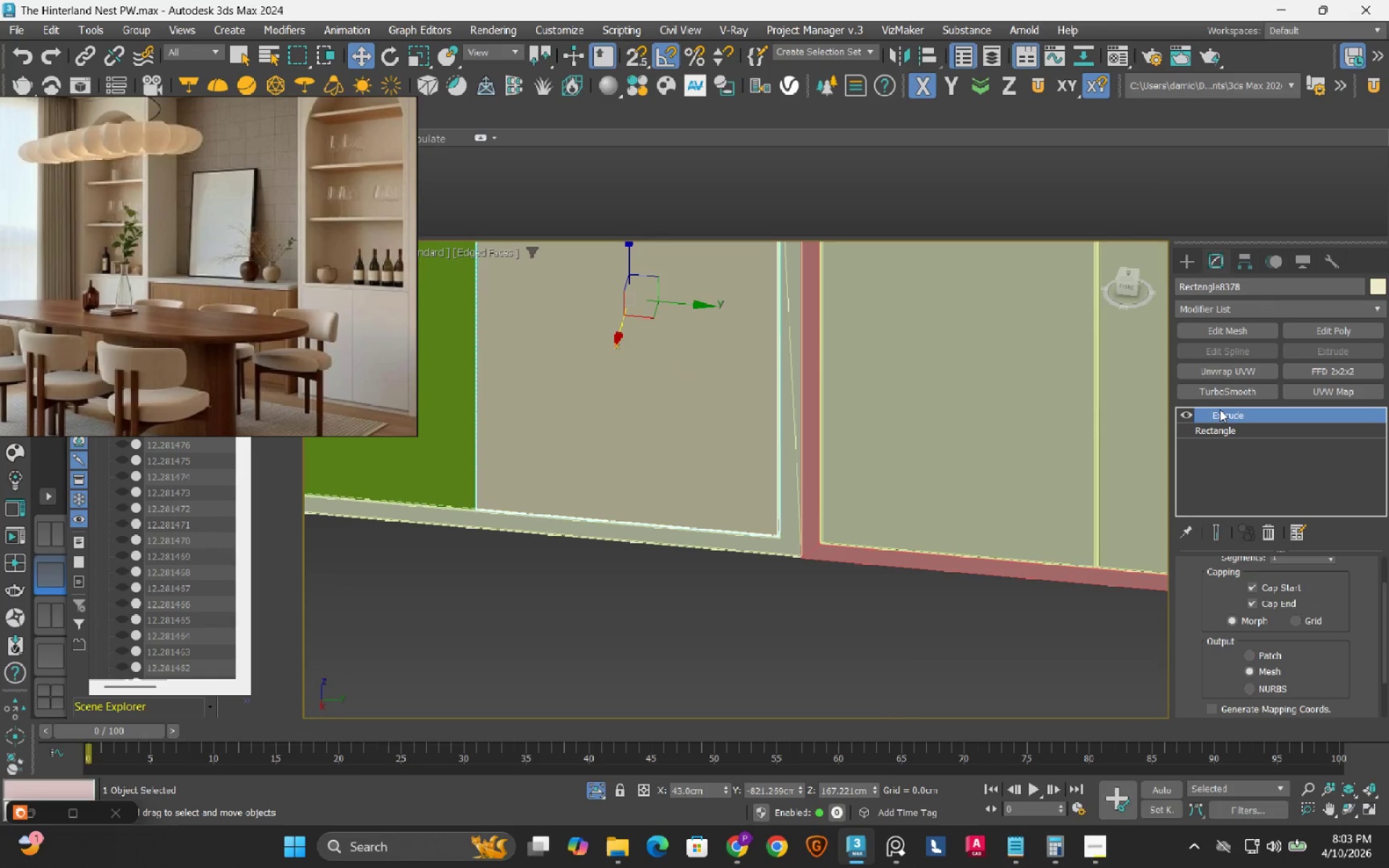 
right_click([1221, 409])
 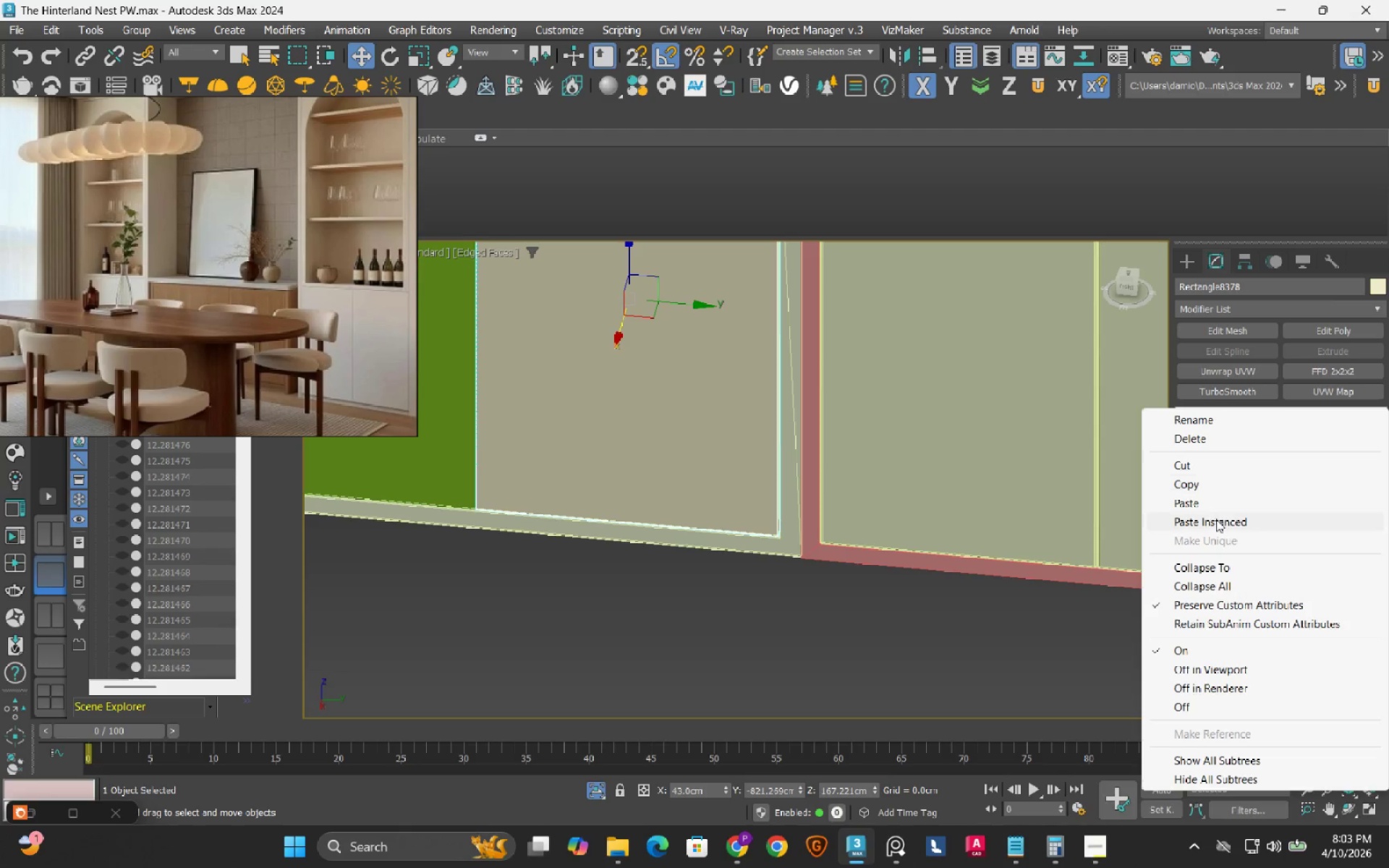 
left_click([1216, 520])
 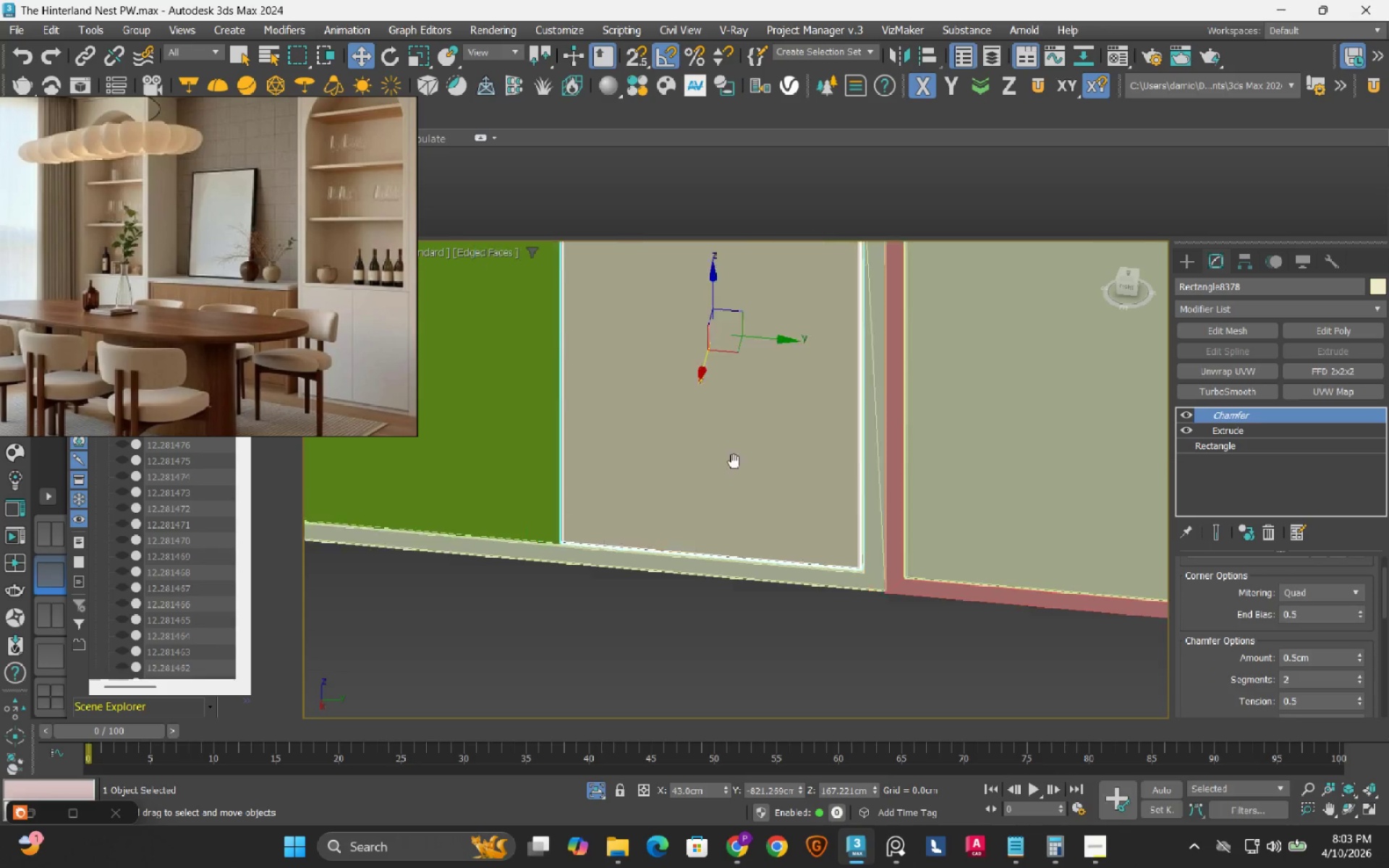 
scroll: coordinate [934, 536], scroll_direction: down, amount: 1.0
 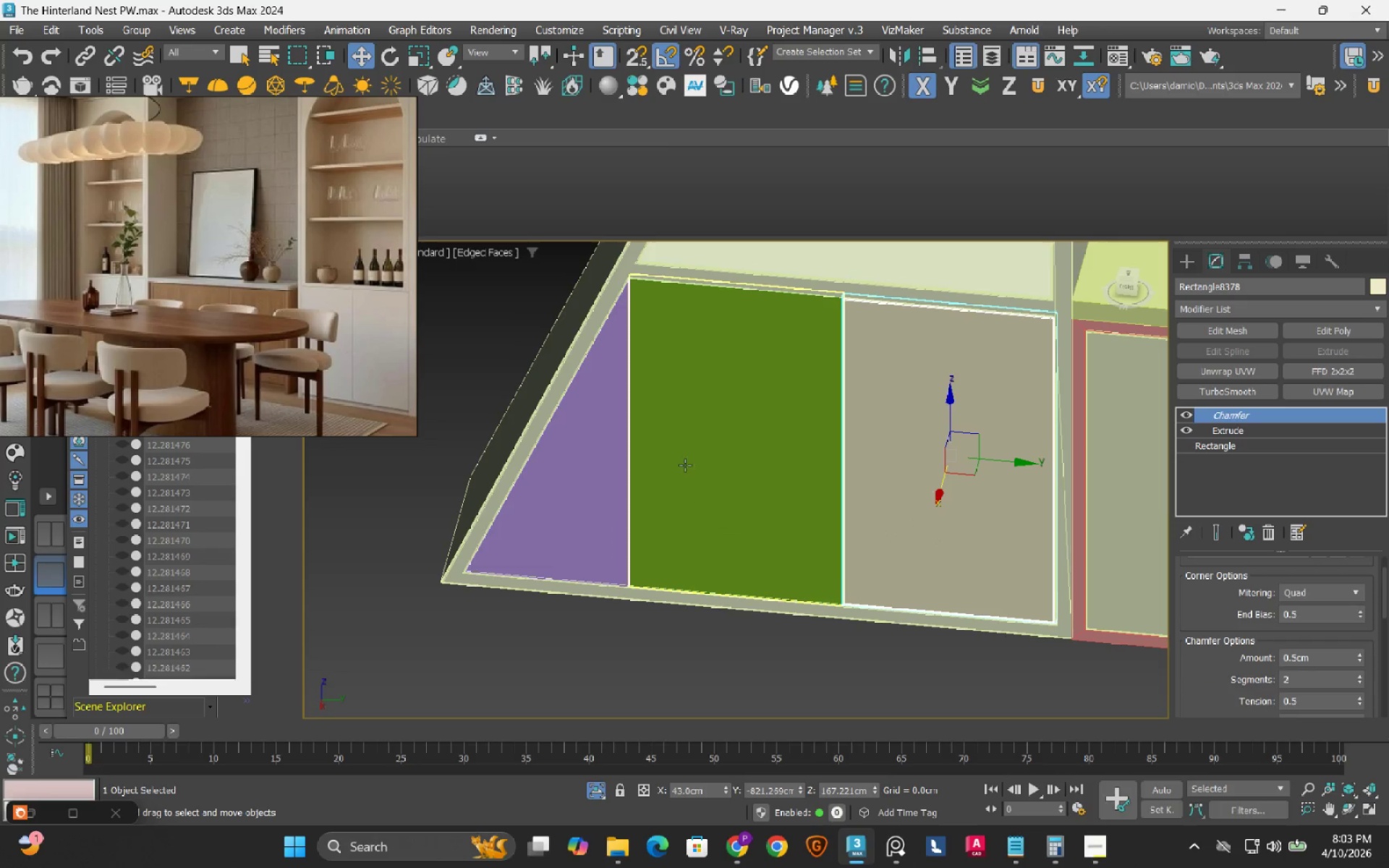 
left_click([685, 465])
 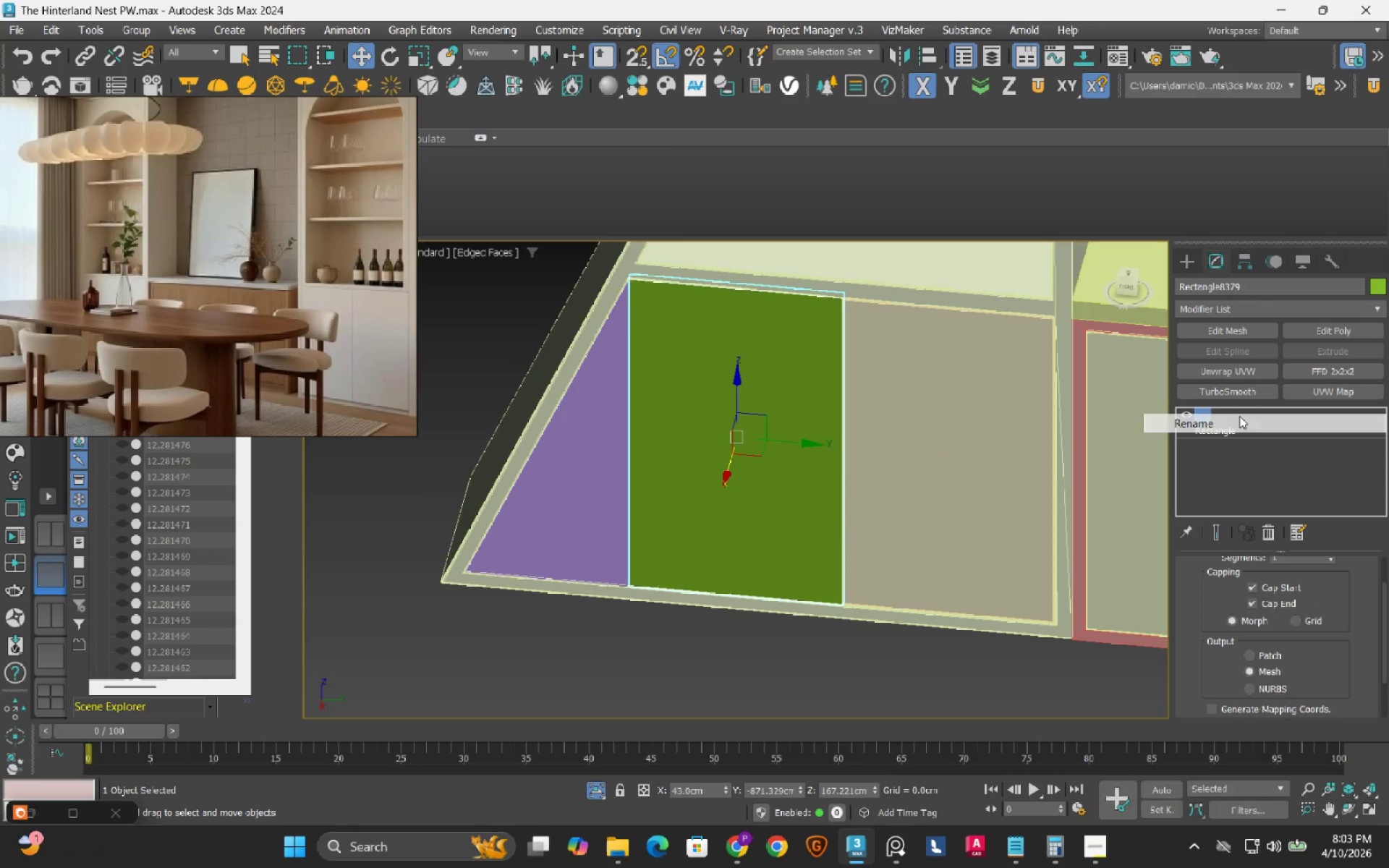 
left_click([1233, 467])
 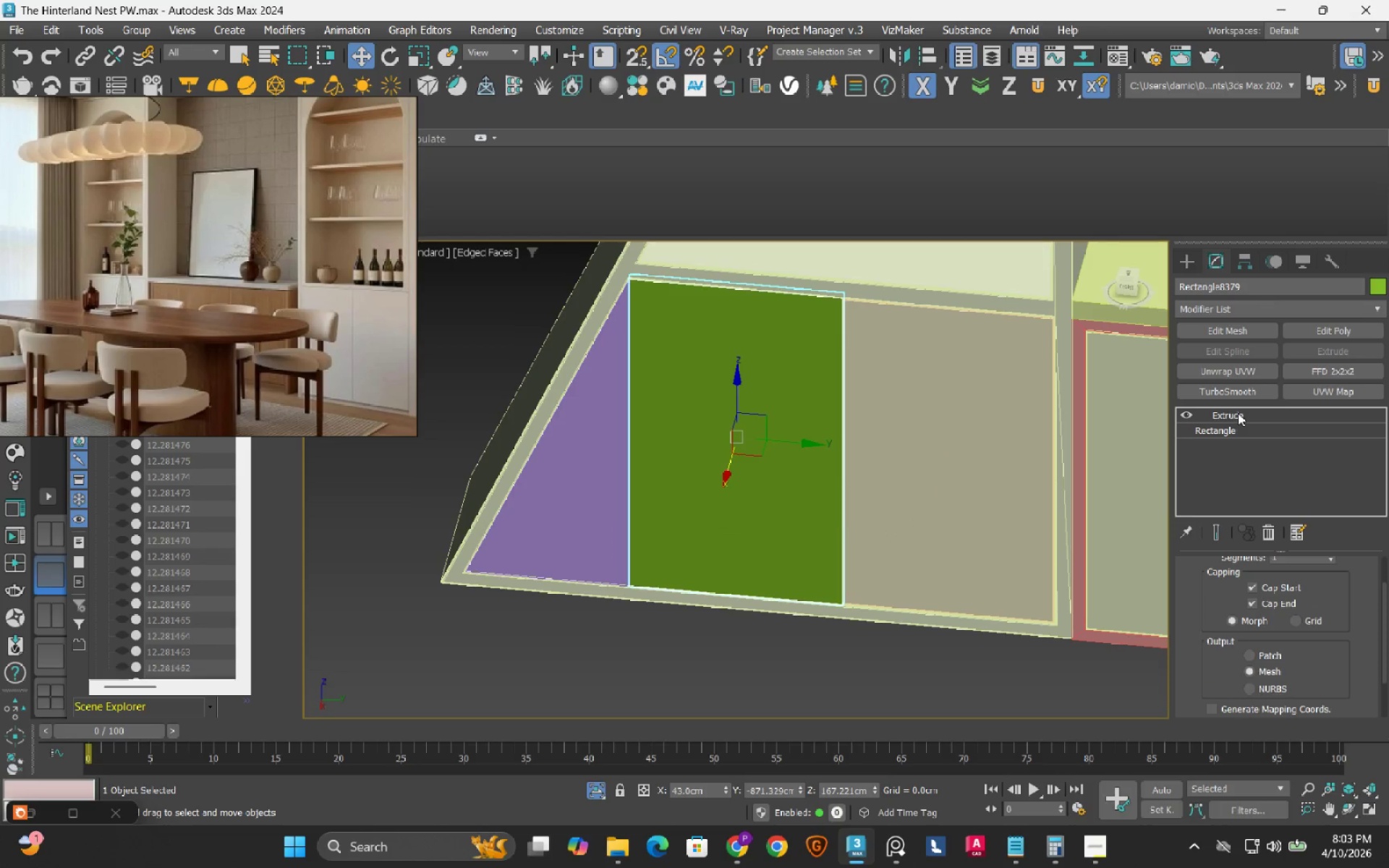 
right_click([1239, 412])
 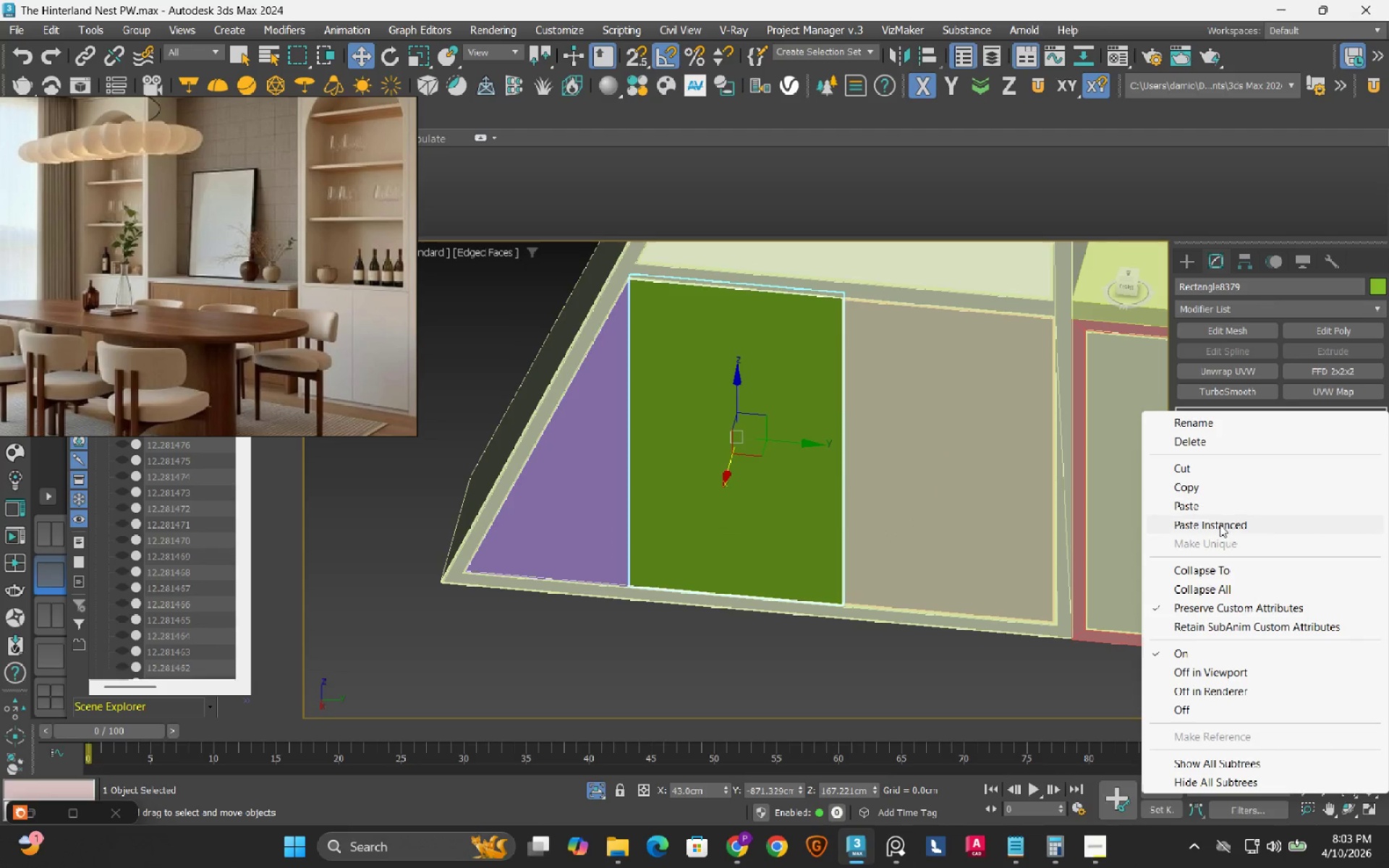 
left_click([1220, 525])
 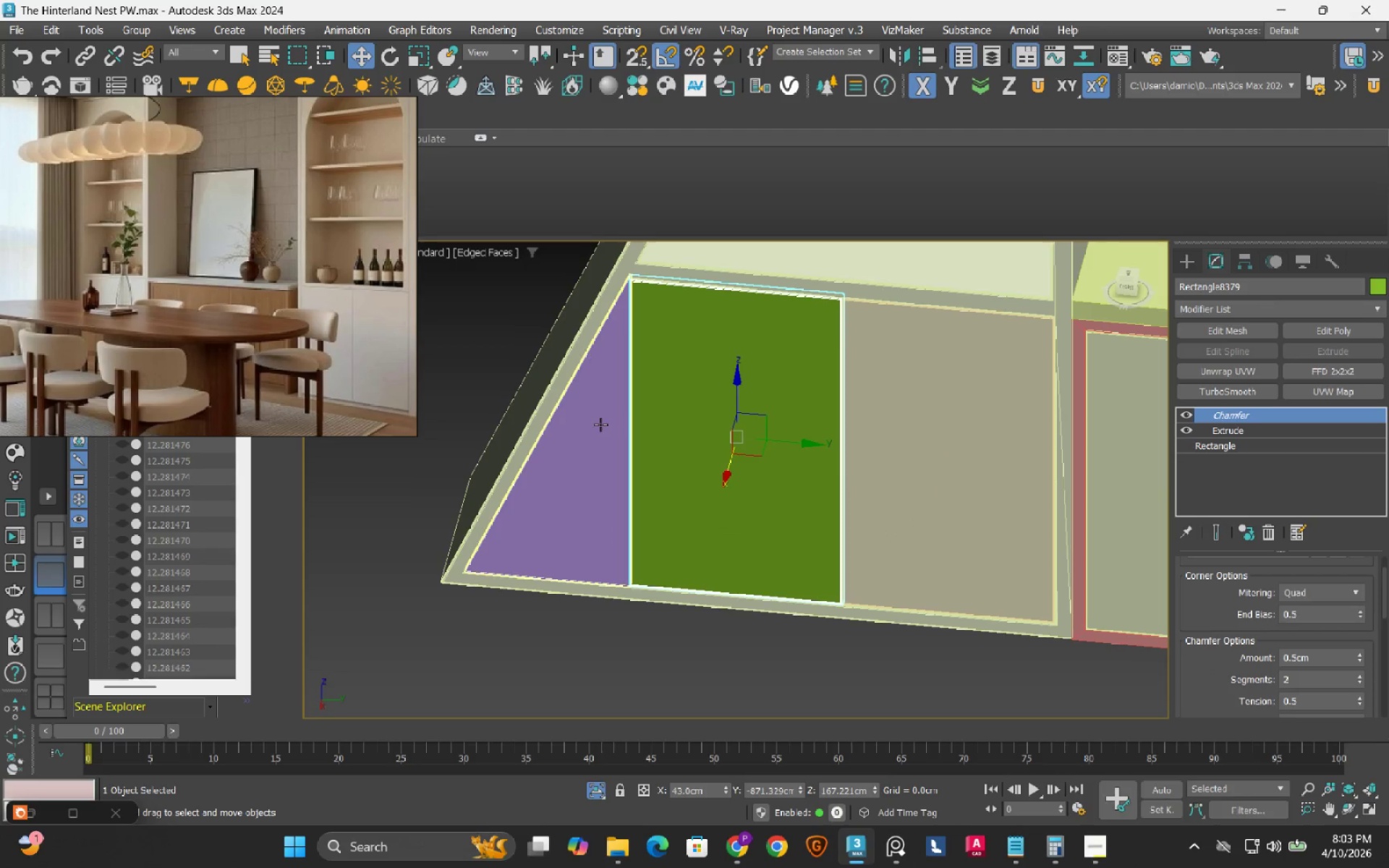 
left_click([600, 425])
 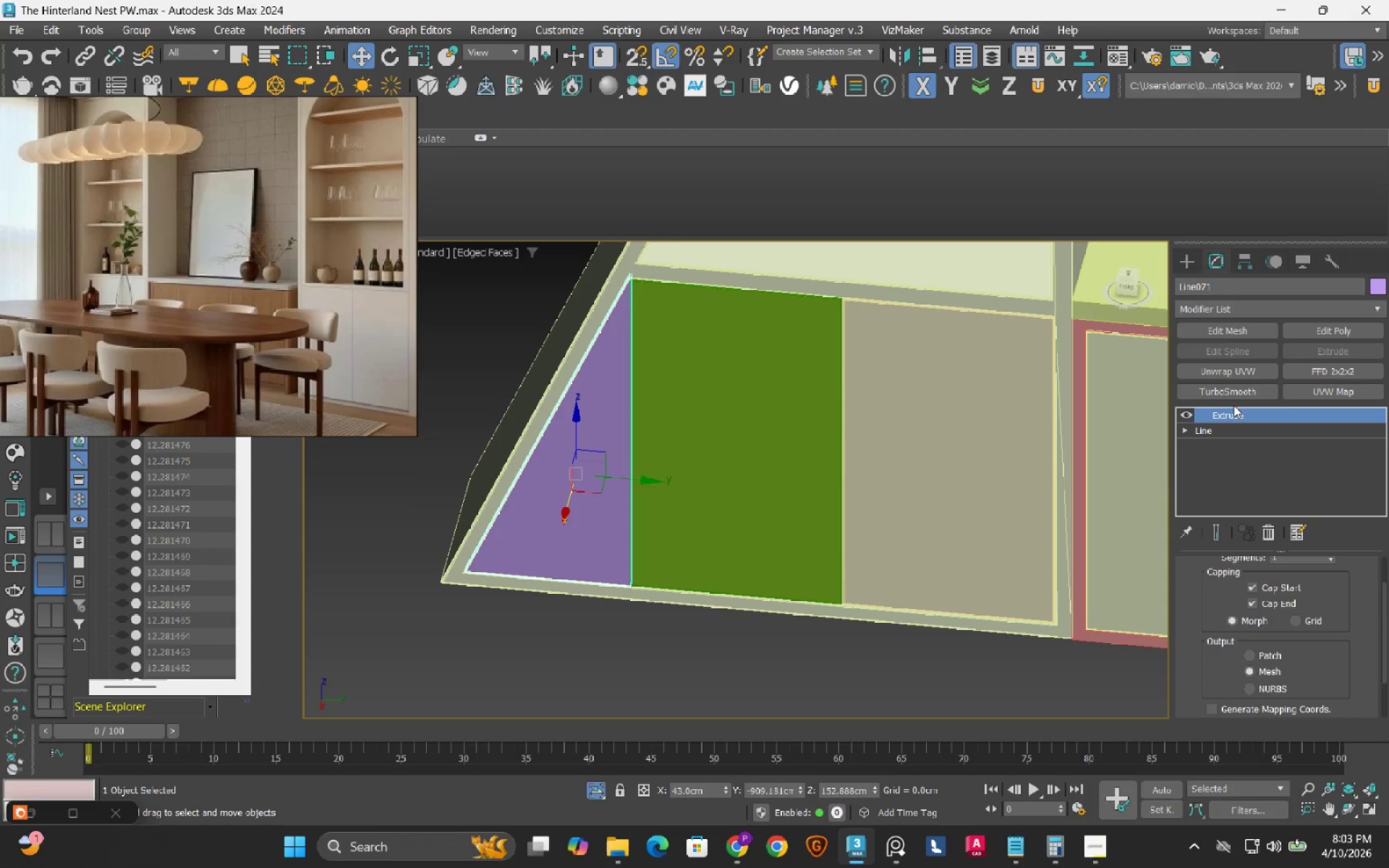 
right_click([1231, 412])
 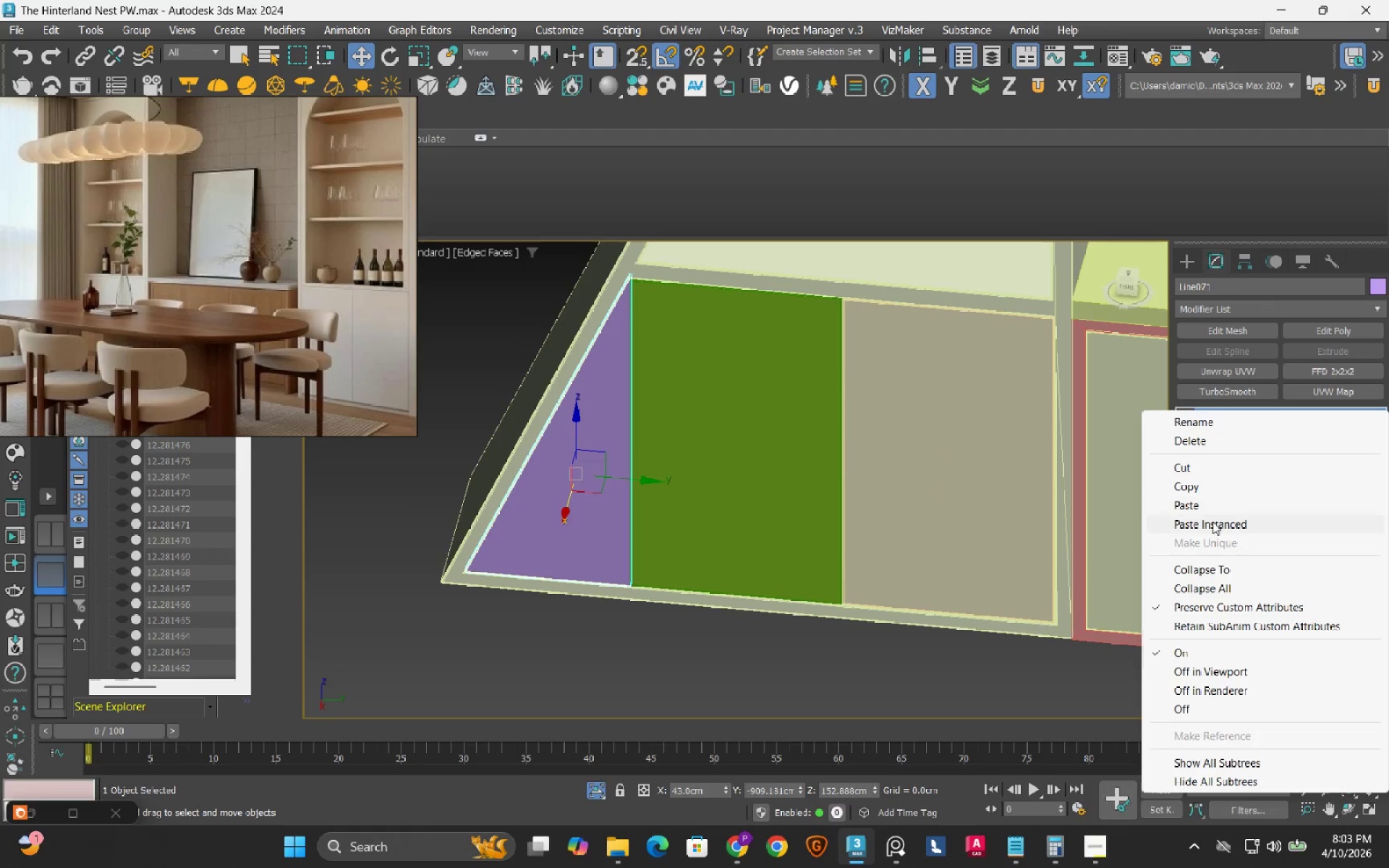 
left_click([1212, 522])
 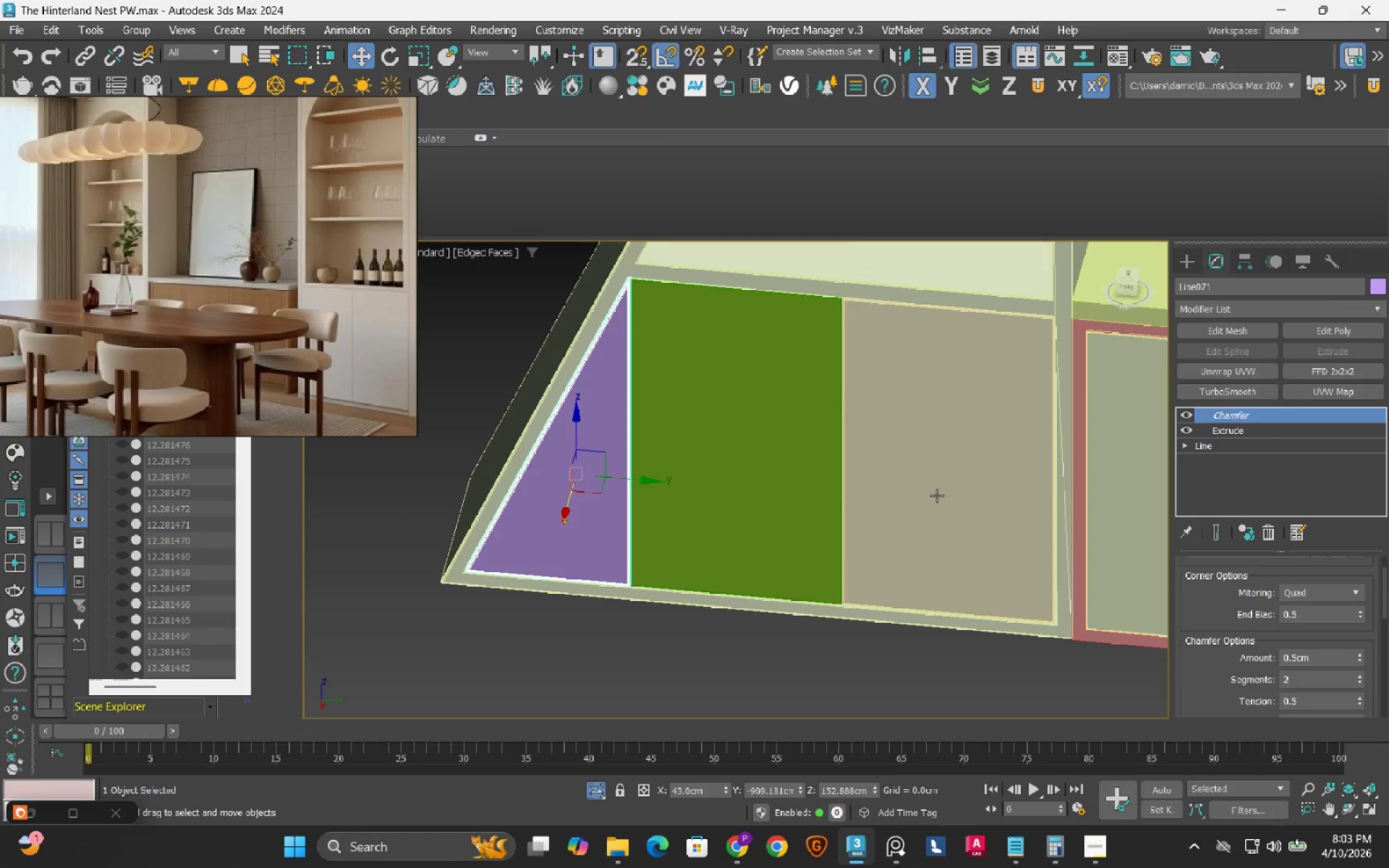 
scroll: coordinate [937, 495], scroll_direction: down, amount: 2.0
 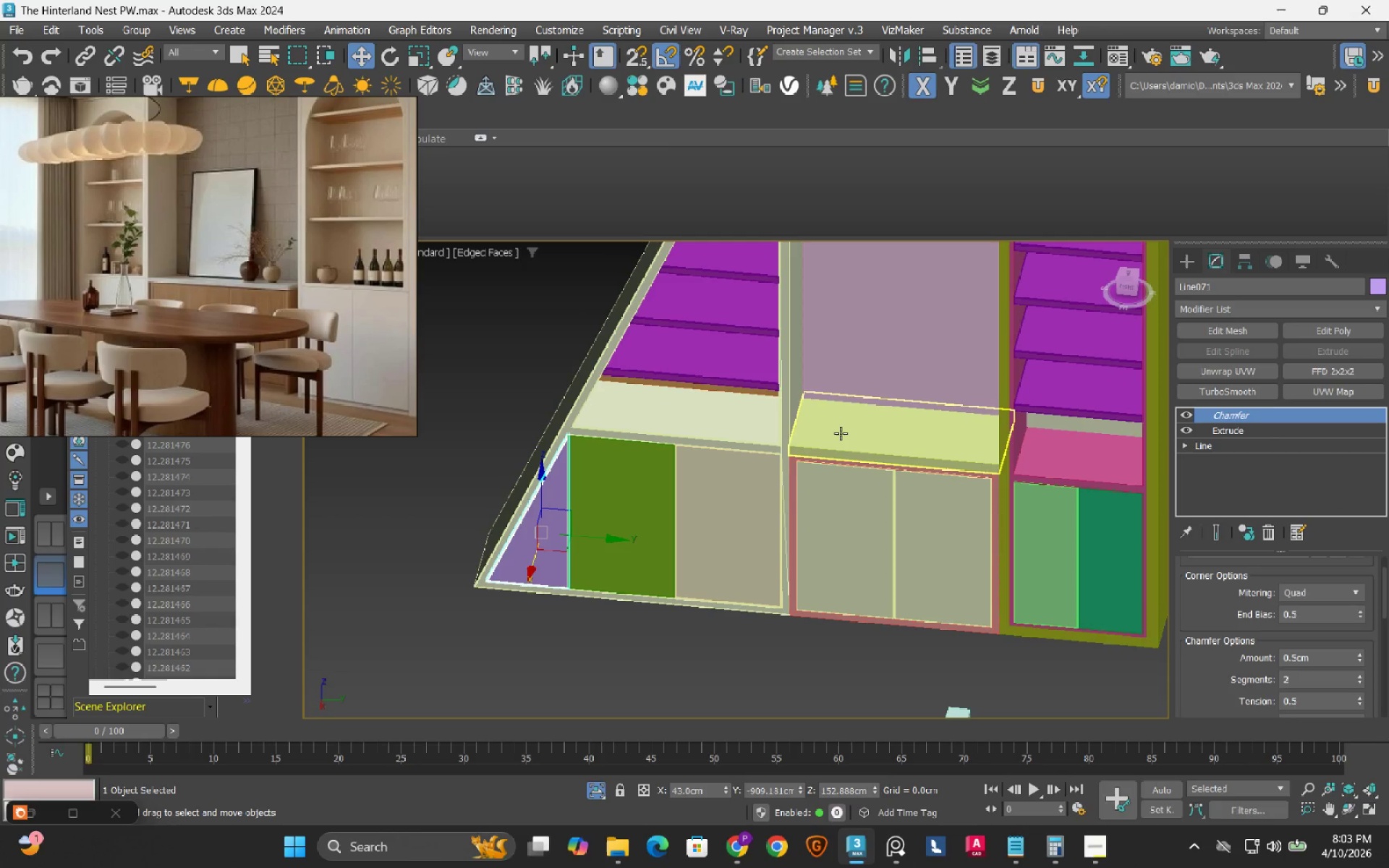 
left_click([841, 433])
 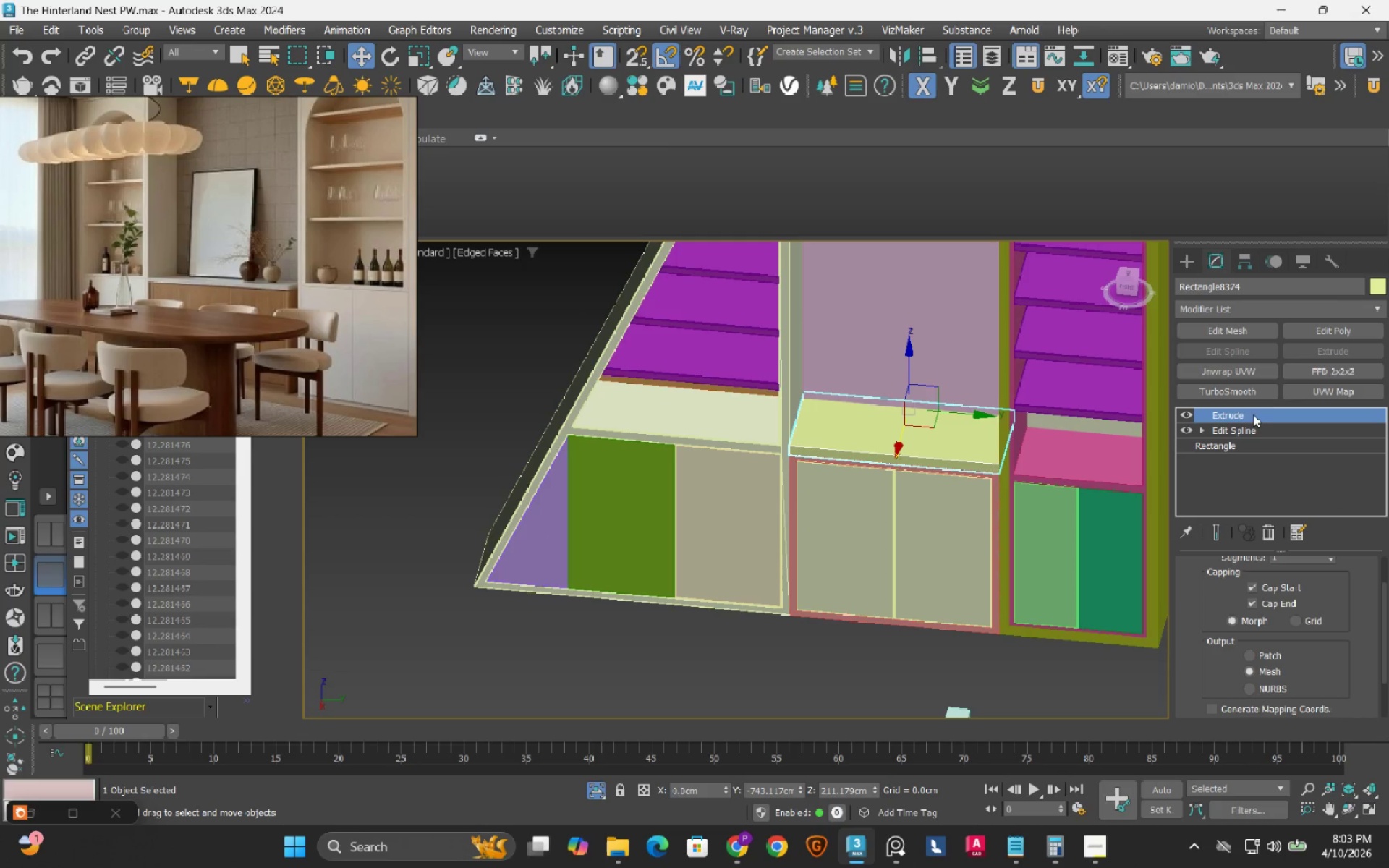 
right_click([1251, 411])
 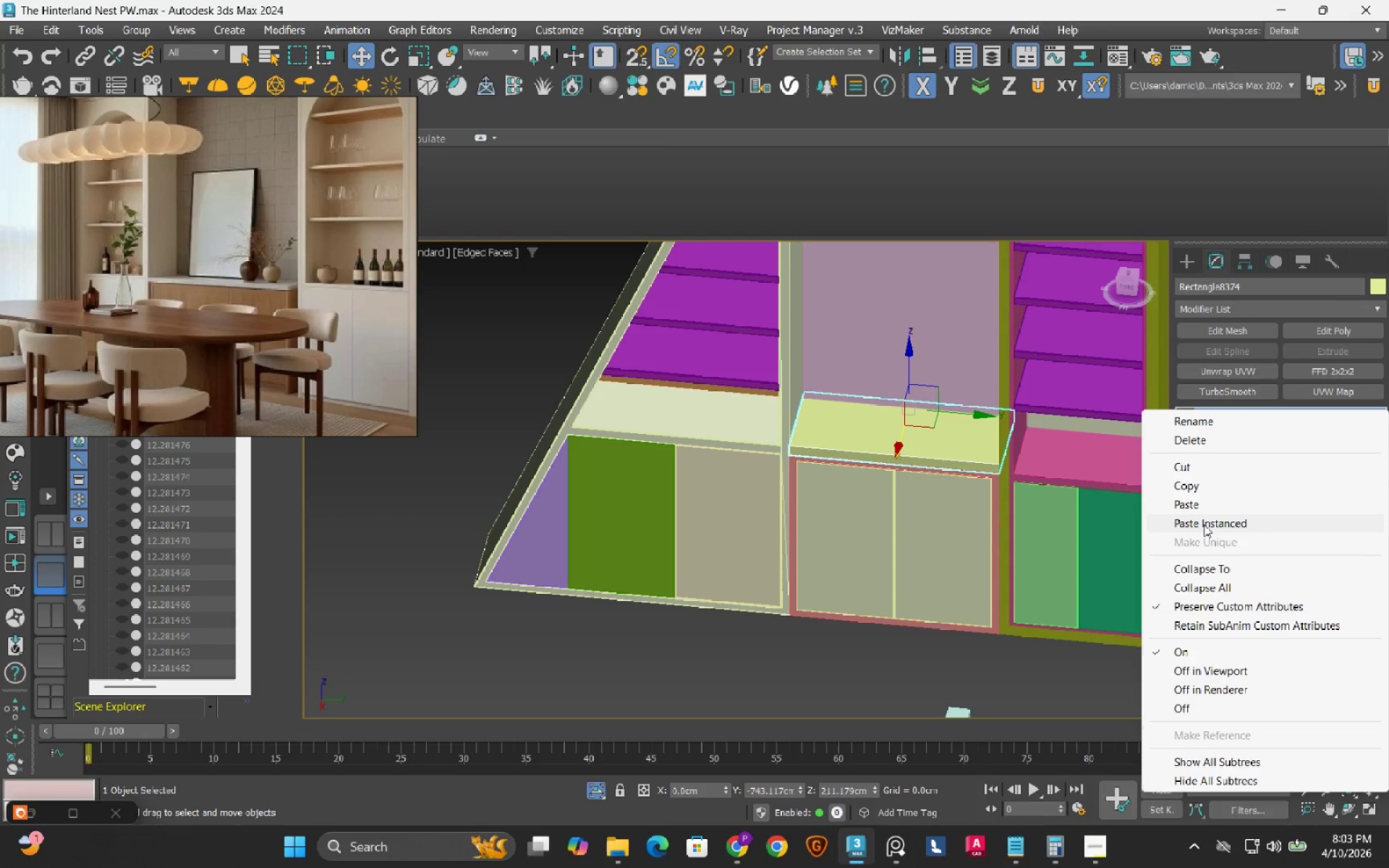 
left_click([1204, 524])
 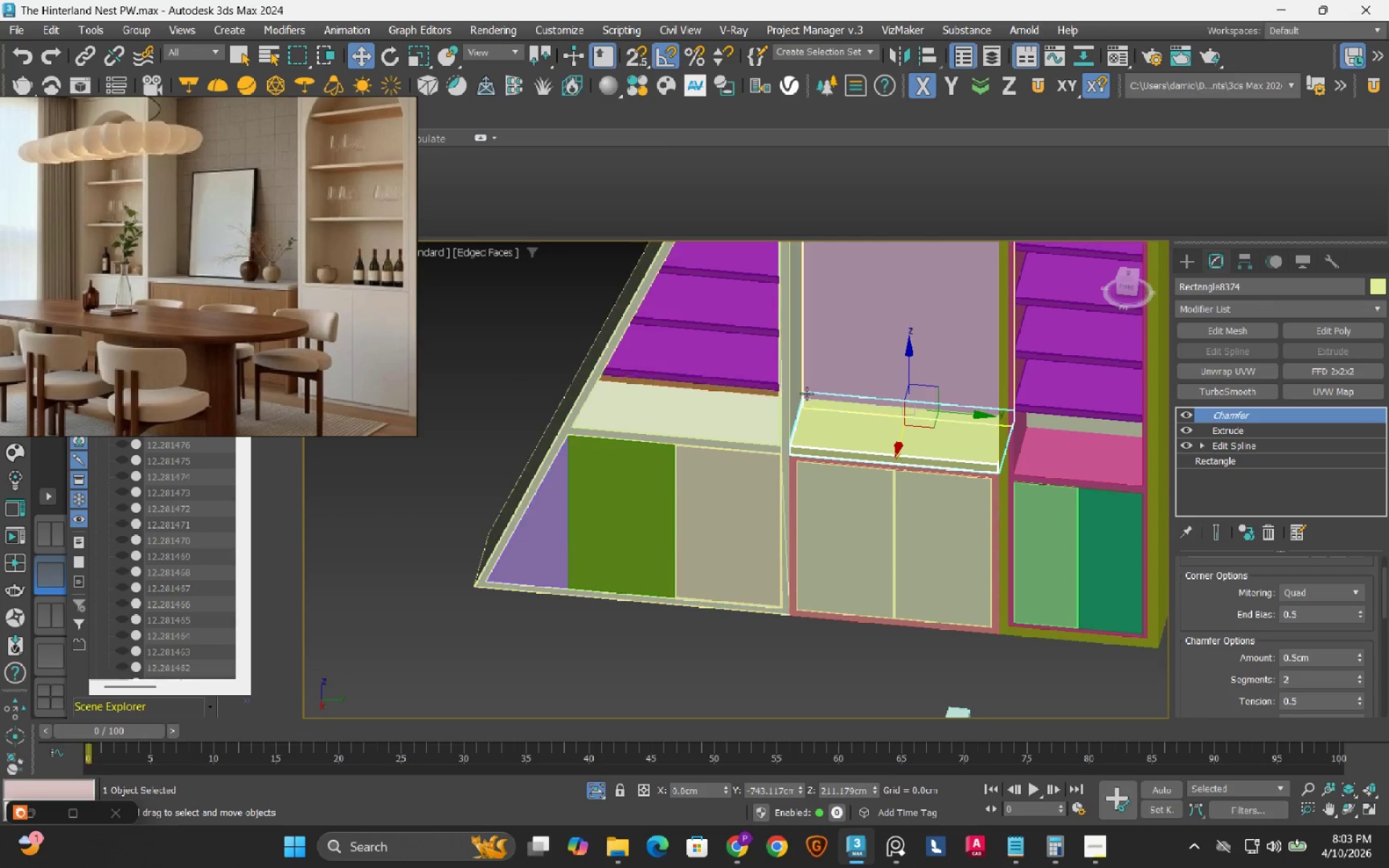 
hold_key(key=AltLeft, duration=0.61)
 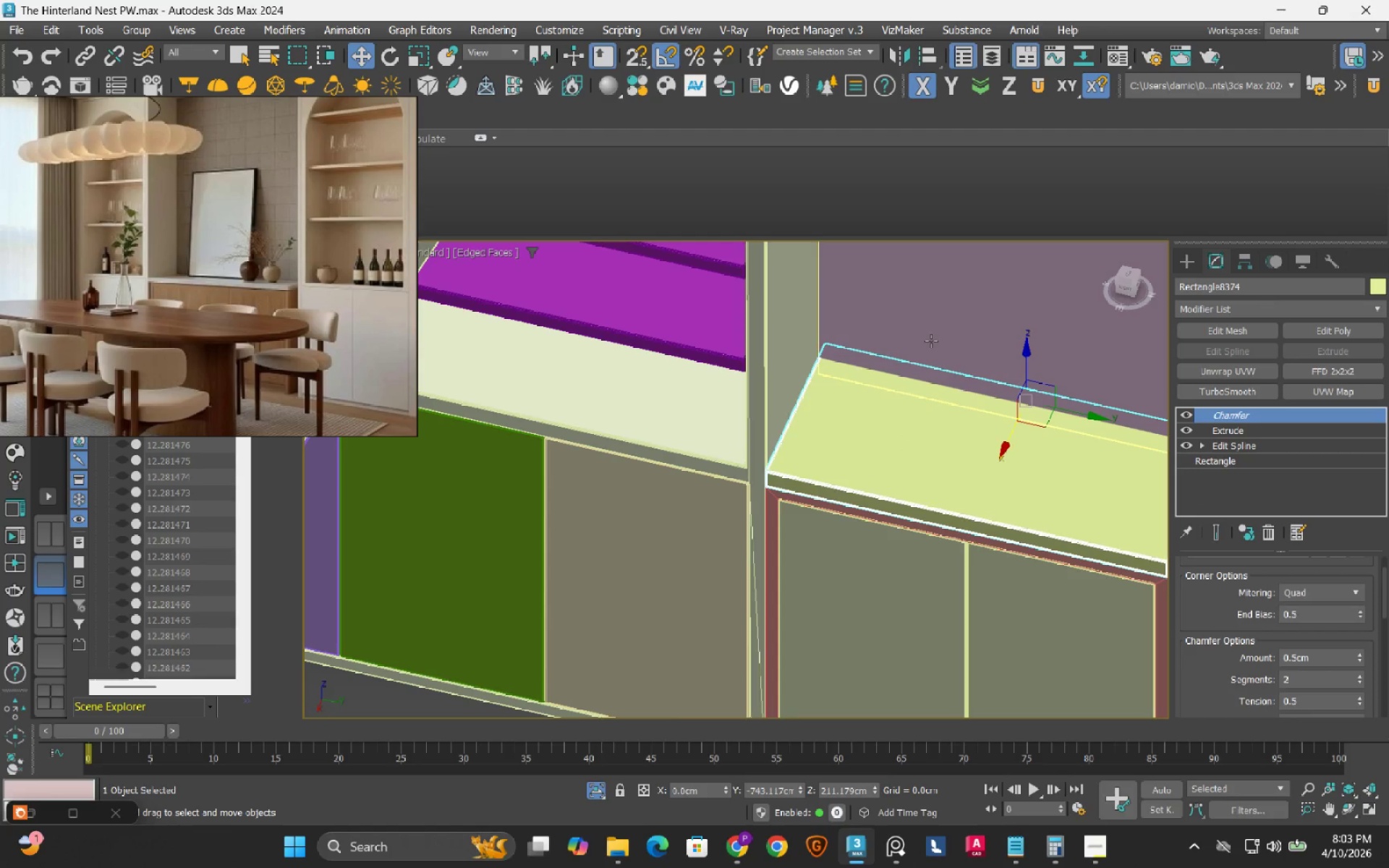 
scroll: coordinate [807, 405], scroll_direction: up, amount: 2.0
 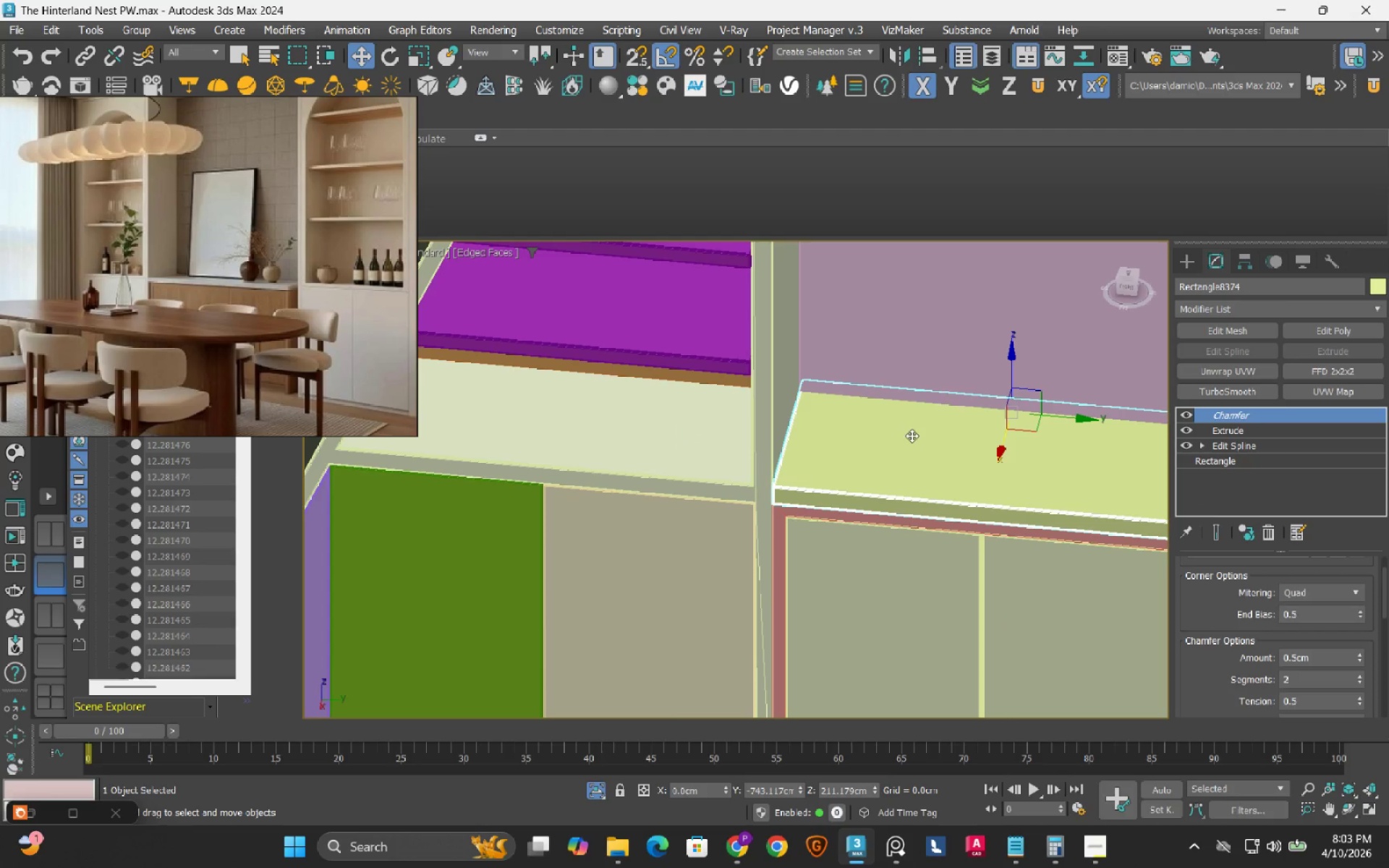 
left_click([931, 341])
 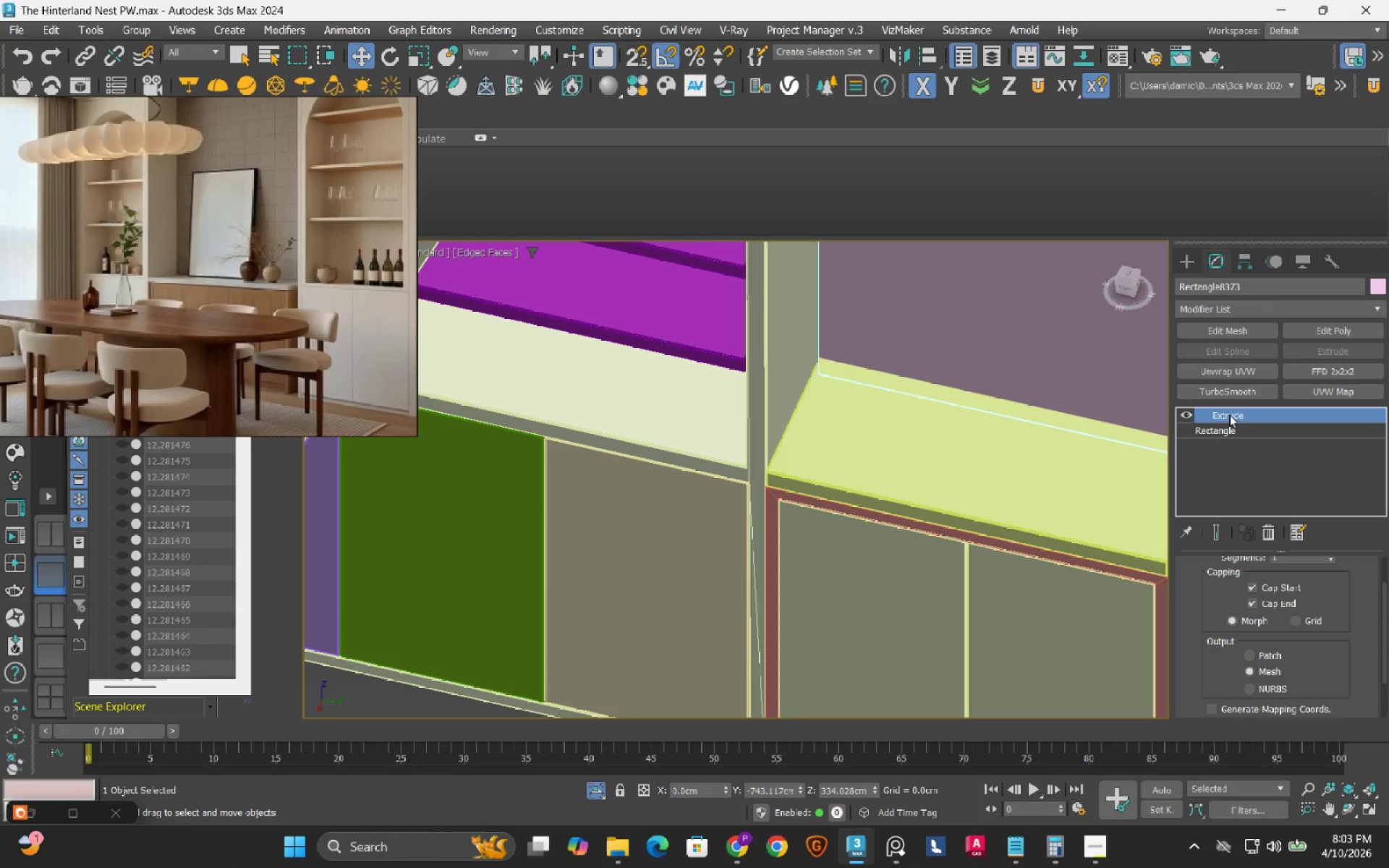 
right_click([1229, 414])
 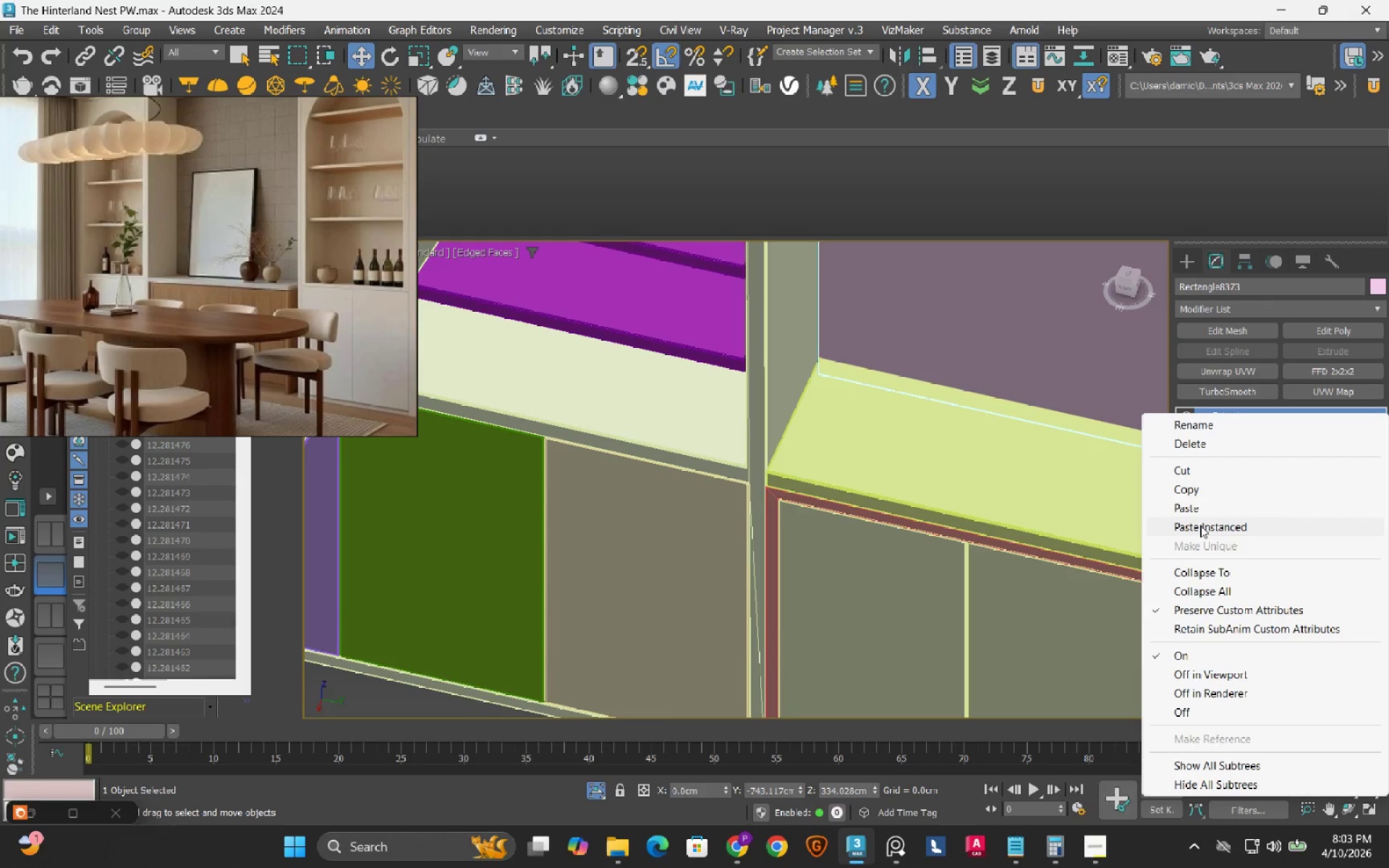 
left_click([1200, 525])
 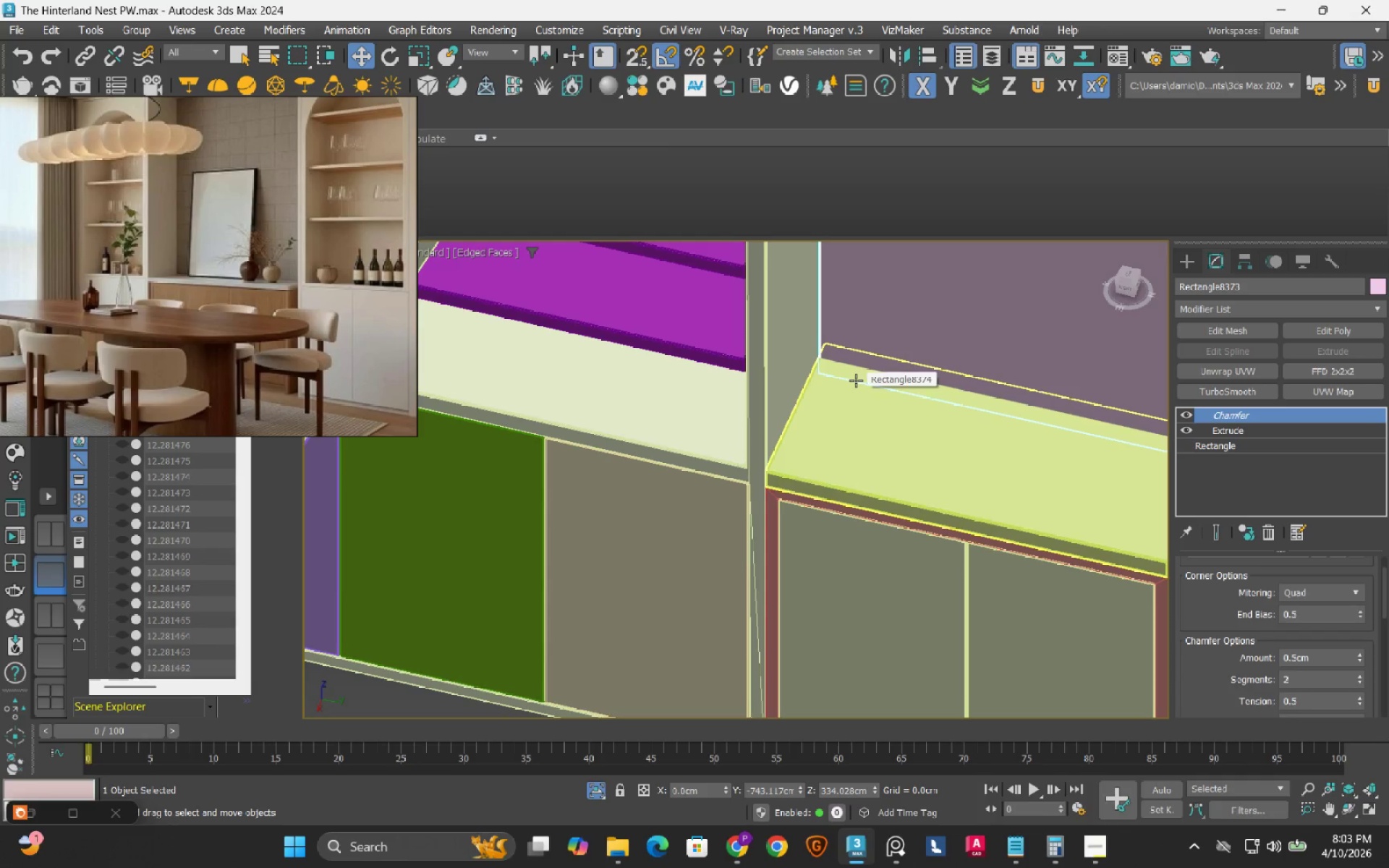 
key(Control+ControlLeft)
 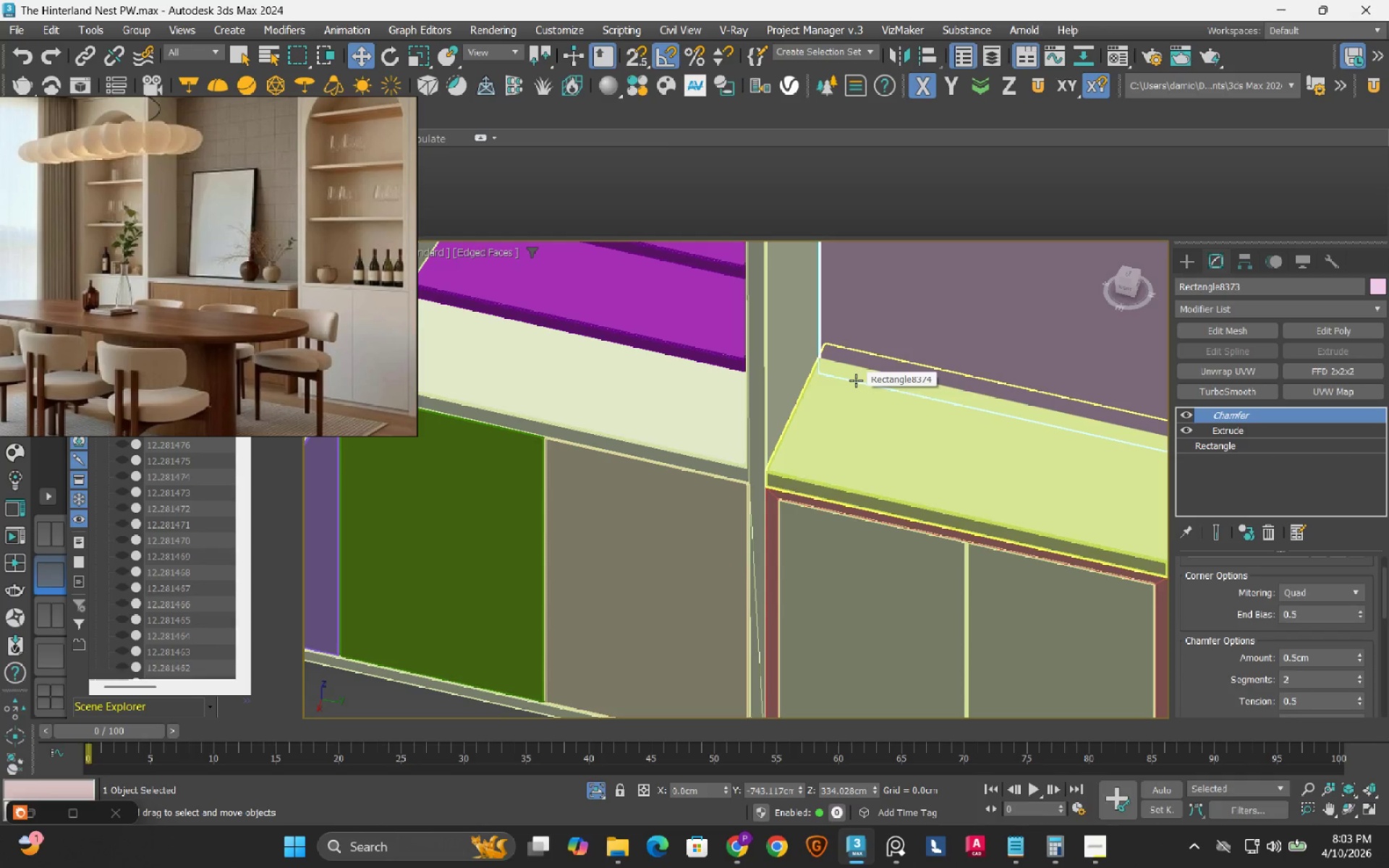 
key(Control+Z)
 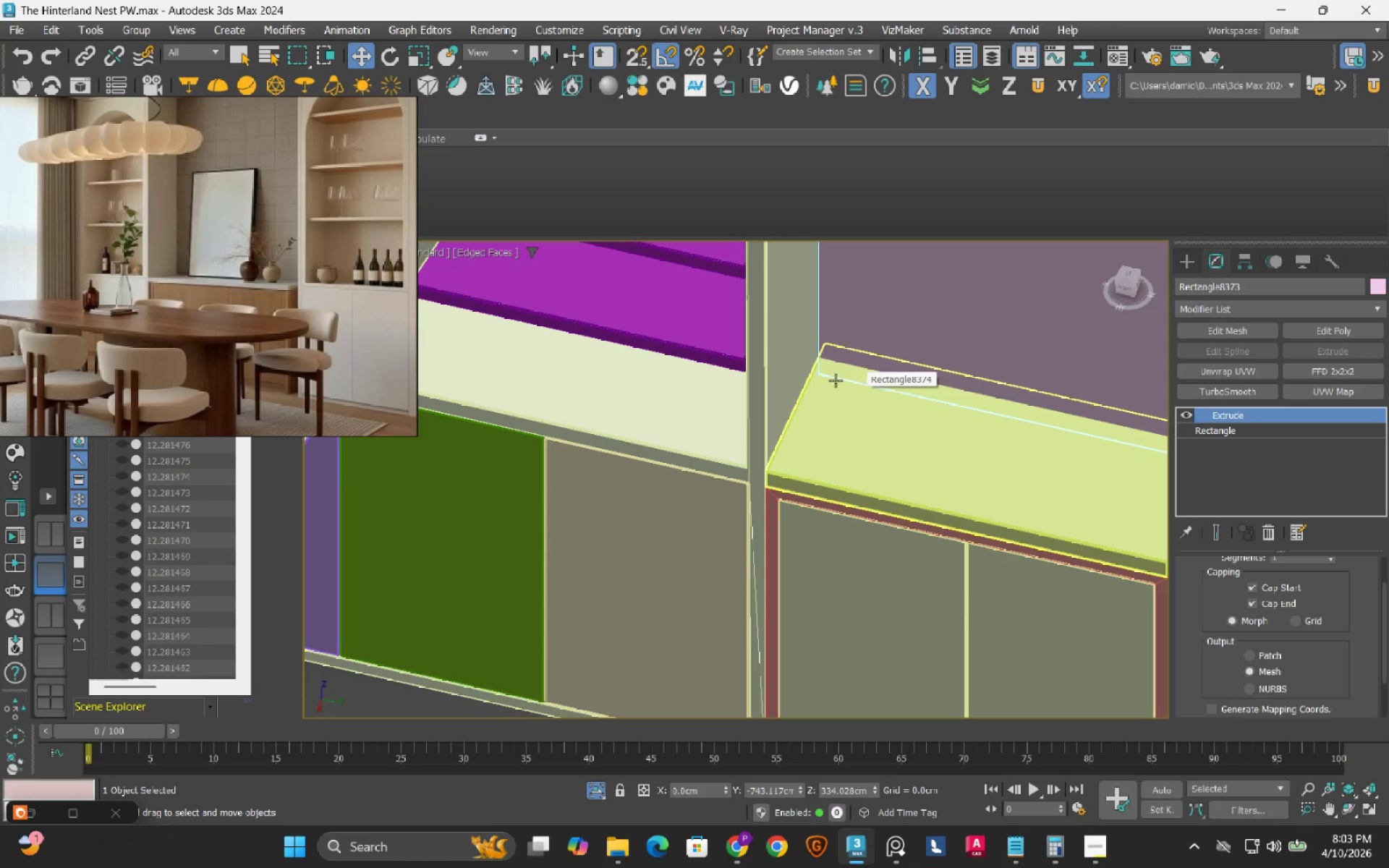 
scroll: coordinate [721, 543], scroll_direction: down, amount: 4.0
 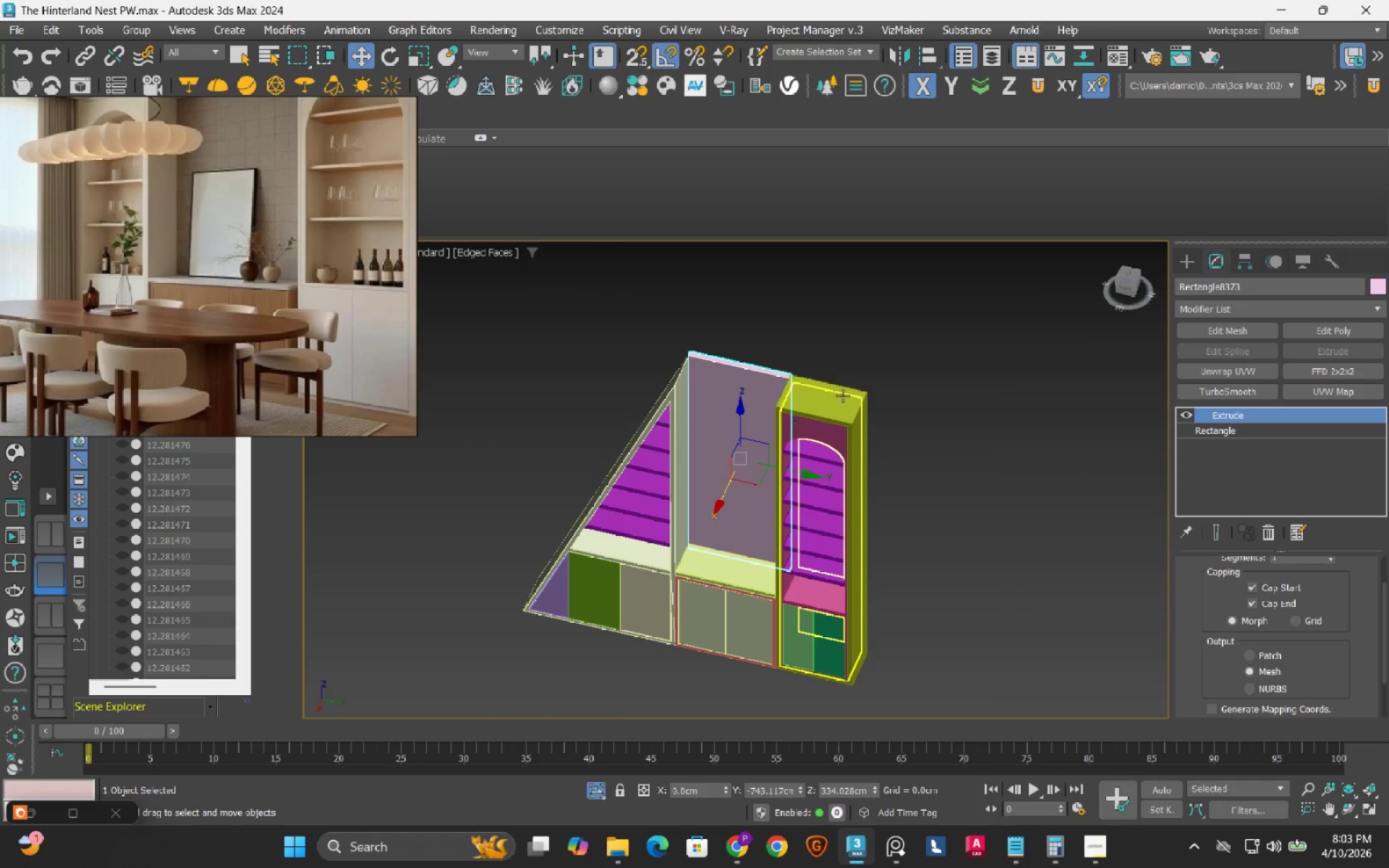 
hold_key(key=AltLeft, duration=1.5)
 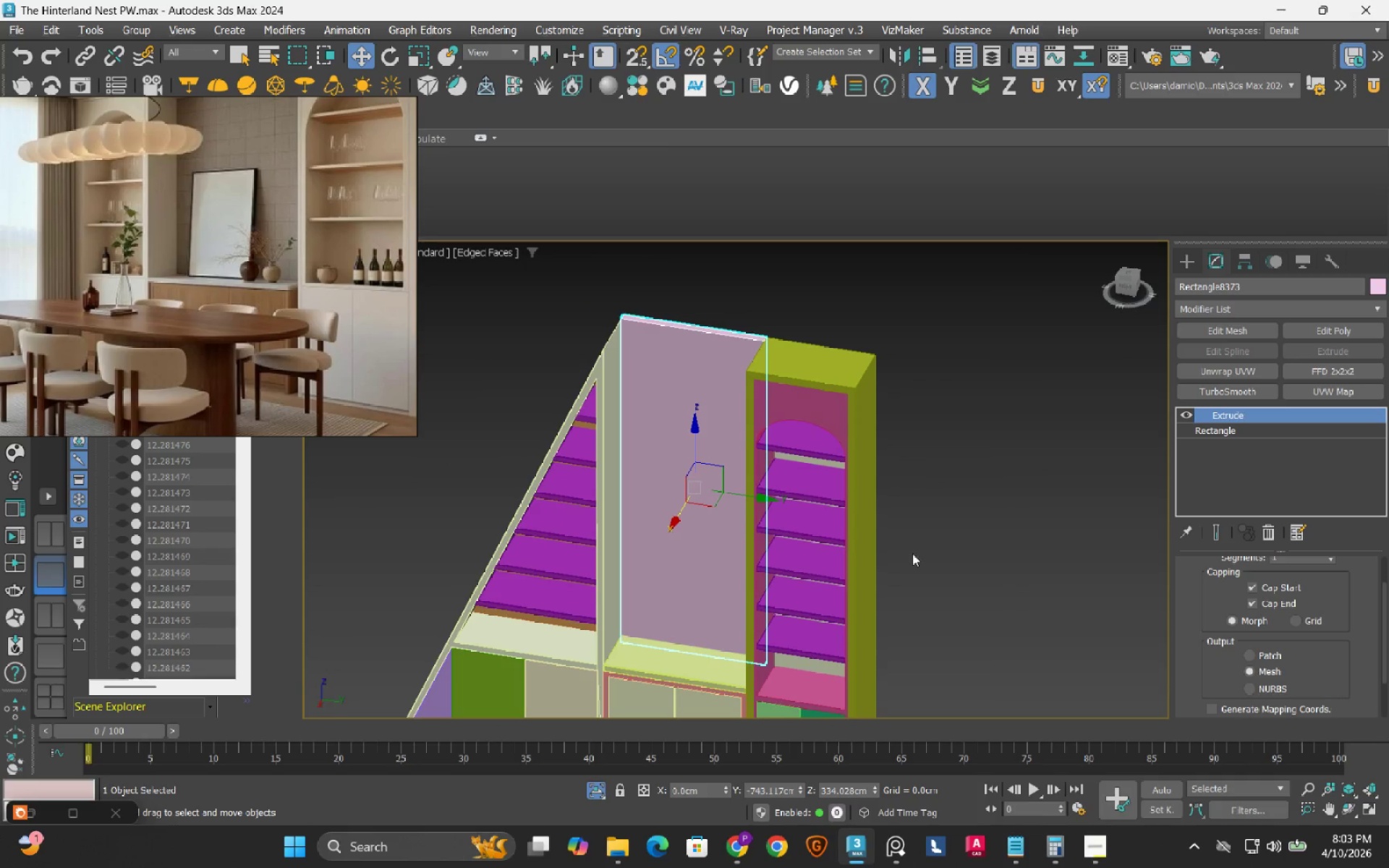 
scroll: coordinate [850, 392], scroll_direction: up, amount: 1.0
 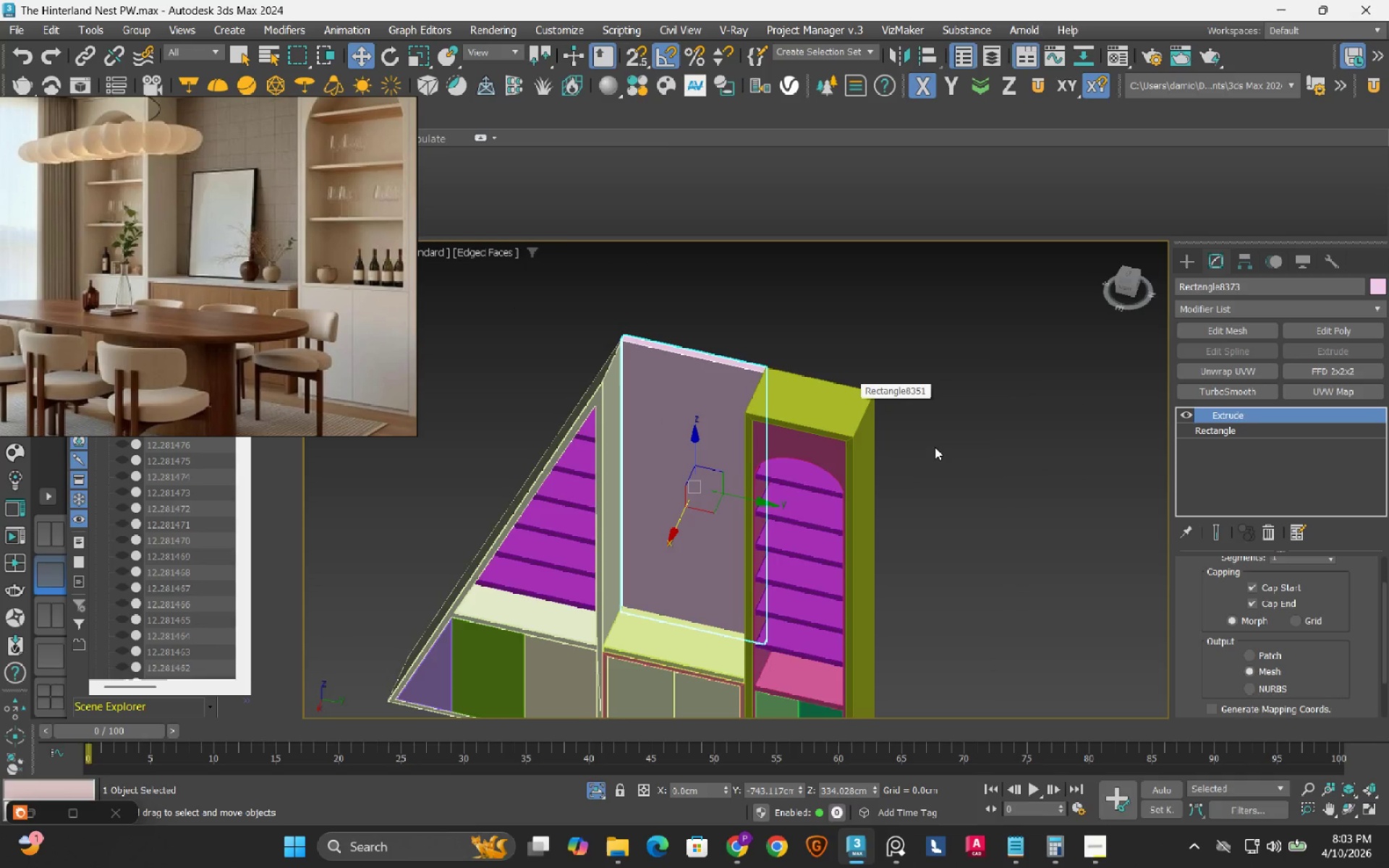 
hold_key(key=AltLeft, duration=0.45)
 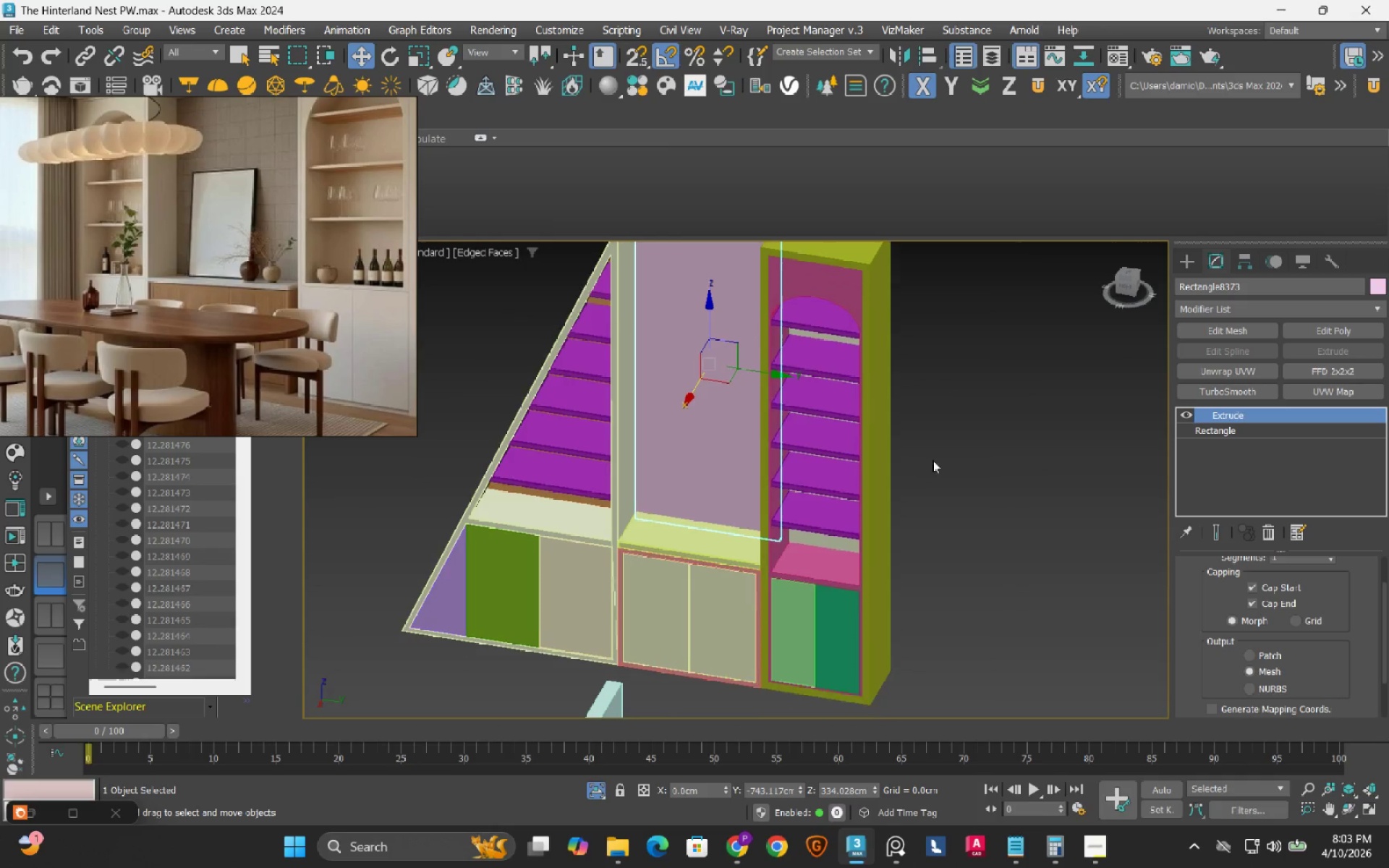 
left_click([951, 457])
 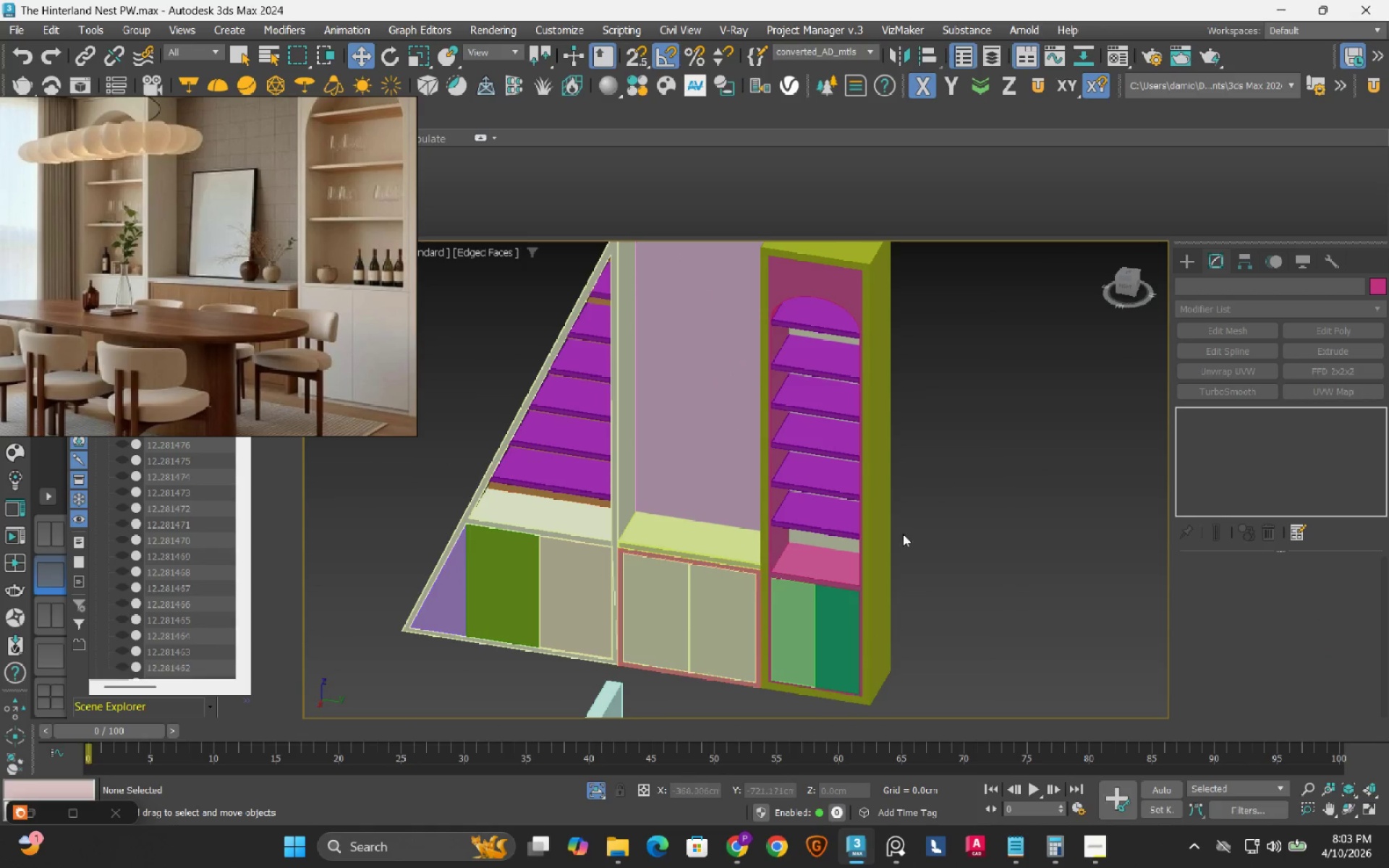 
scroll: coordinate [901, 536], scroll_direction: down, amount: 1.0
 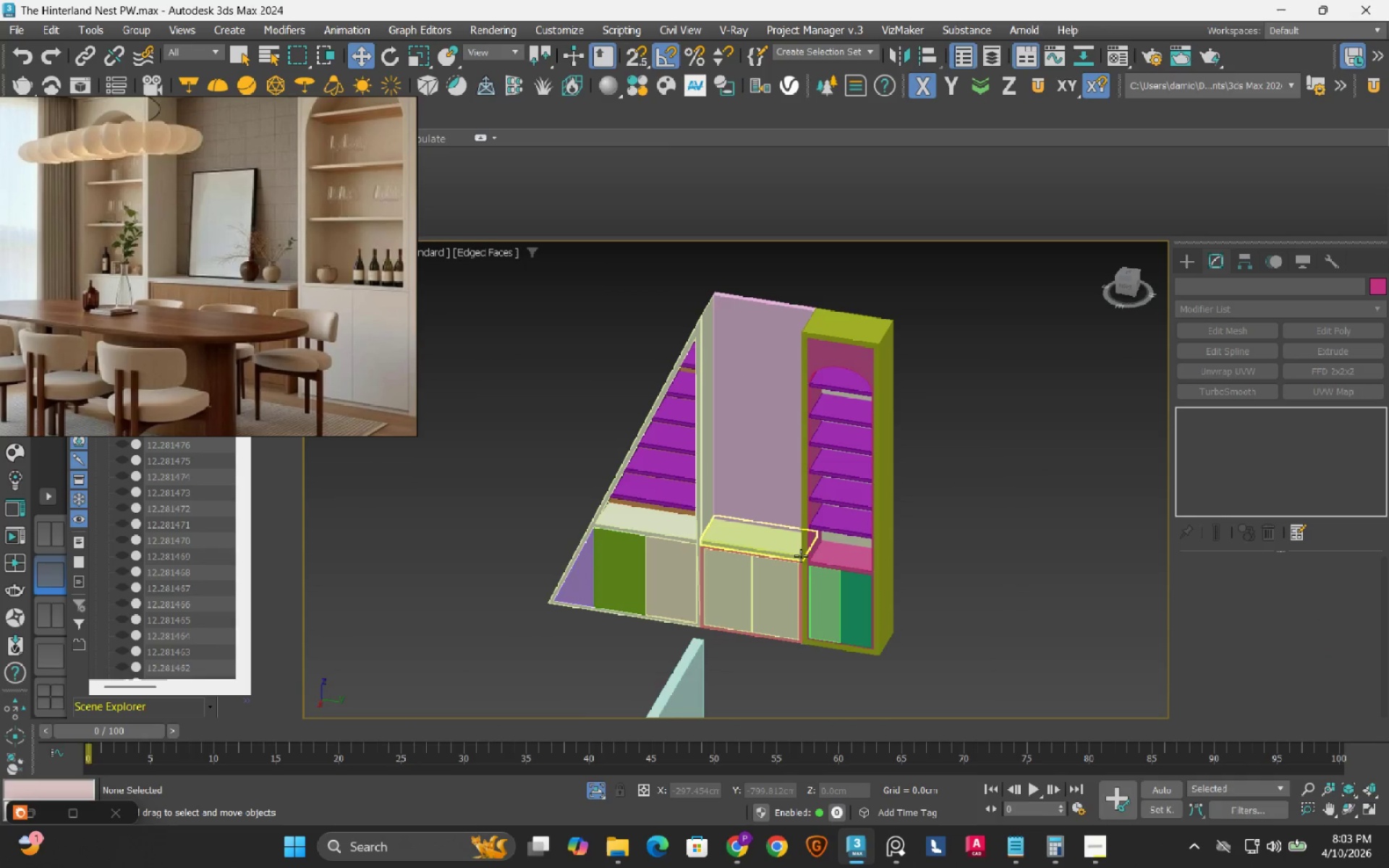 
key(F4)
 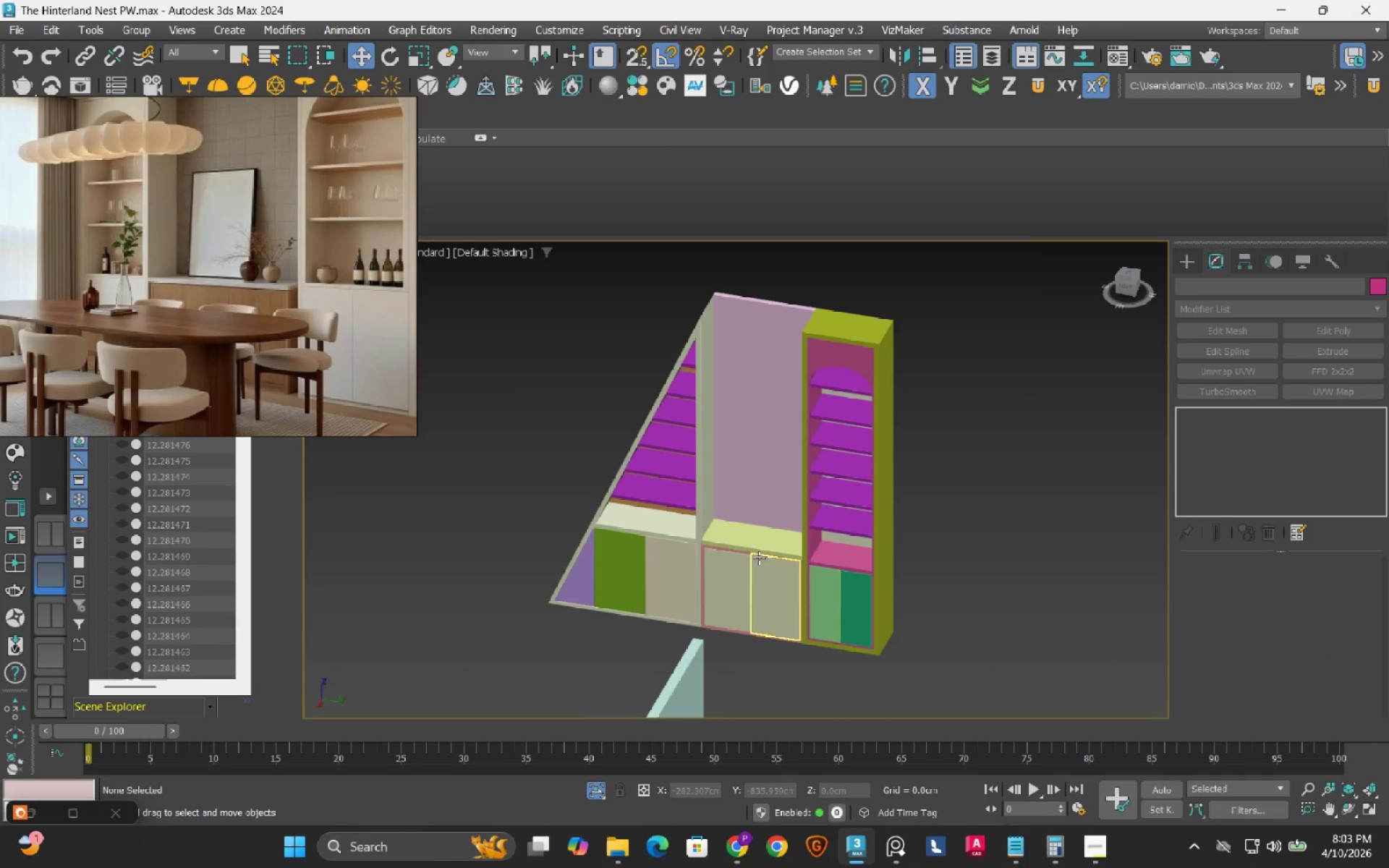 
scroll: coordinate [640, 532], scroll_direction: up, amount: 7.0
 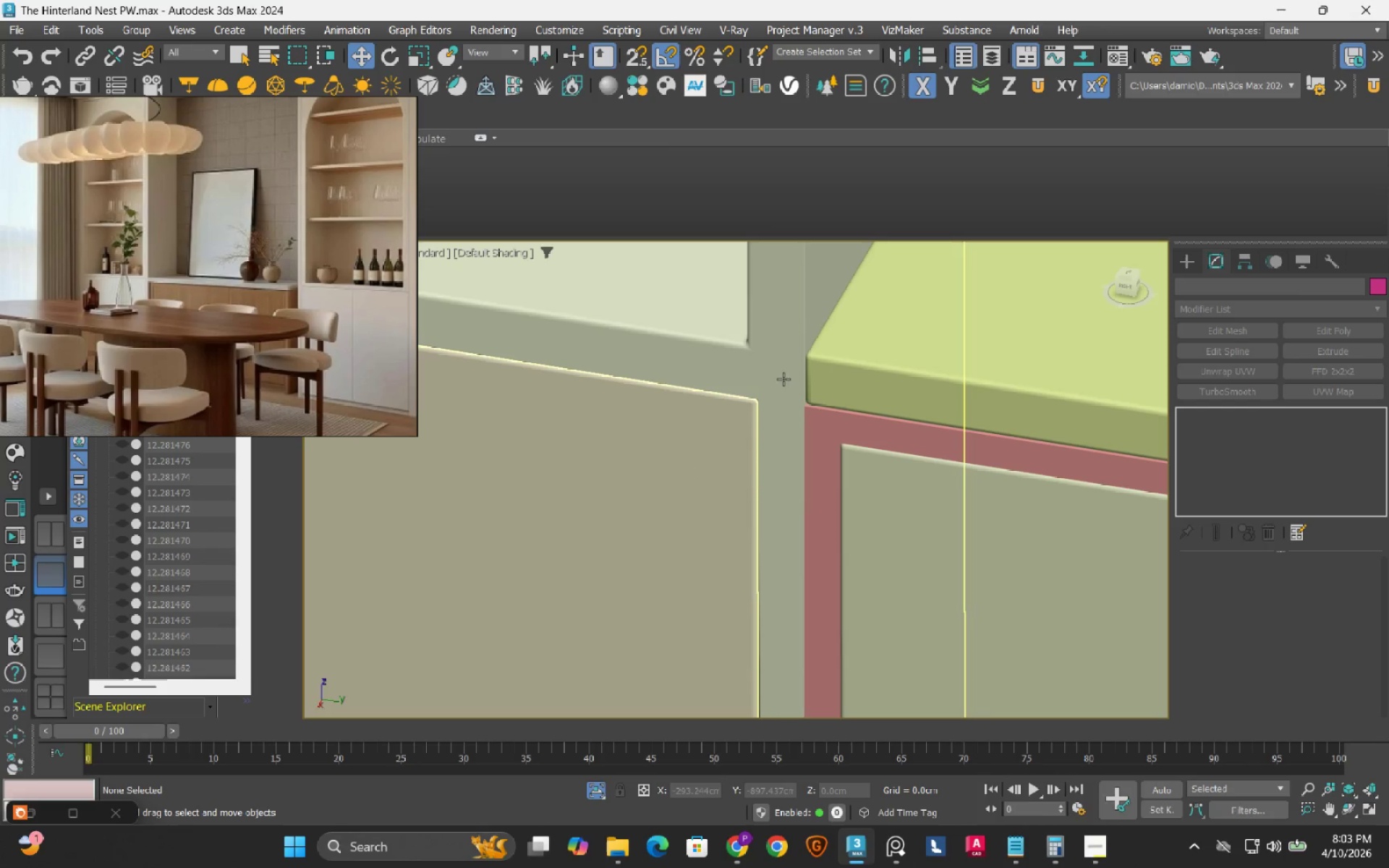 
scroll: coordinate [777, 418], scroll_direction: down, amount: 2.0
 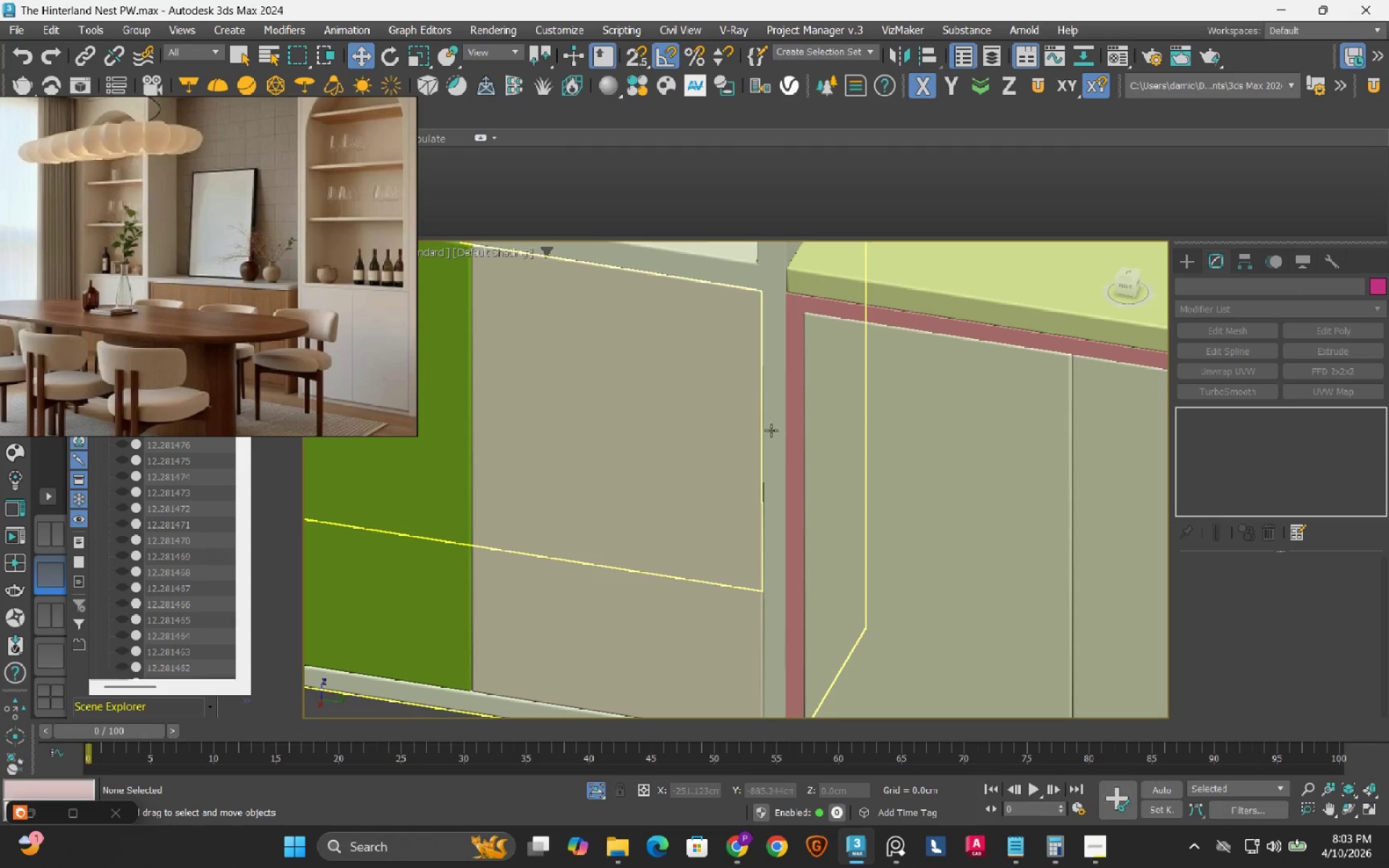 
left_click([788, 455])
 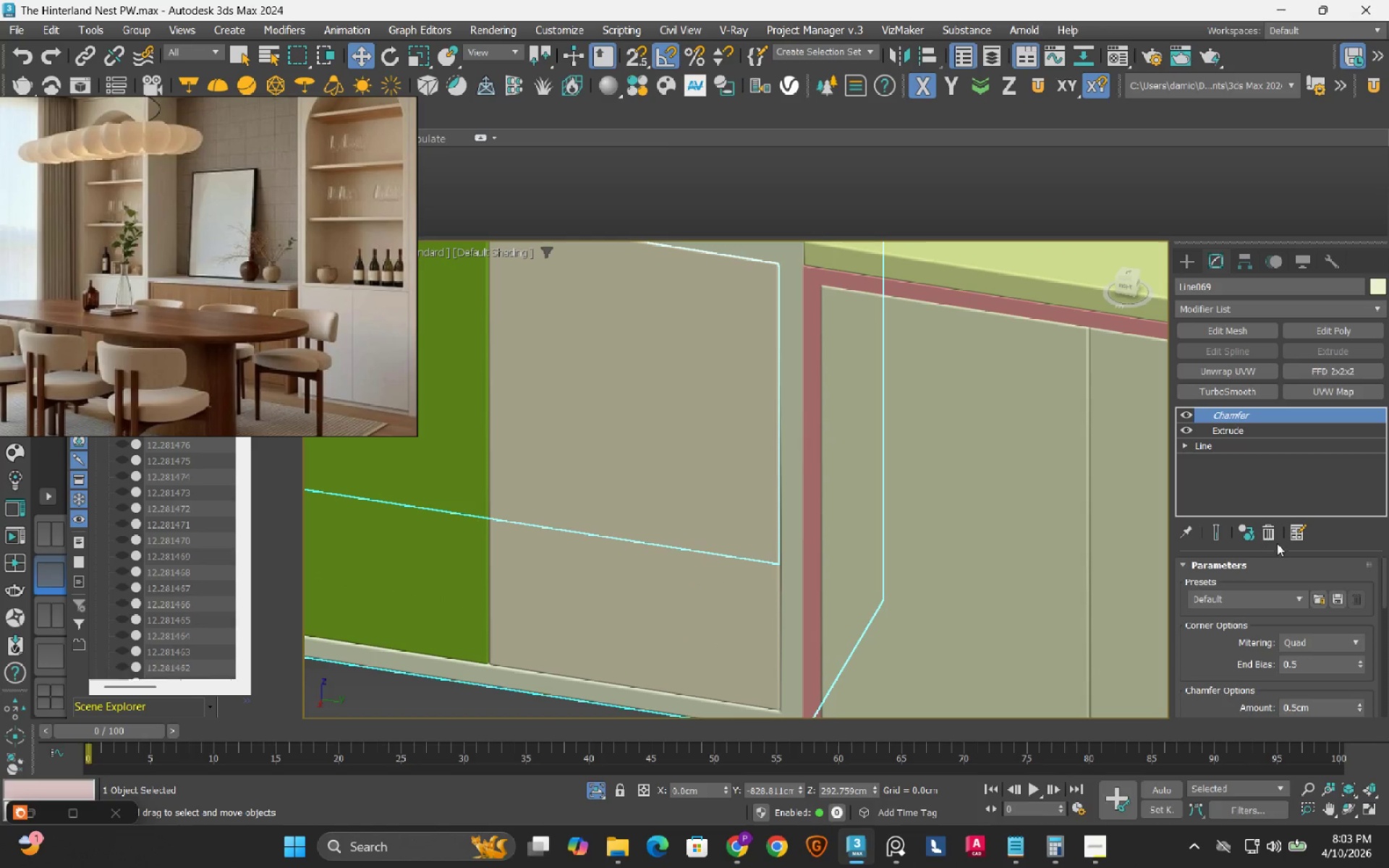 
scroll: coordinate [788, 478], scroll_direction: none, amount: 0.0
 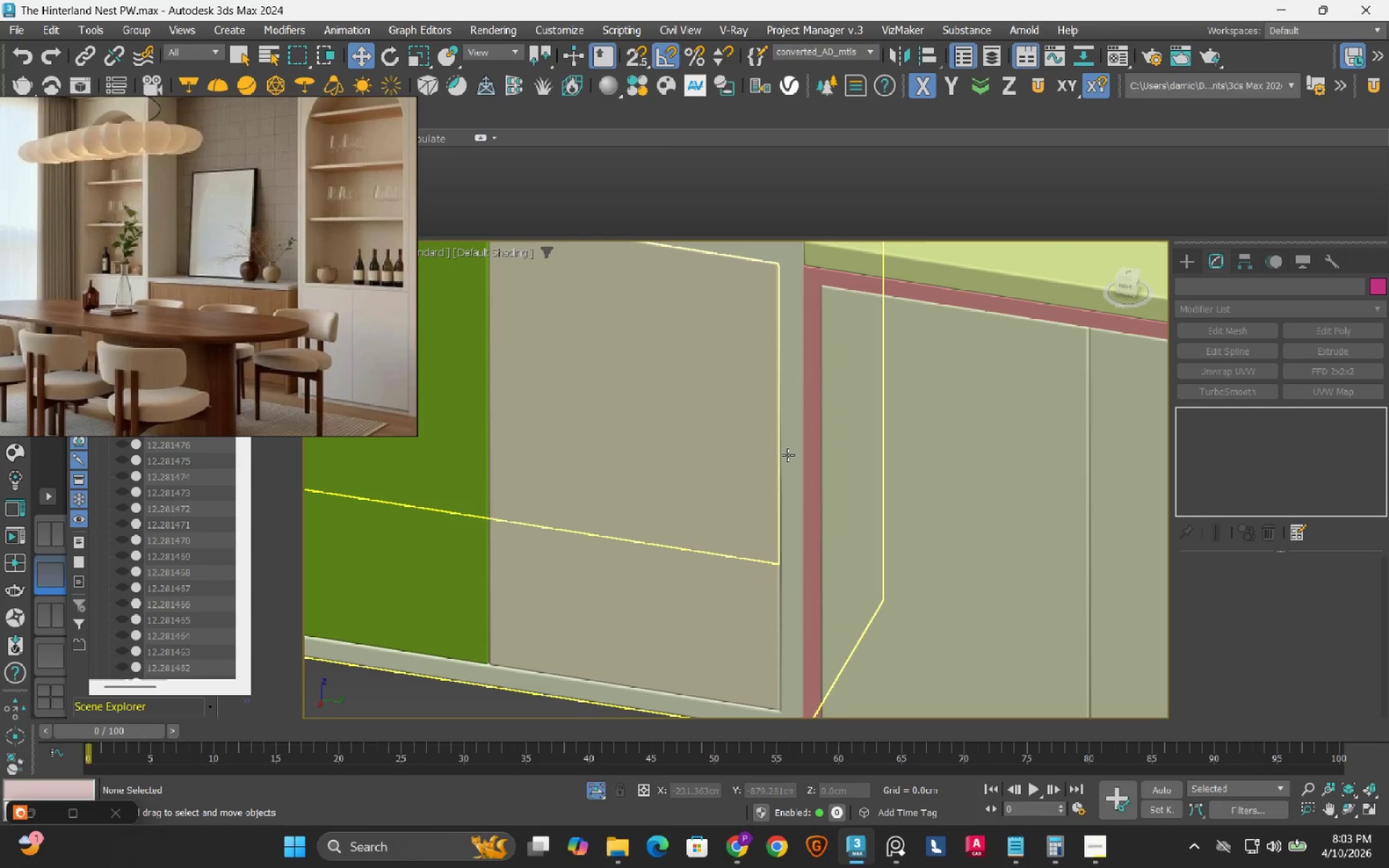 
left_click([1270, 534])
 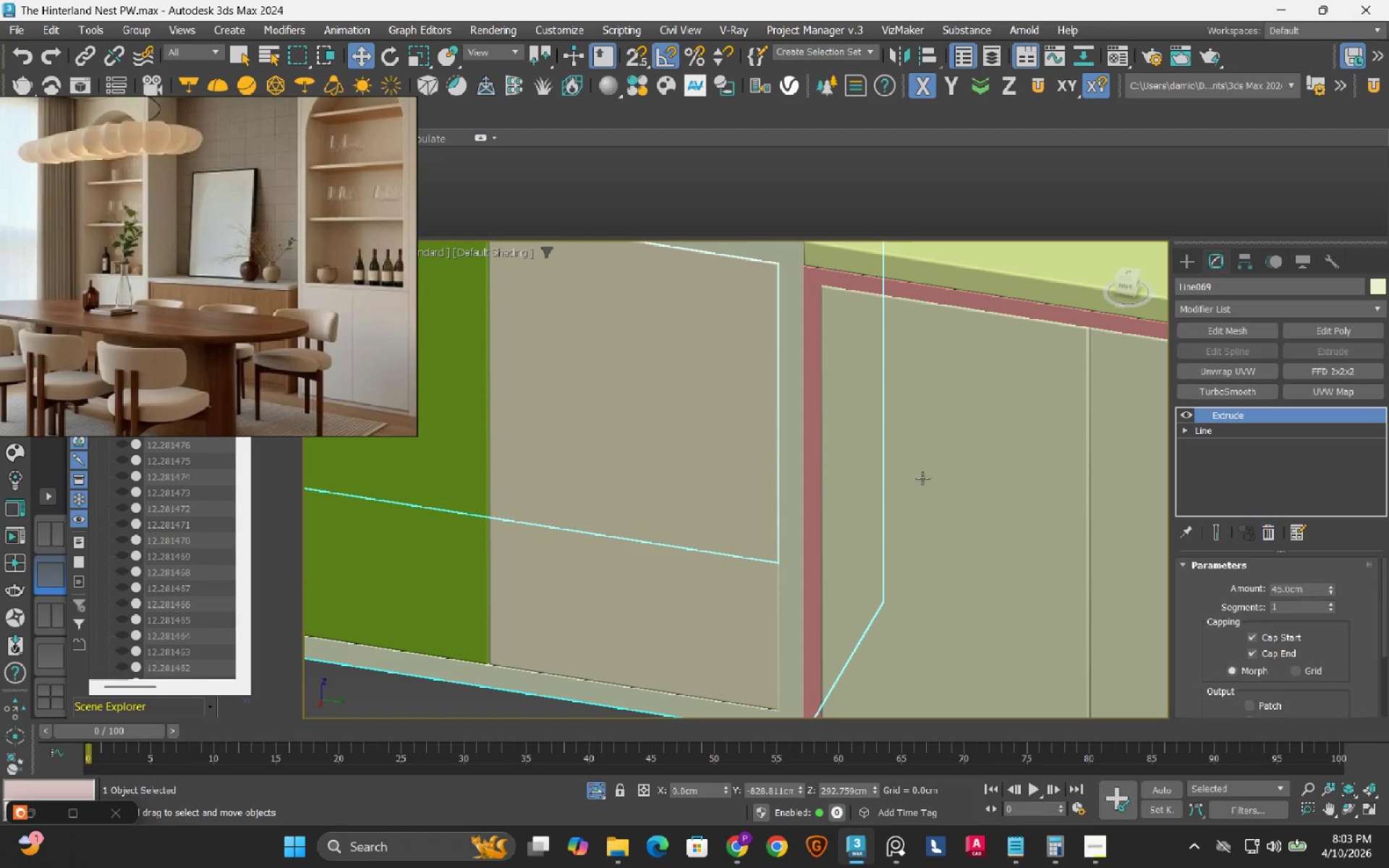 
scroll: coordinate [747, 591], scroll_direction: down, amount: 5.0
 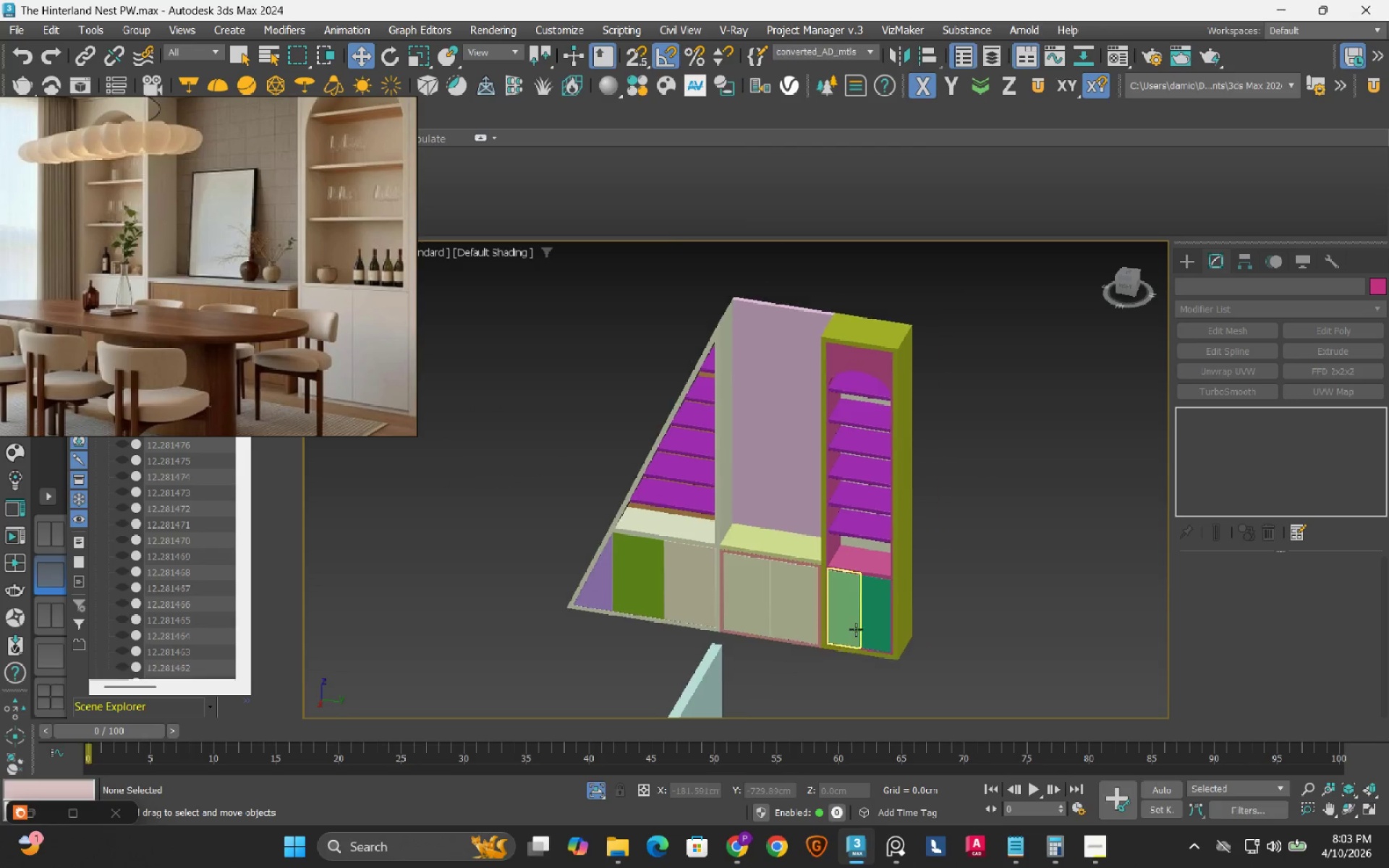 
scroll: coordinate [583, 558], scroll_direction: up, amount: 8.0
 